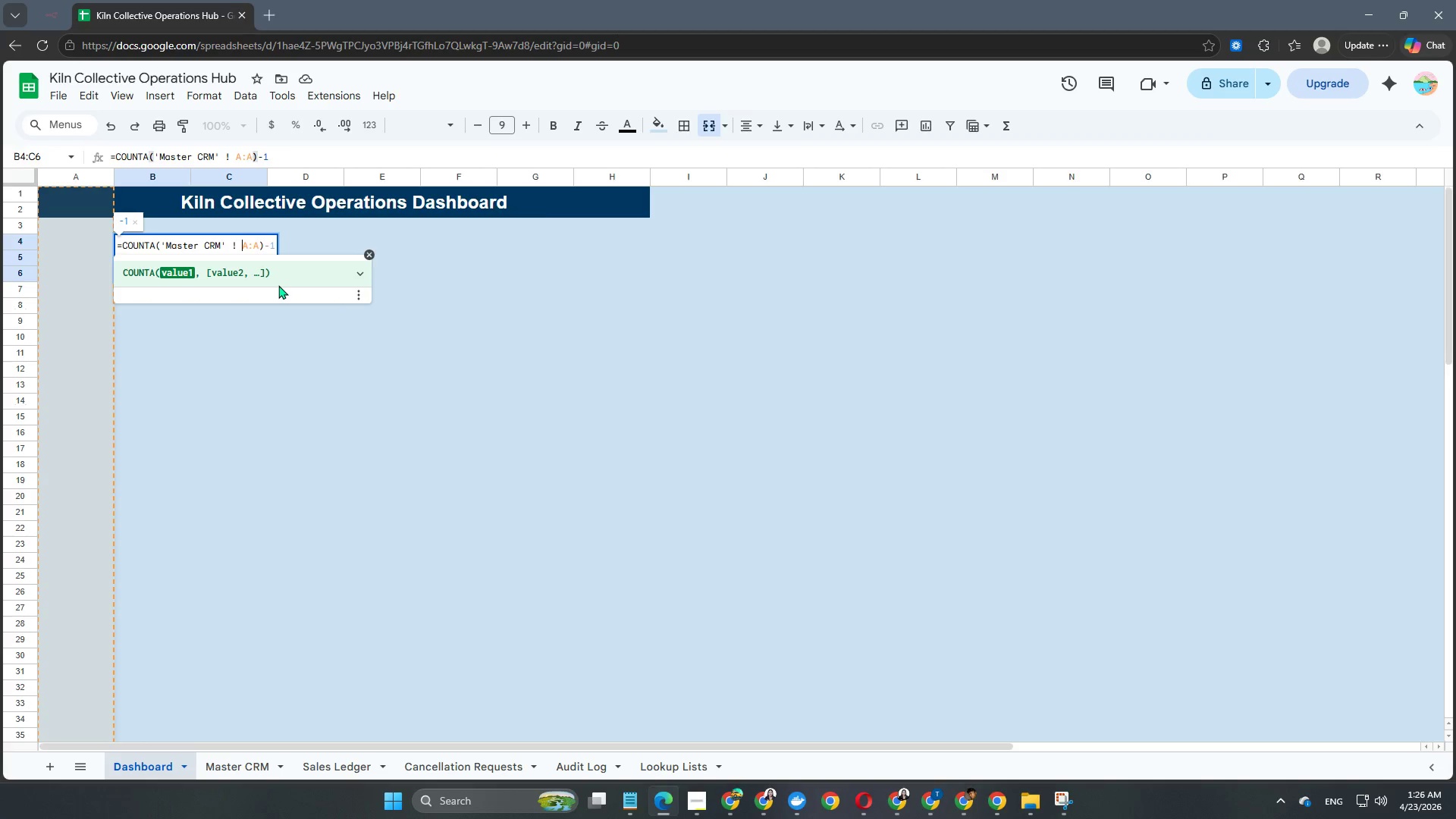 
key(ArrowLeft)
 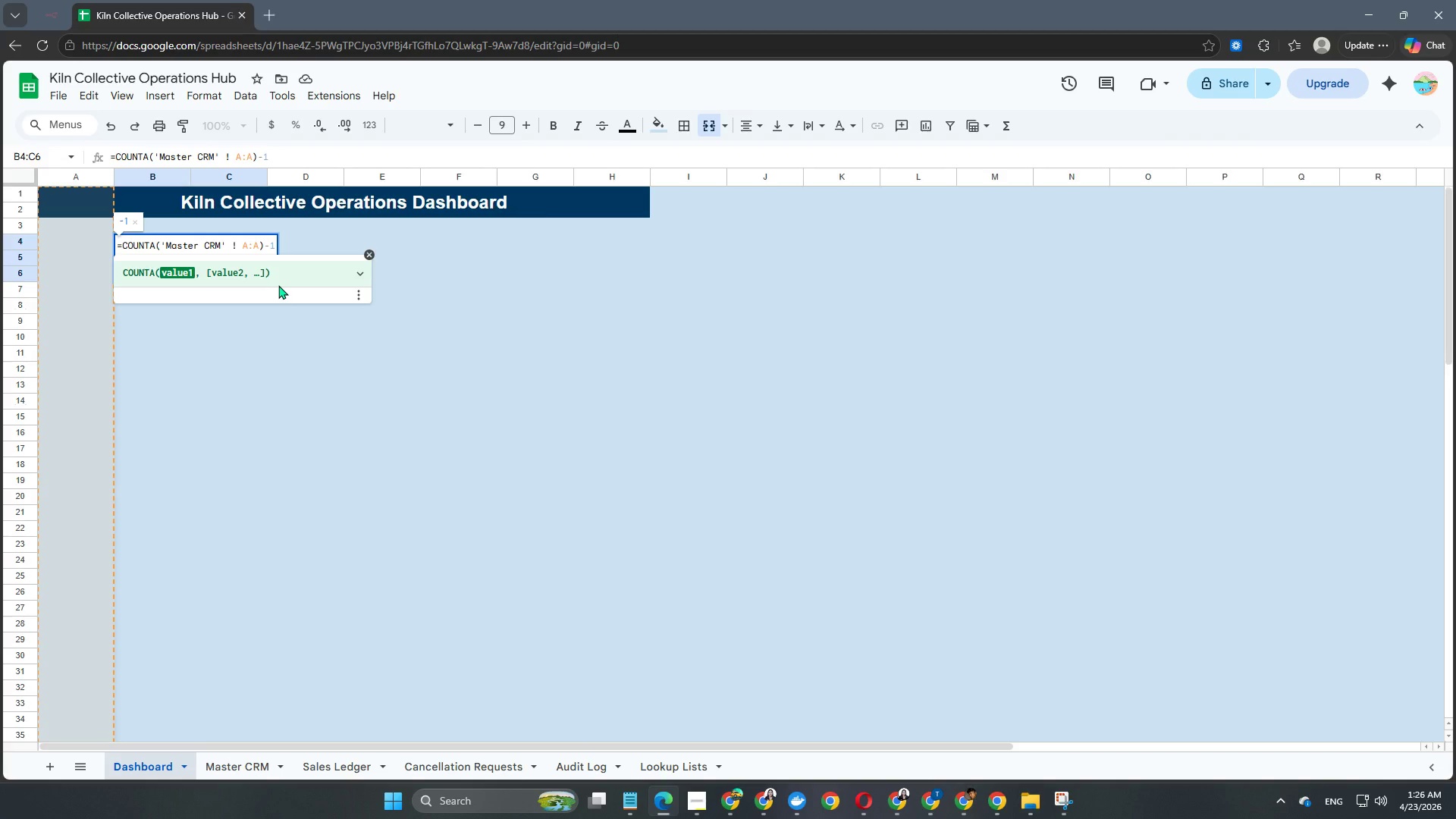 
key(Backspace)
 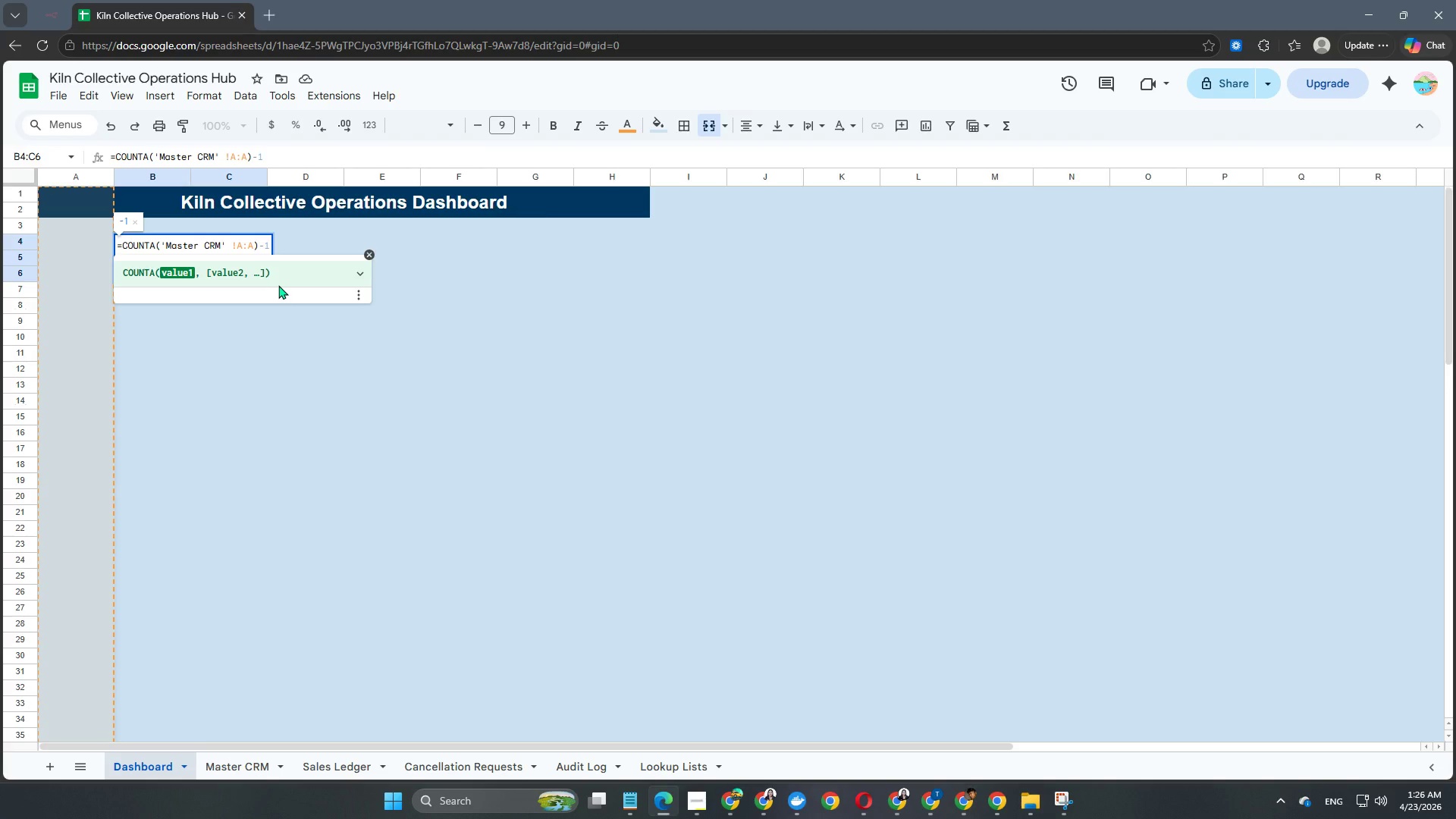 
key(Enter)
 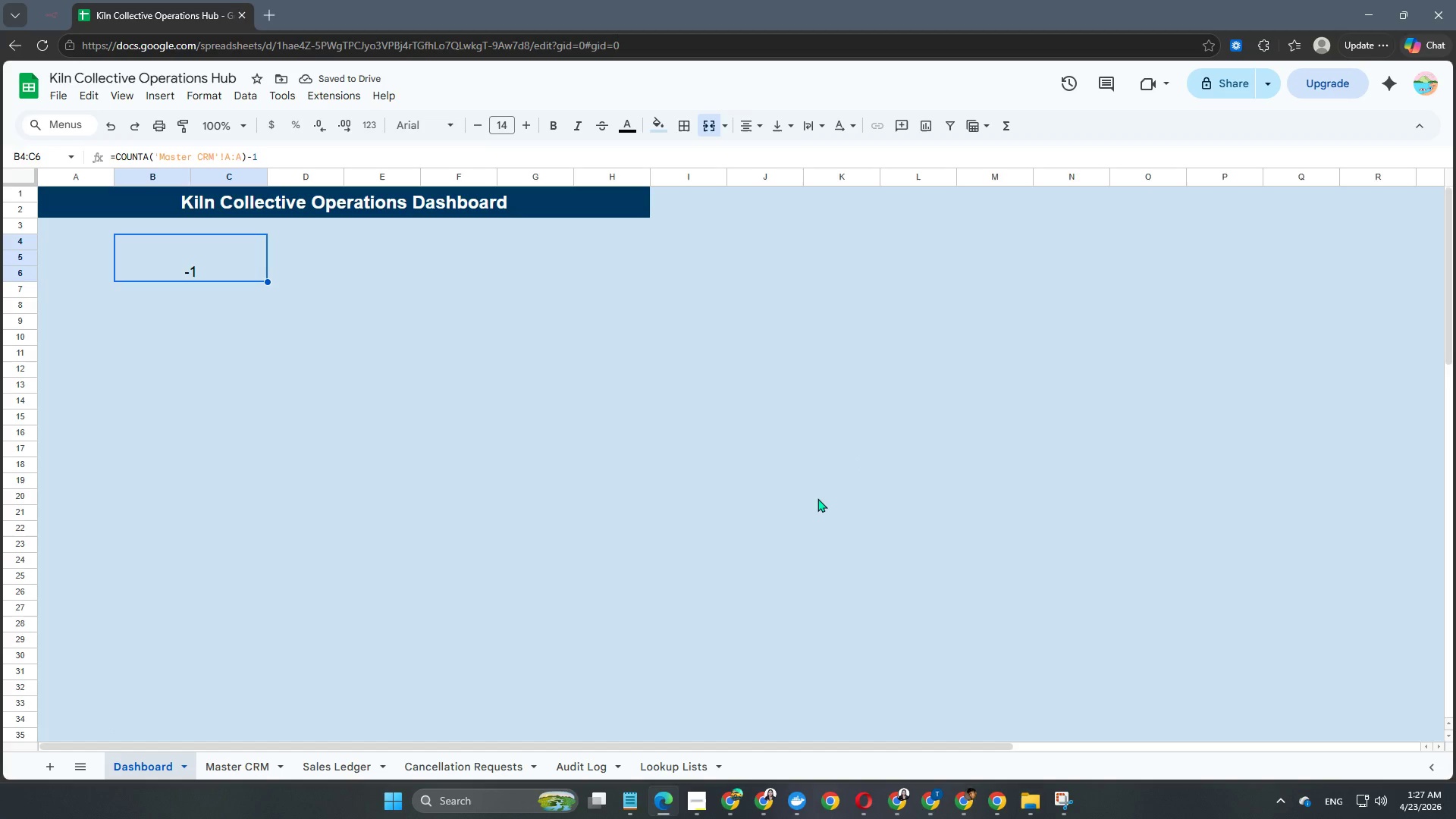 
wait(10.09)
 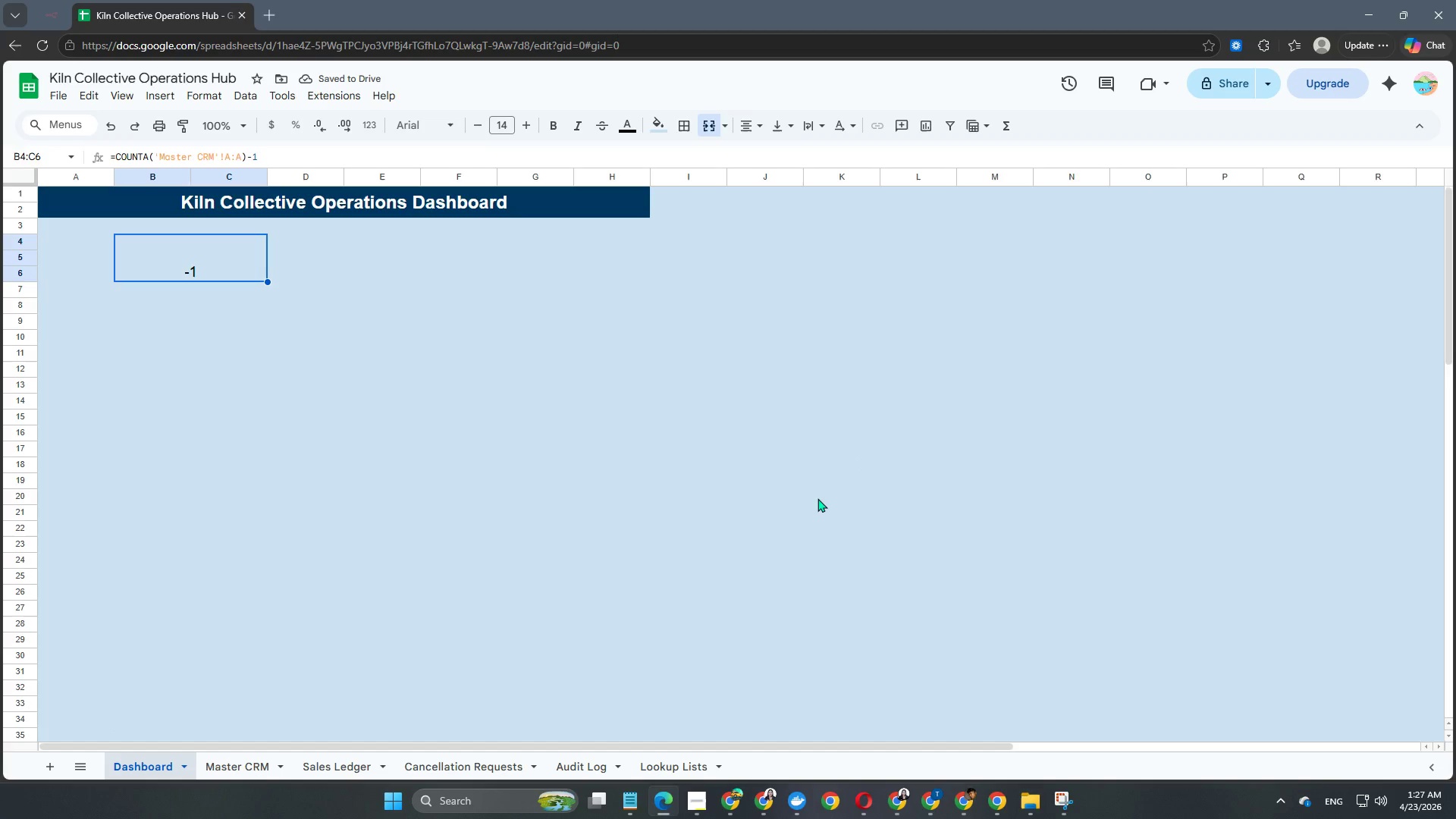 
left_click([474, 278])
 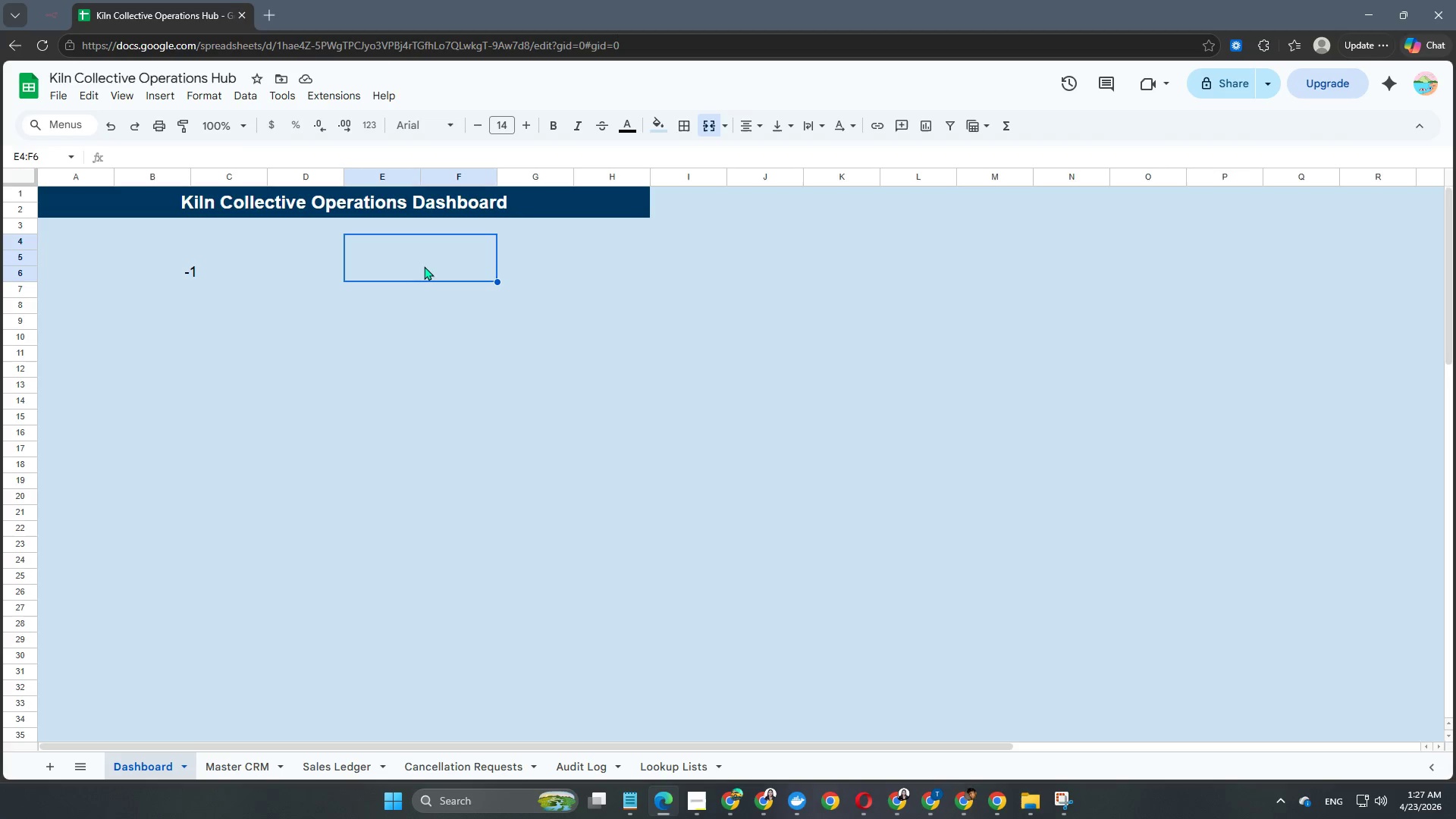 
double_click([424, 266])
 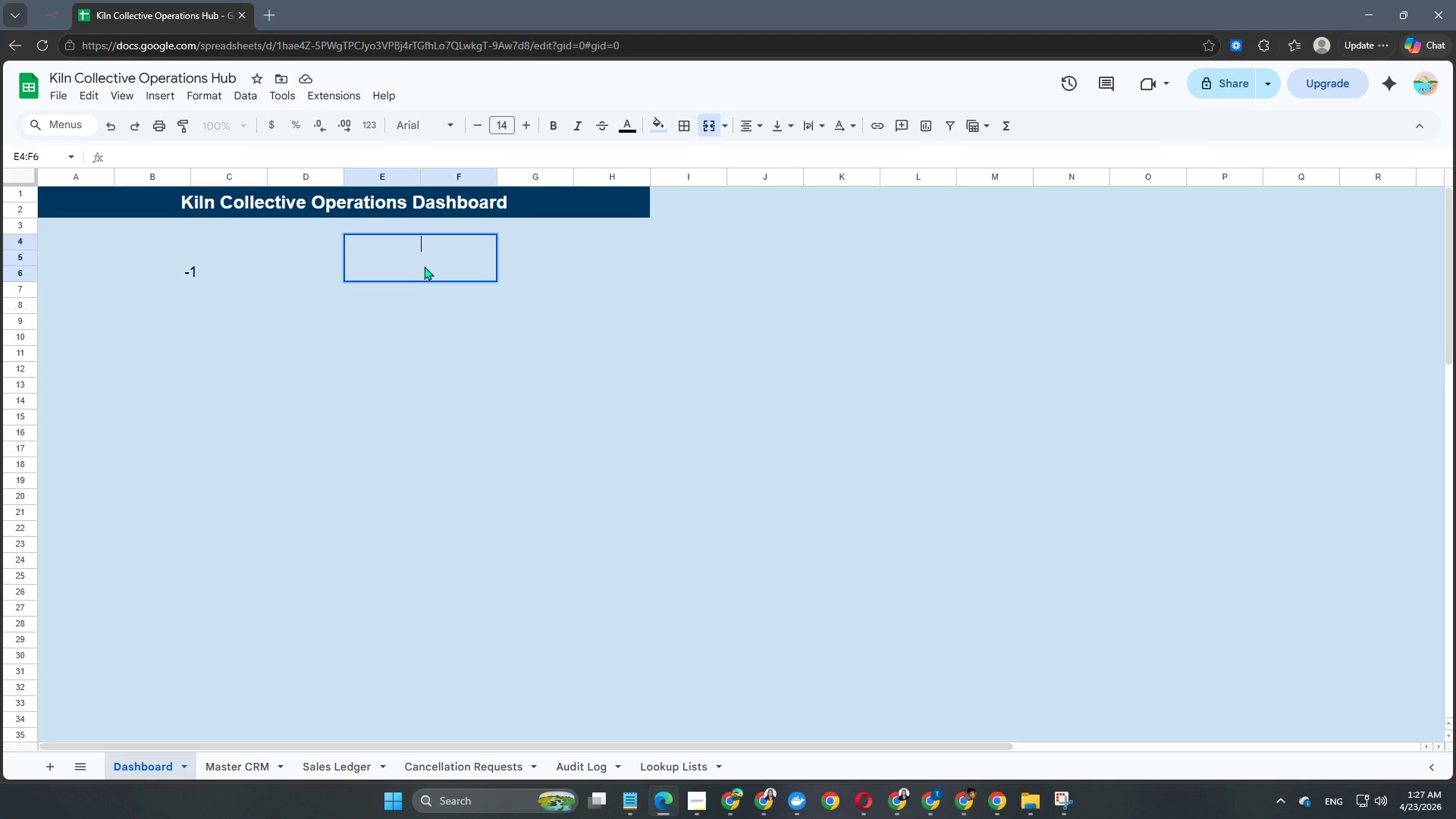 
type(=sum)
 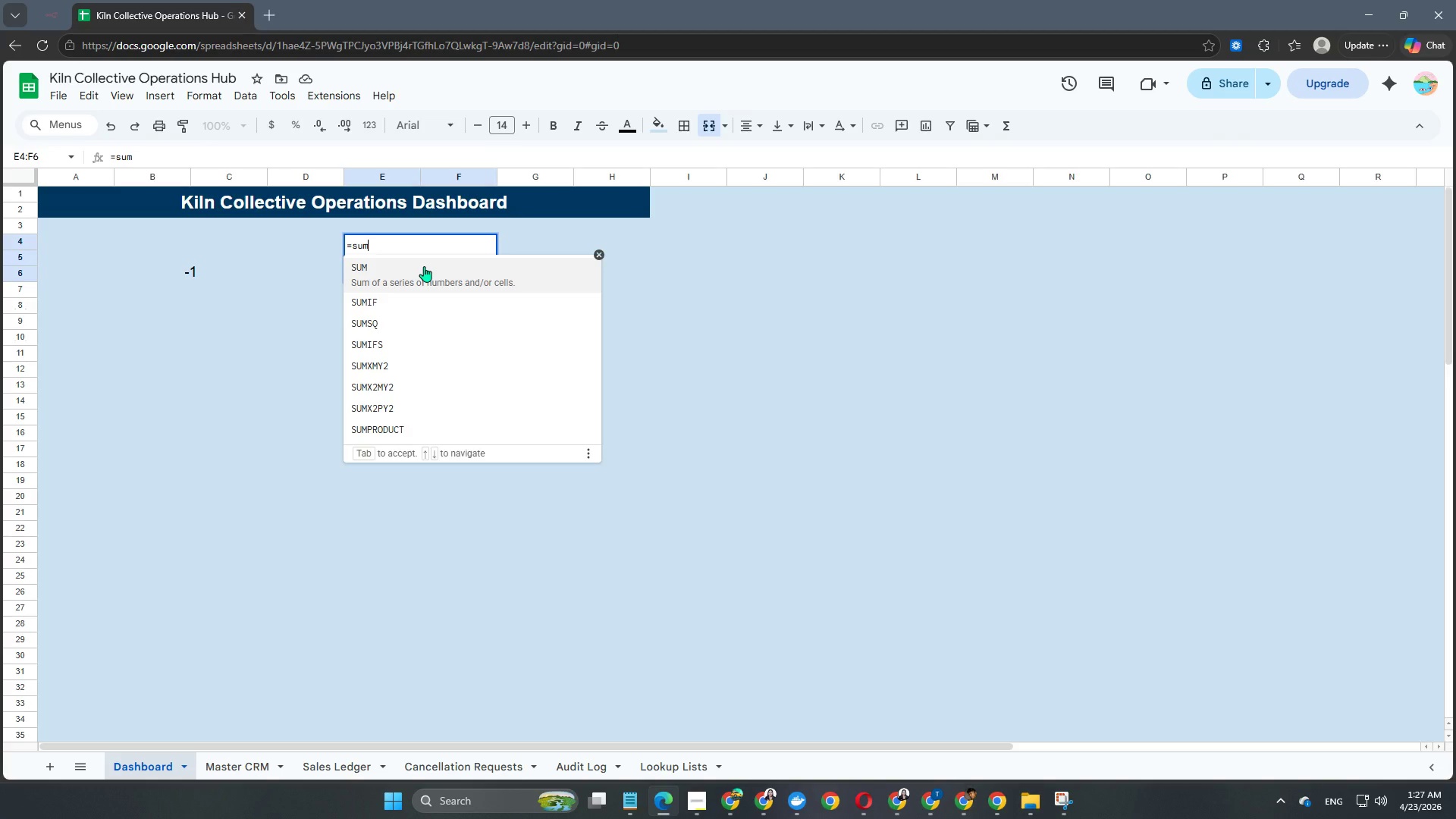 
type(('Sales)
 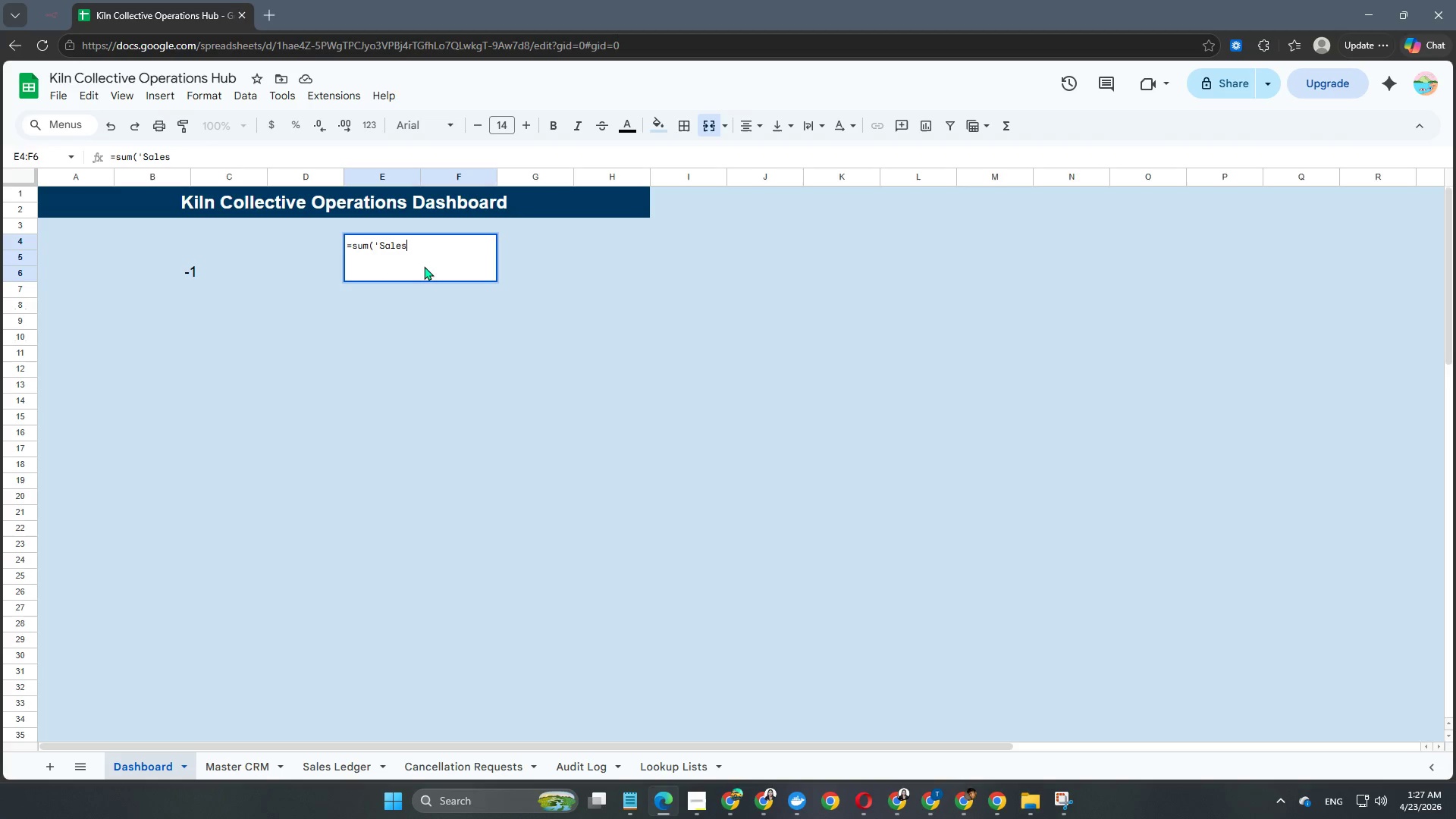 
type( Ledger' !E:E))
 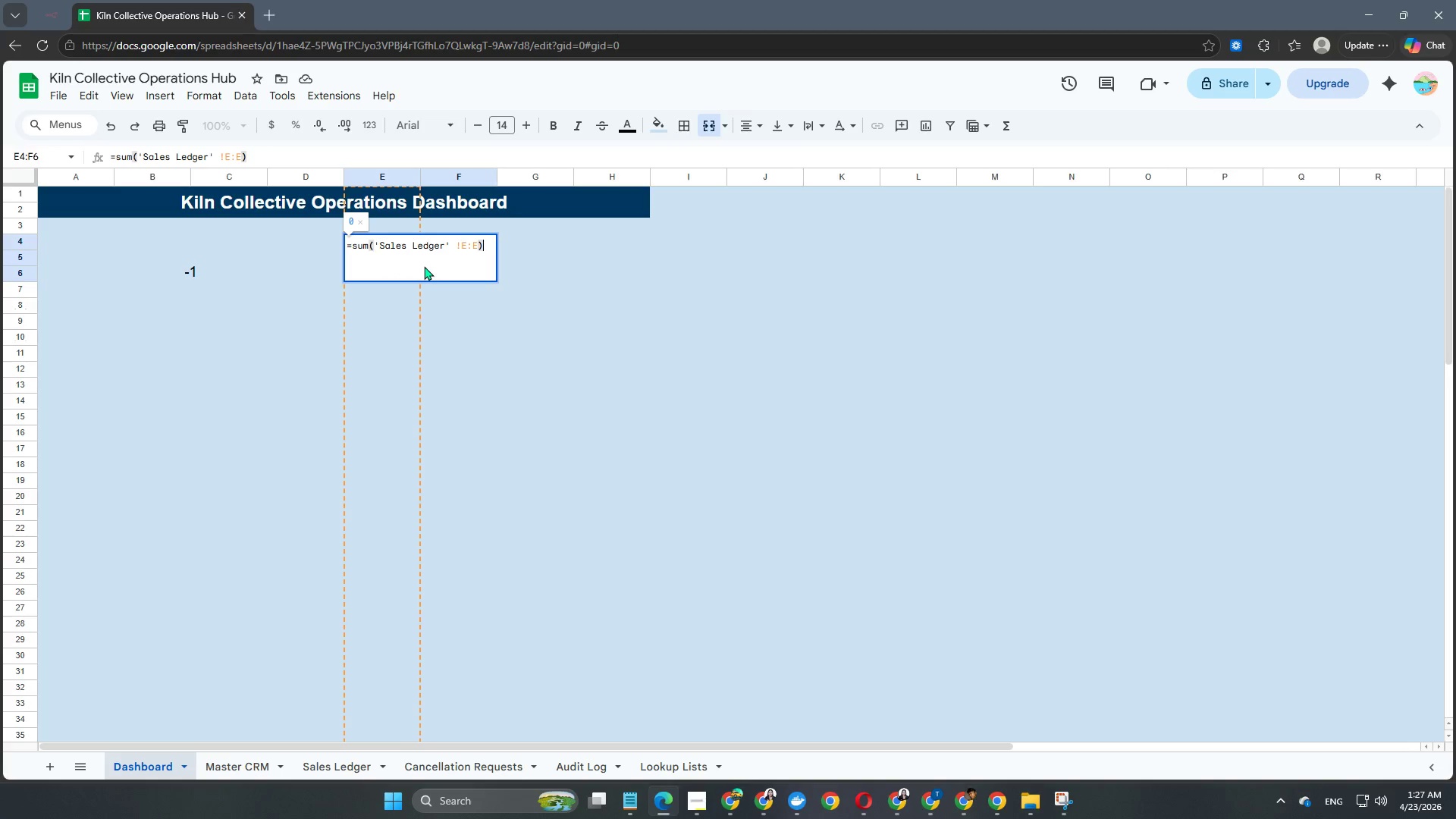 
key(Enter)
 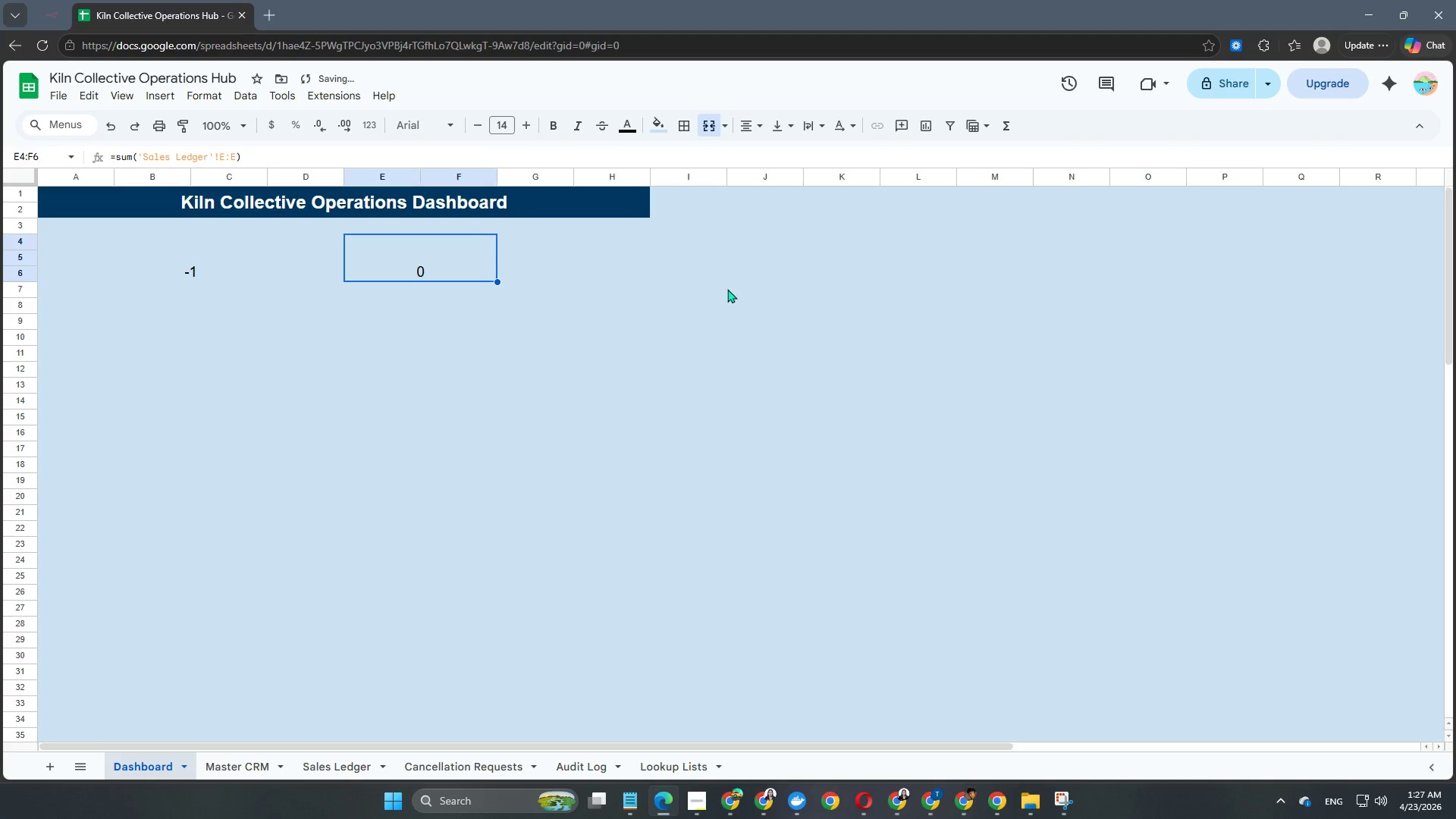 
left_click([653, 274])
 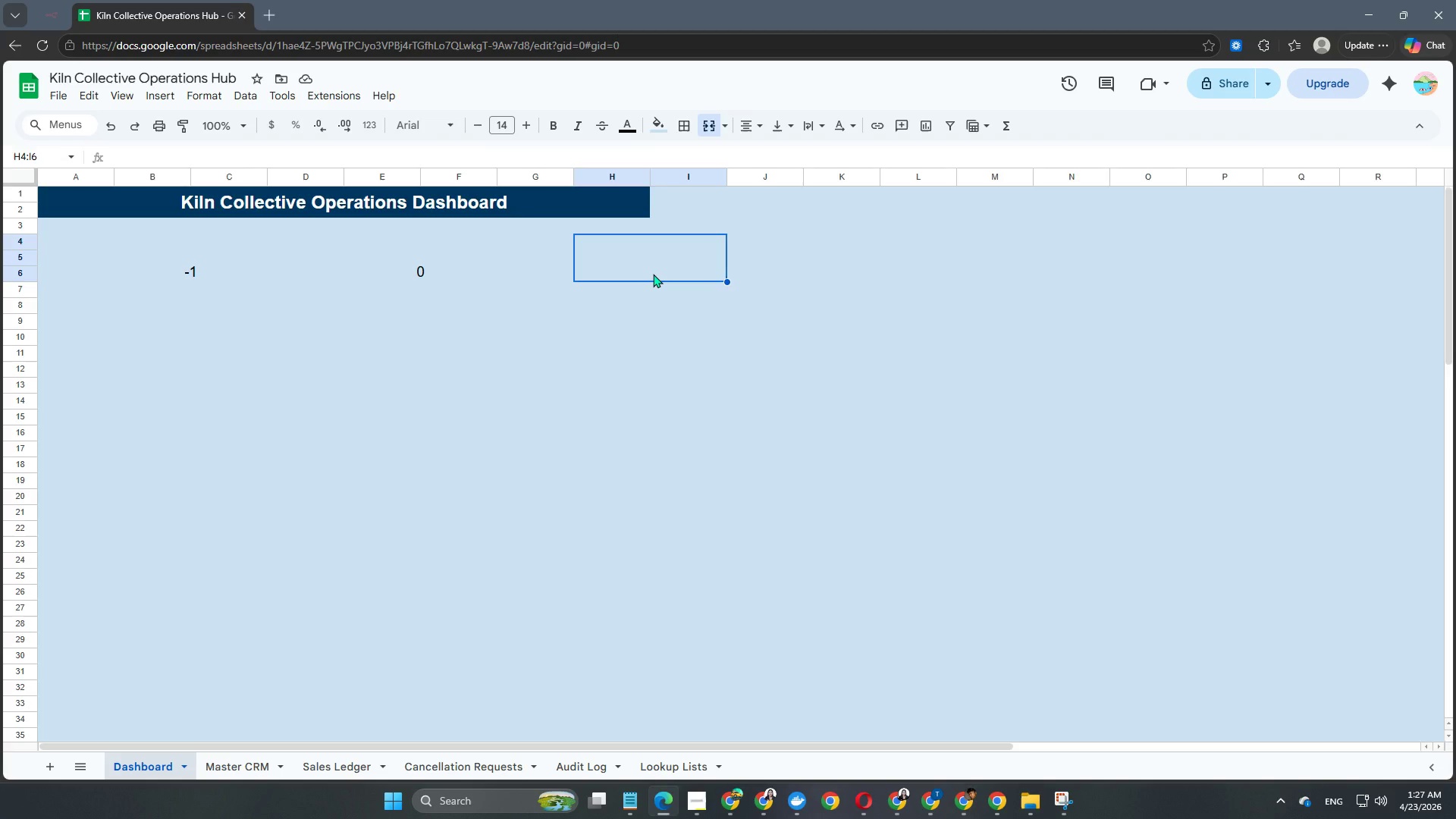 
wait(7.84)
 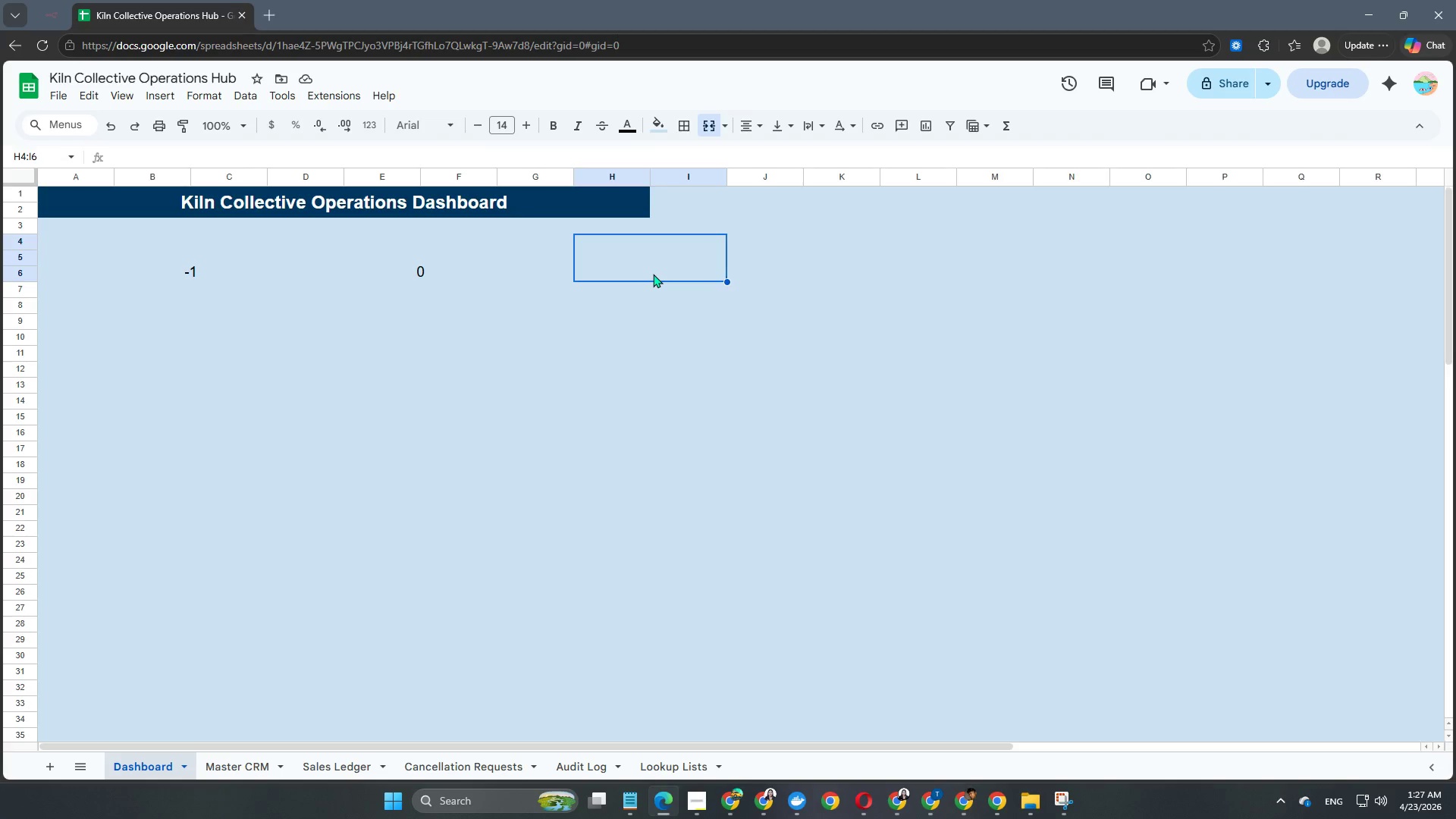 
double_click([653, 274])
 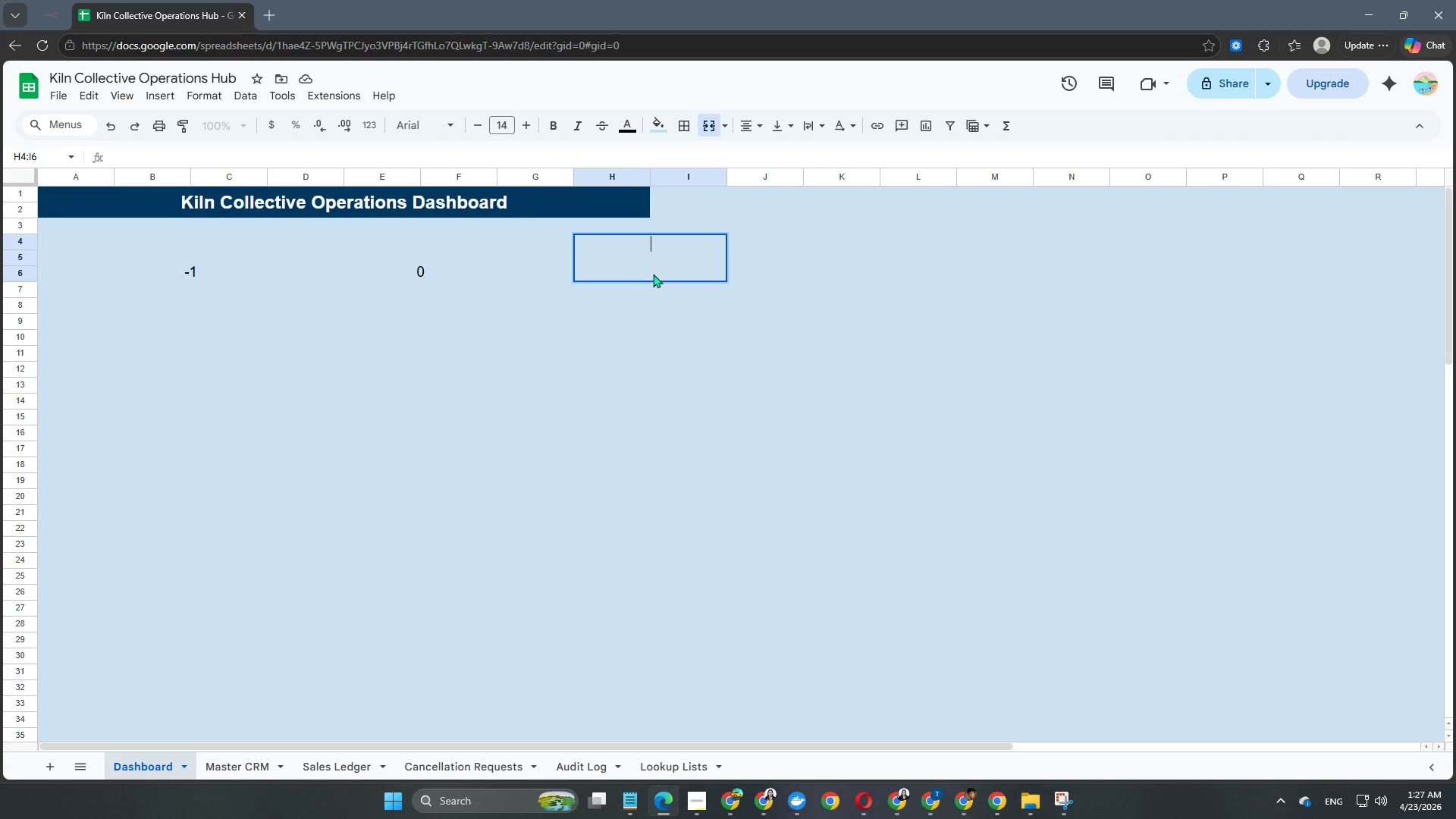 
wait(7.14)
 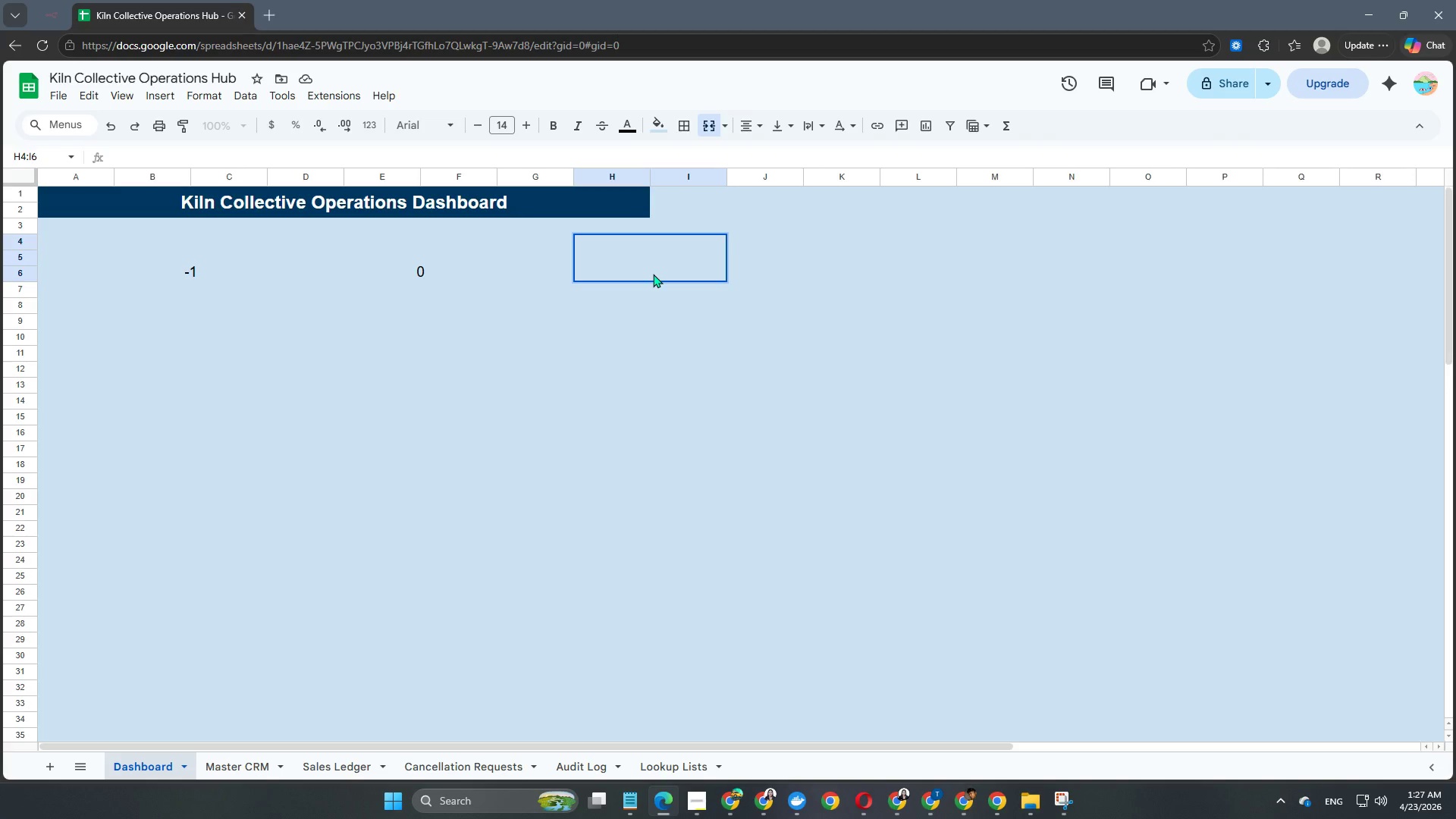 
type(=countif)
 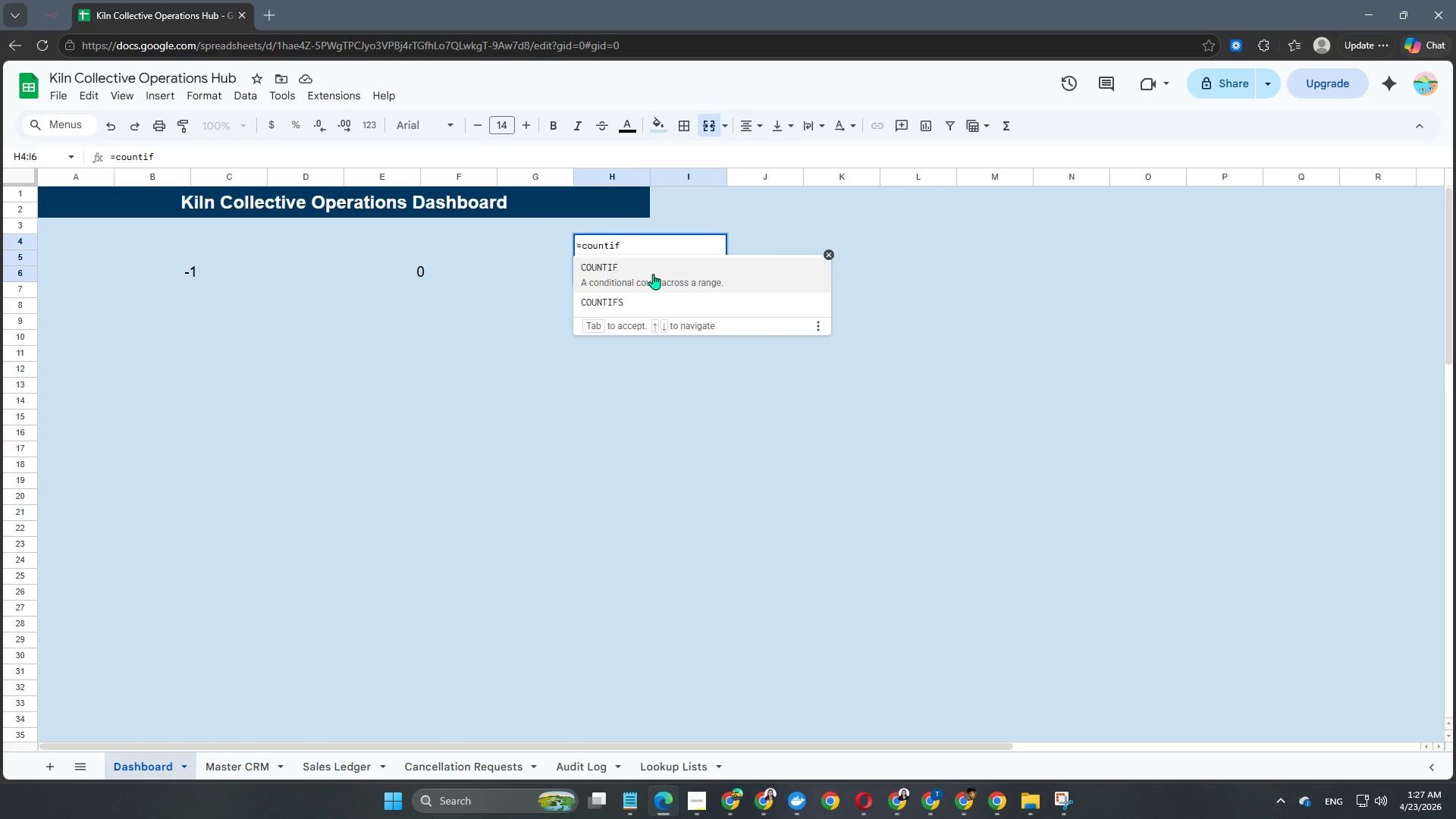 
key(Enter)
 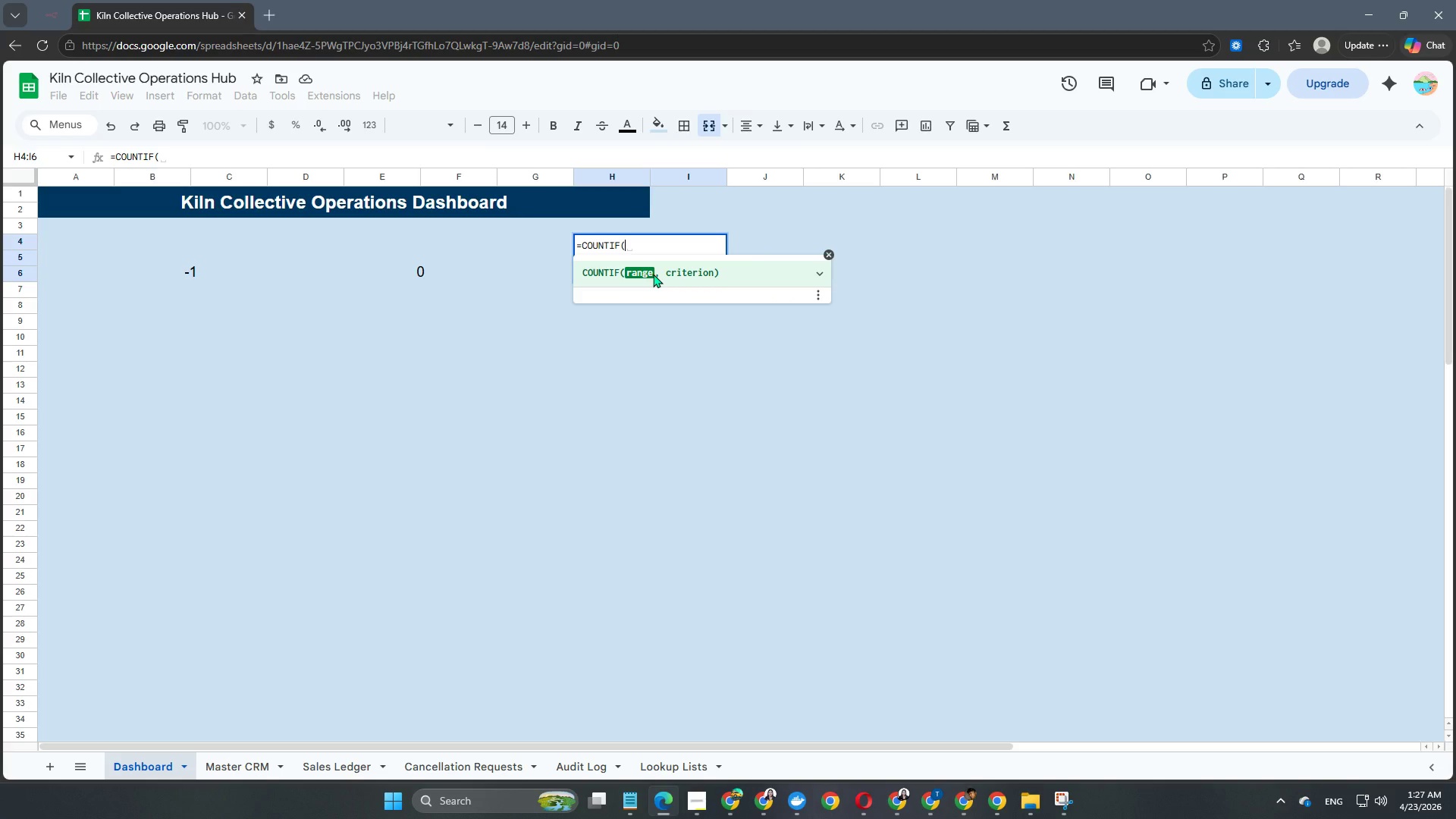 
type('Cancellation Requests' !F:F, "Pending"))
 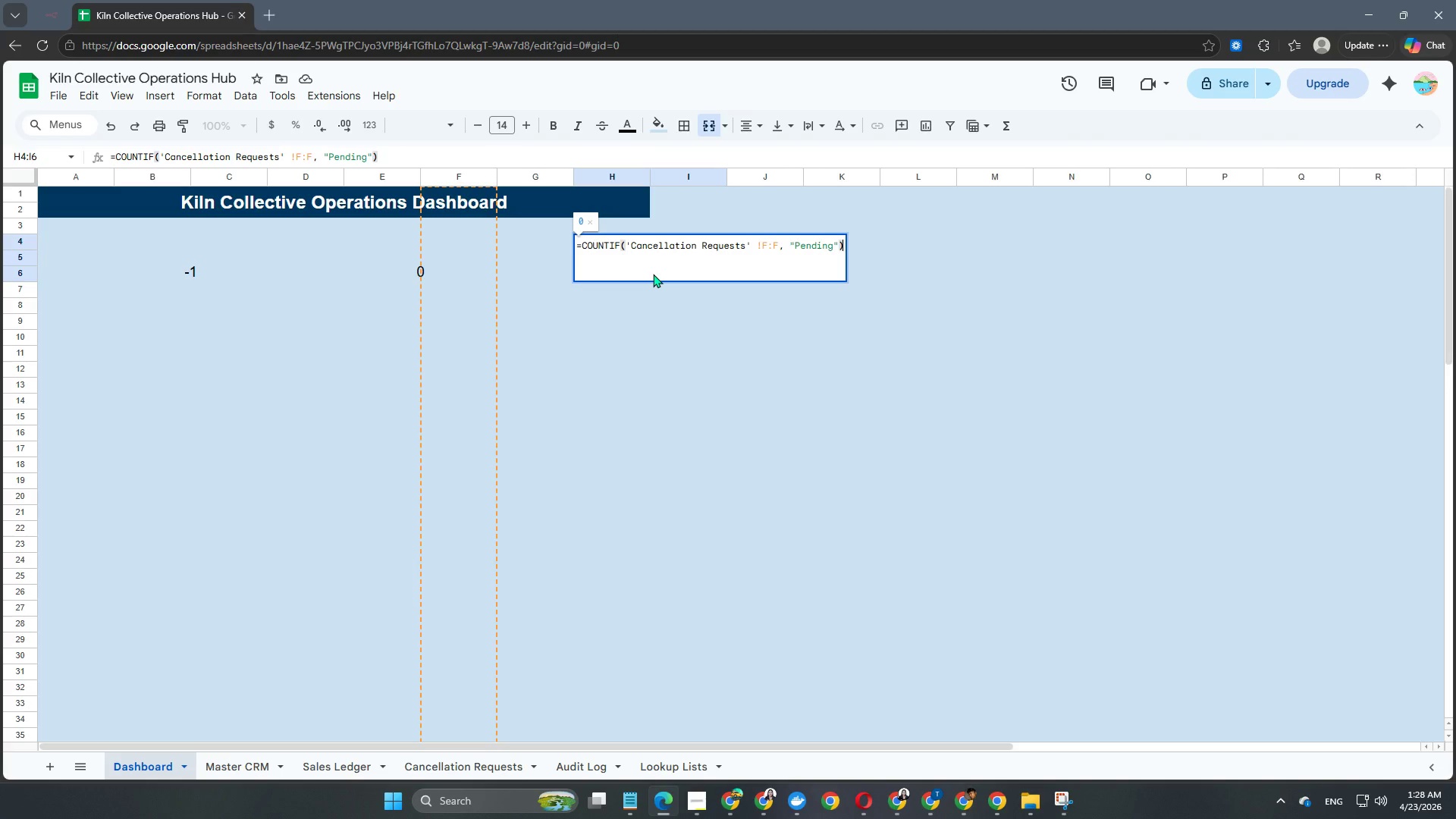 
key(Enter)
 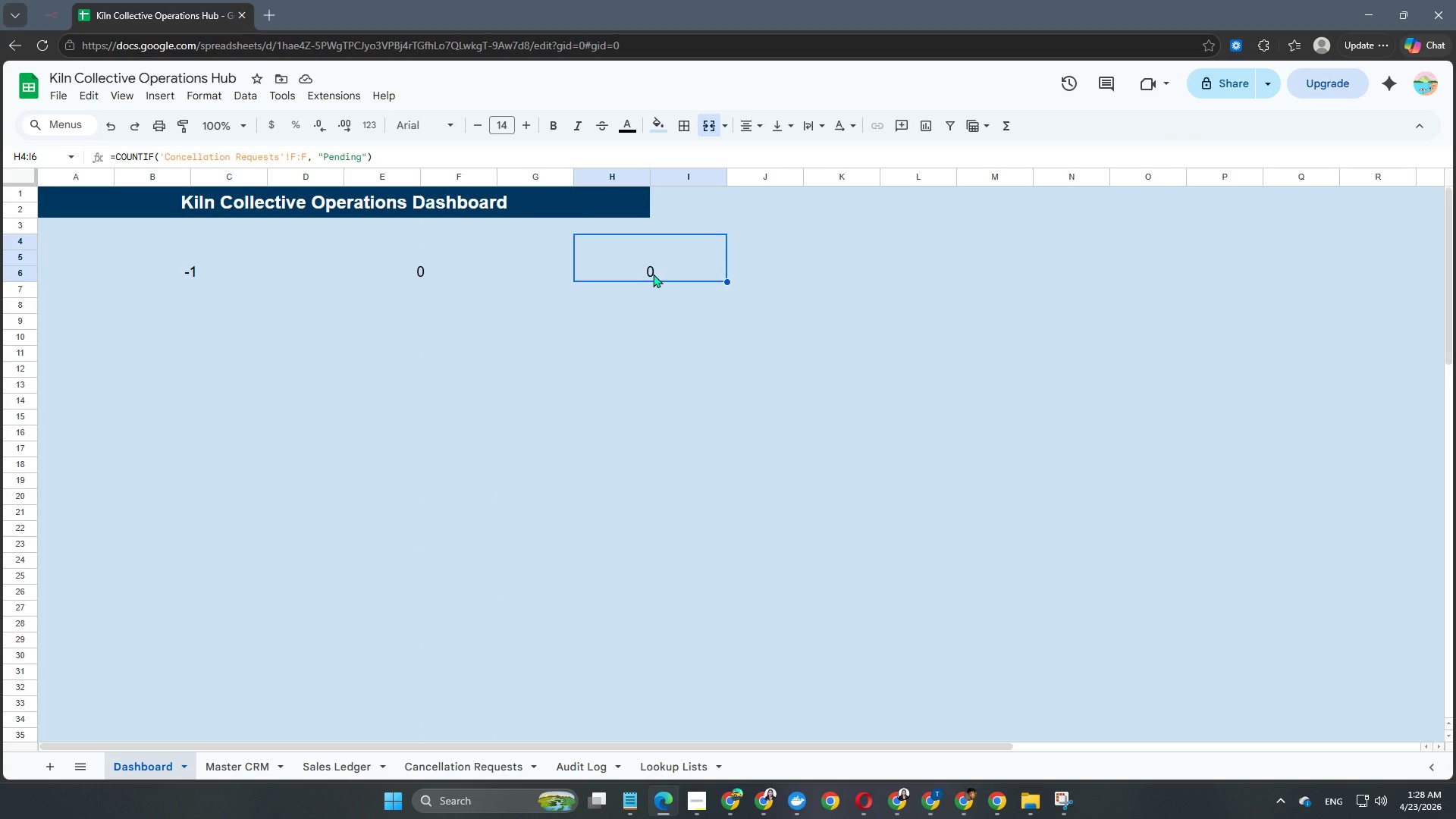 
wait(7.81)
 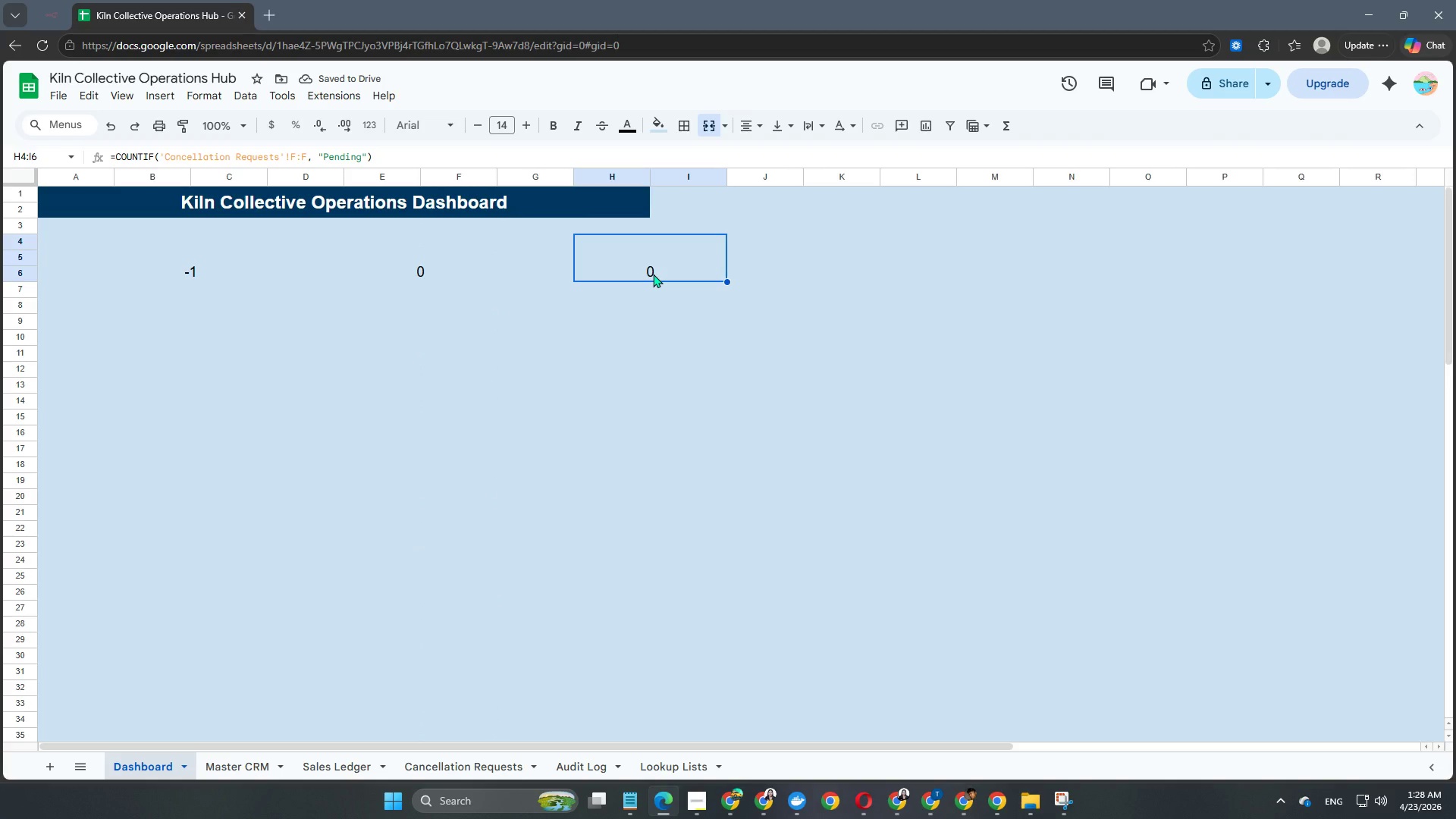 
left_click([194, 232])
 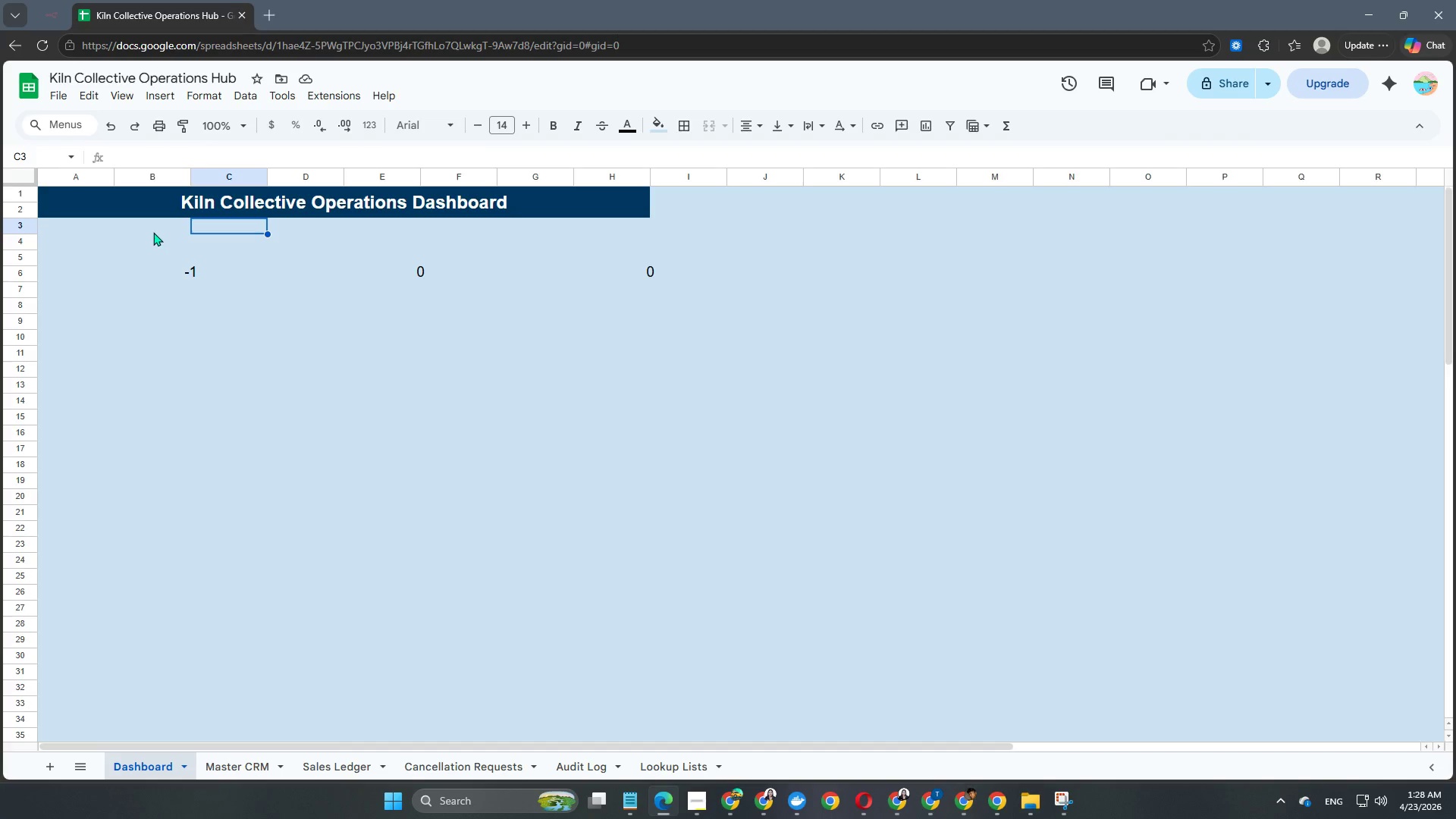 
left_click([156, 237])
 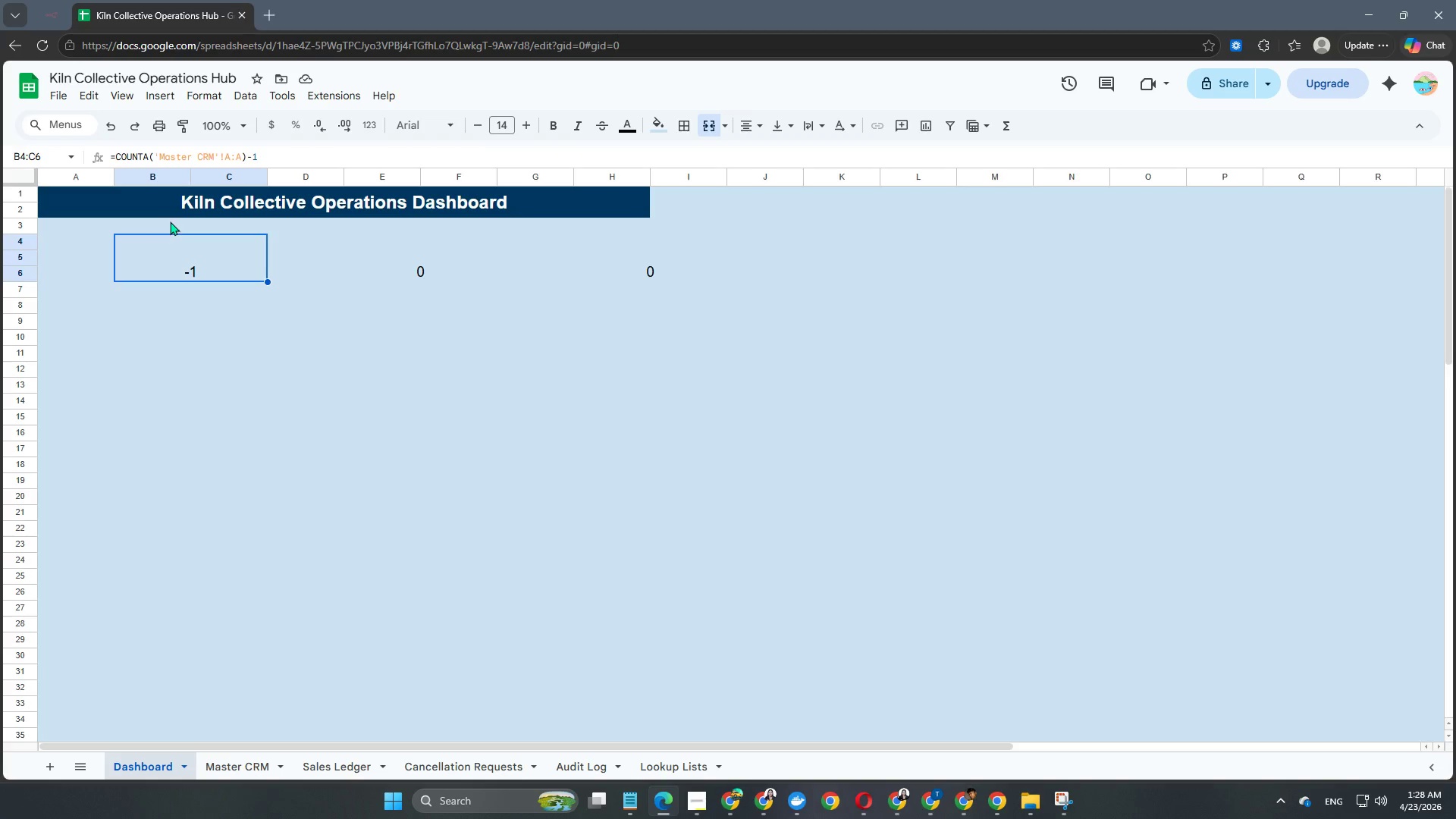 
left_click([170, 221])
 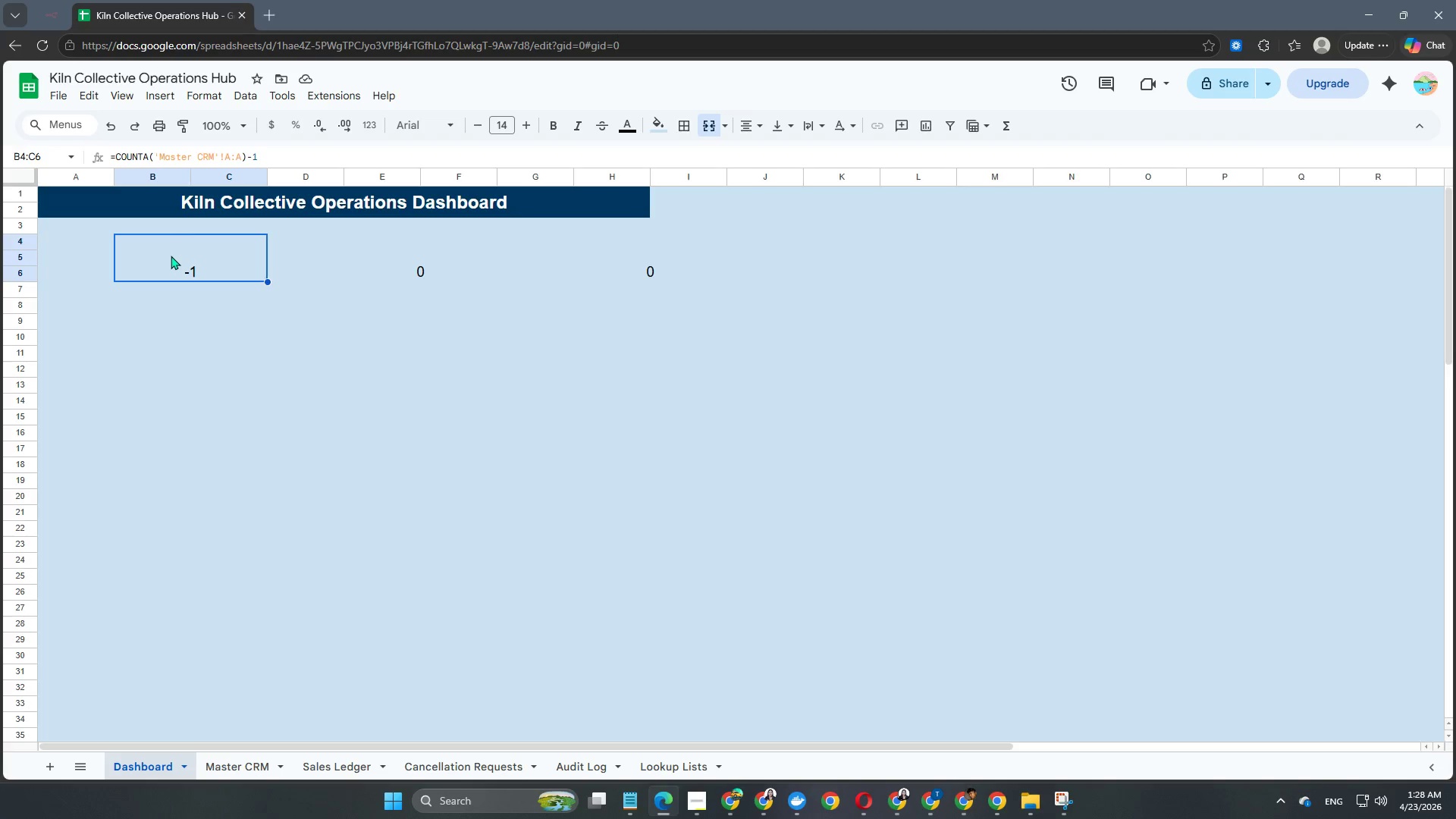 
double_click([177, 249])
 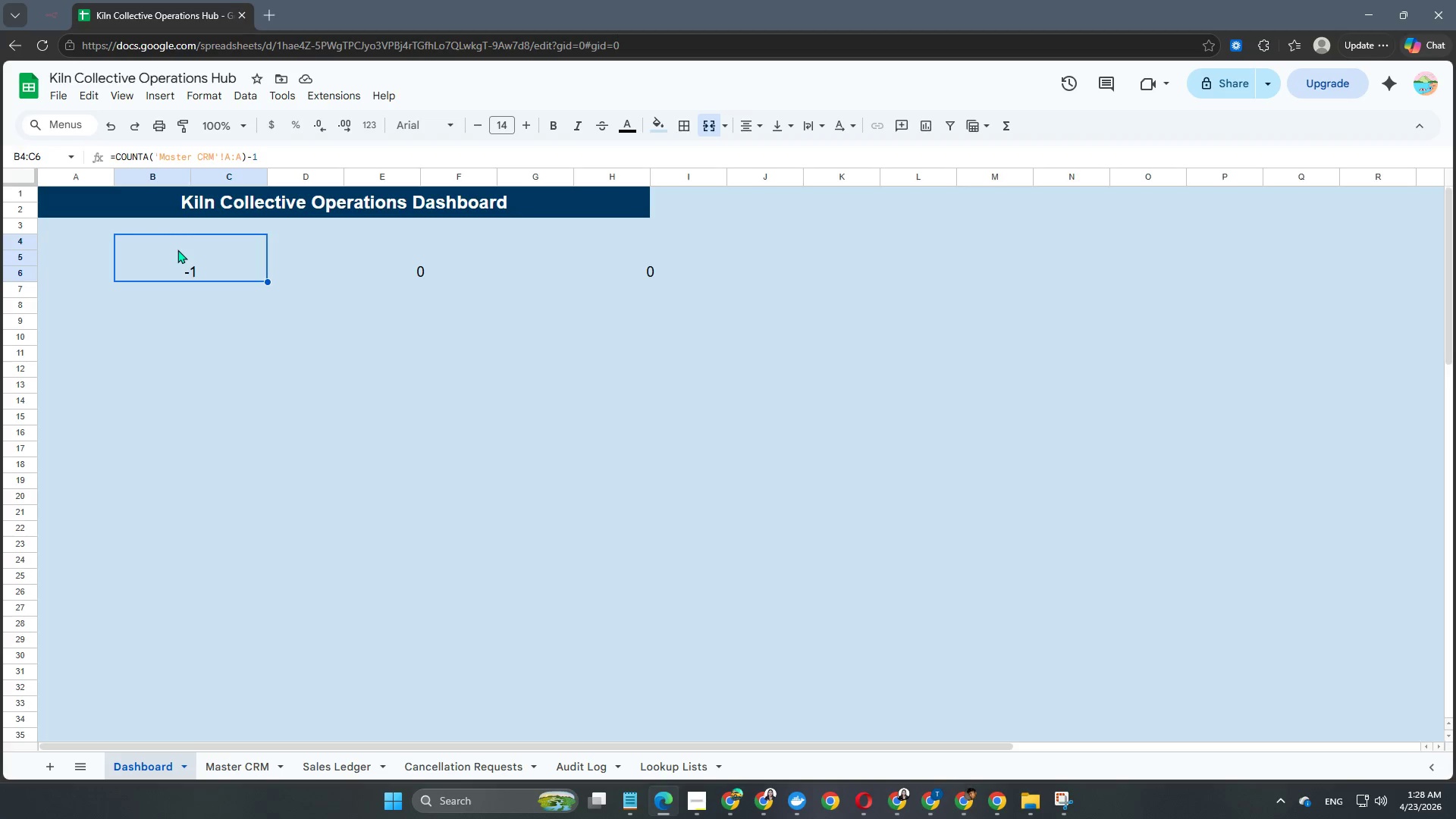 
triple_click([177, 249])
 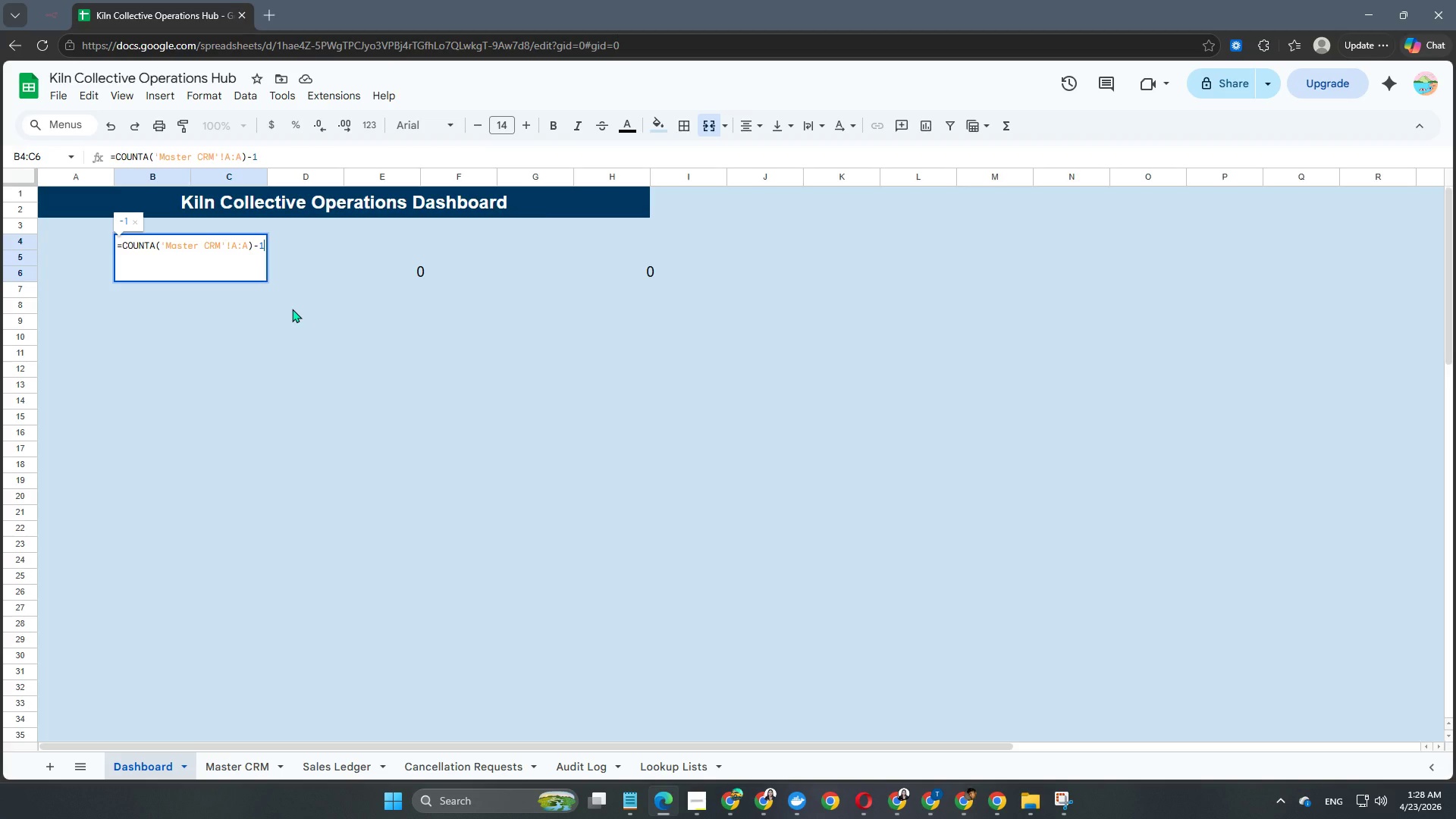 
key(NumpadEnter)
 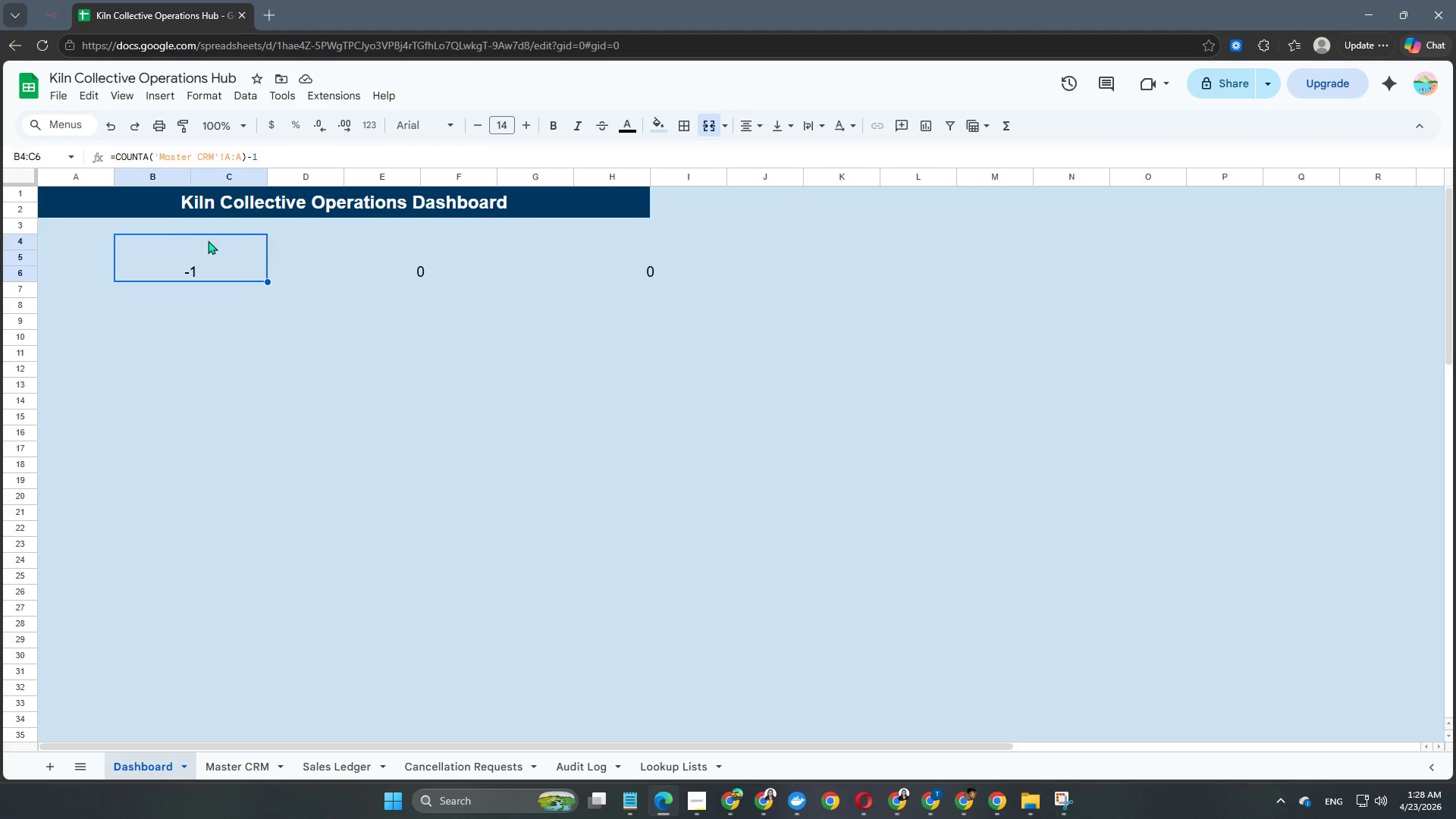 
left_click([149, 231])
 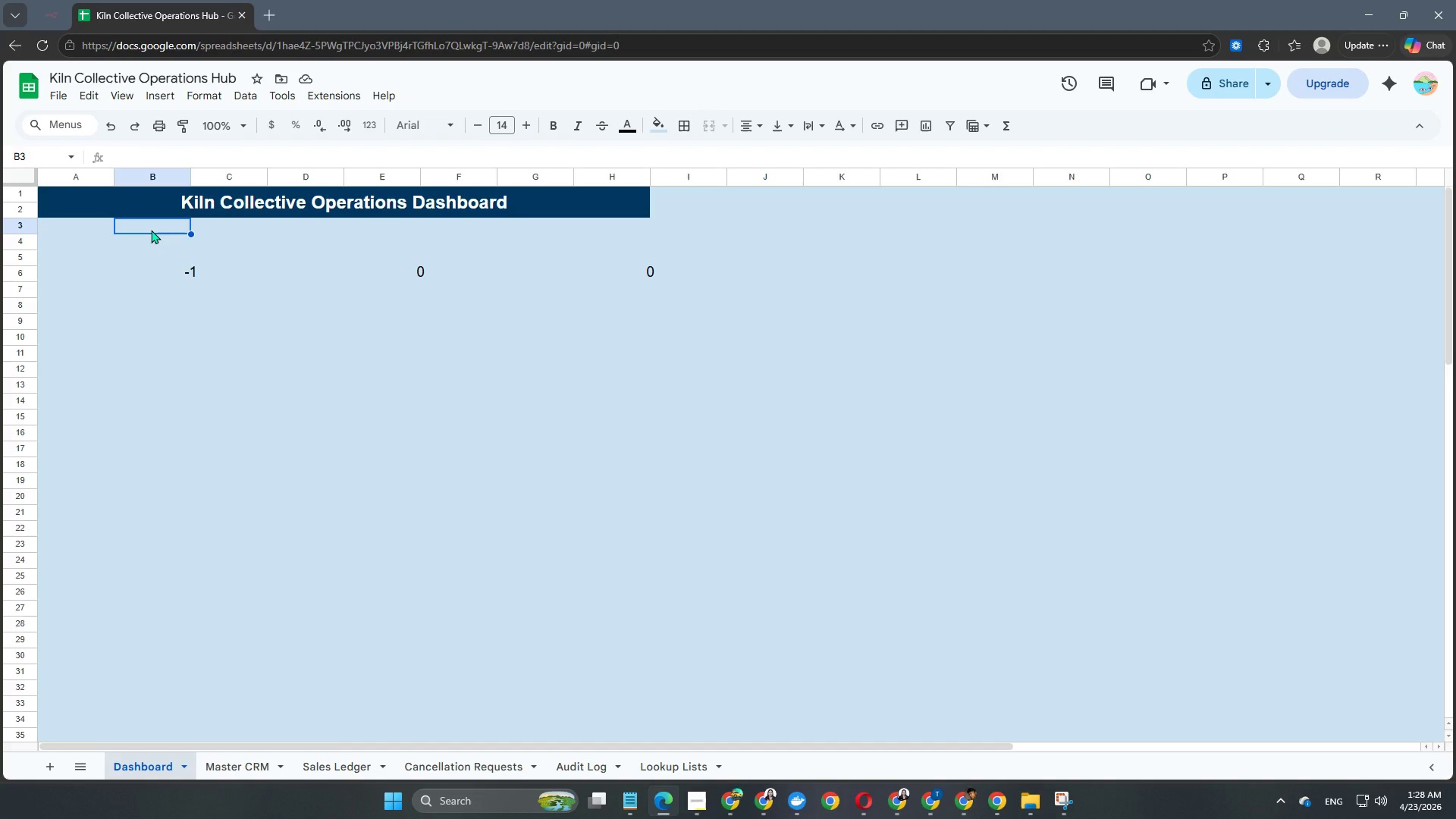 
hold_key(key=ShiftLeft, duration=1.24)
left_click([209, 228])
 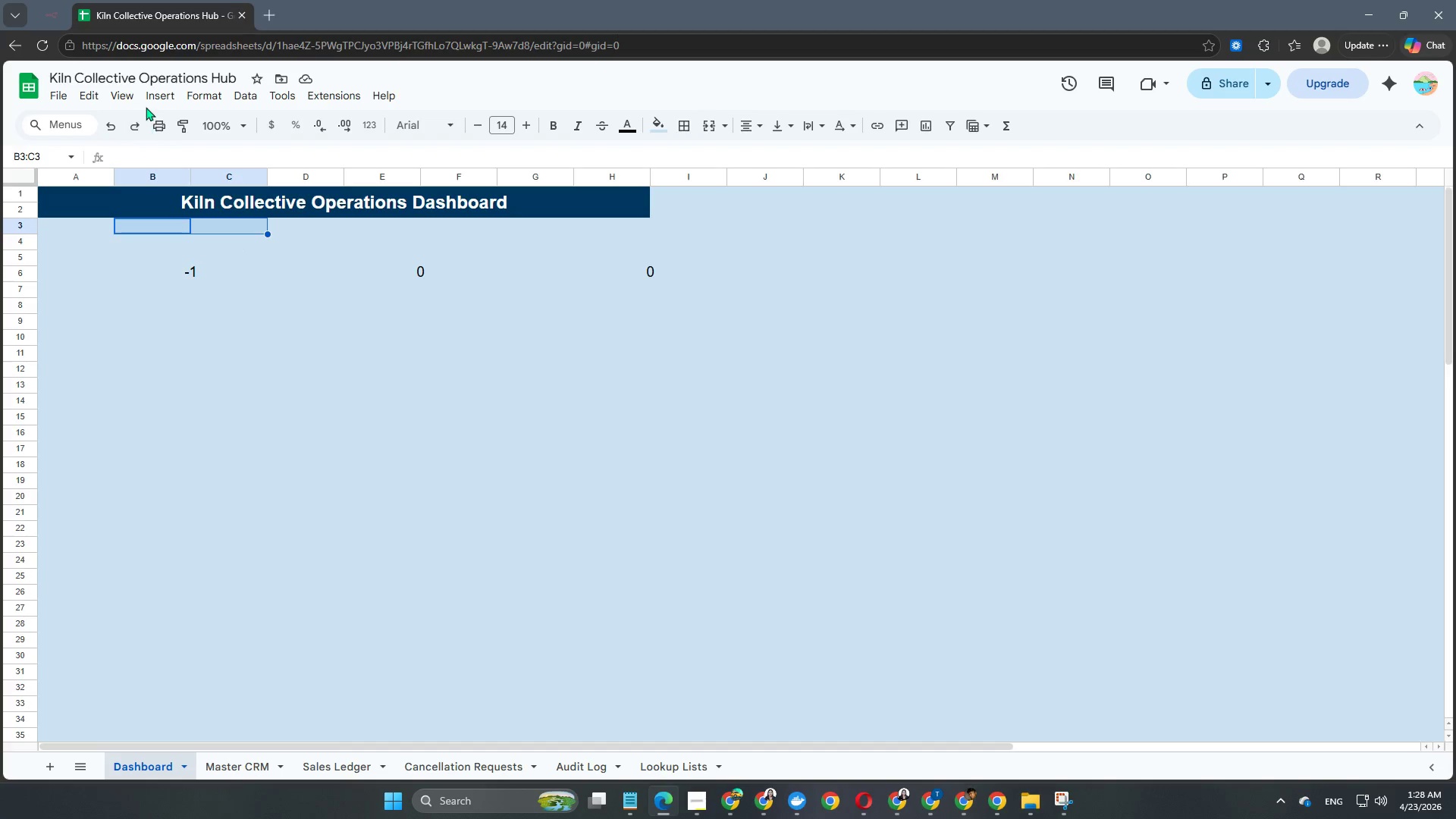 
left_click([111, 101])
 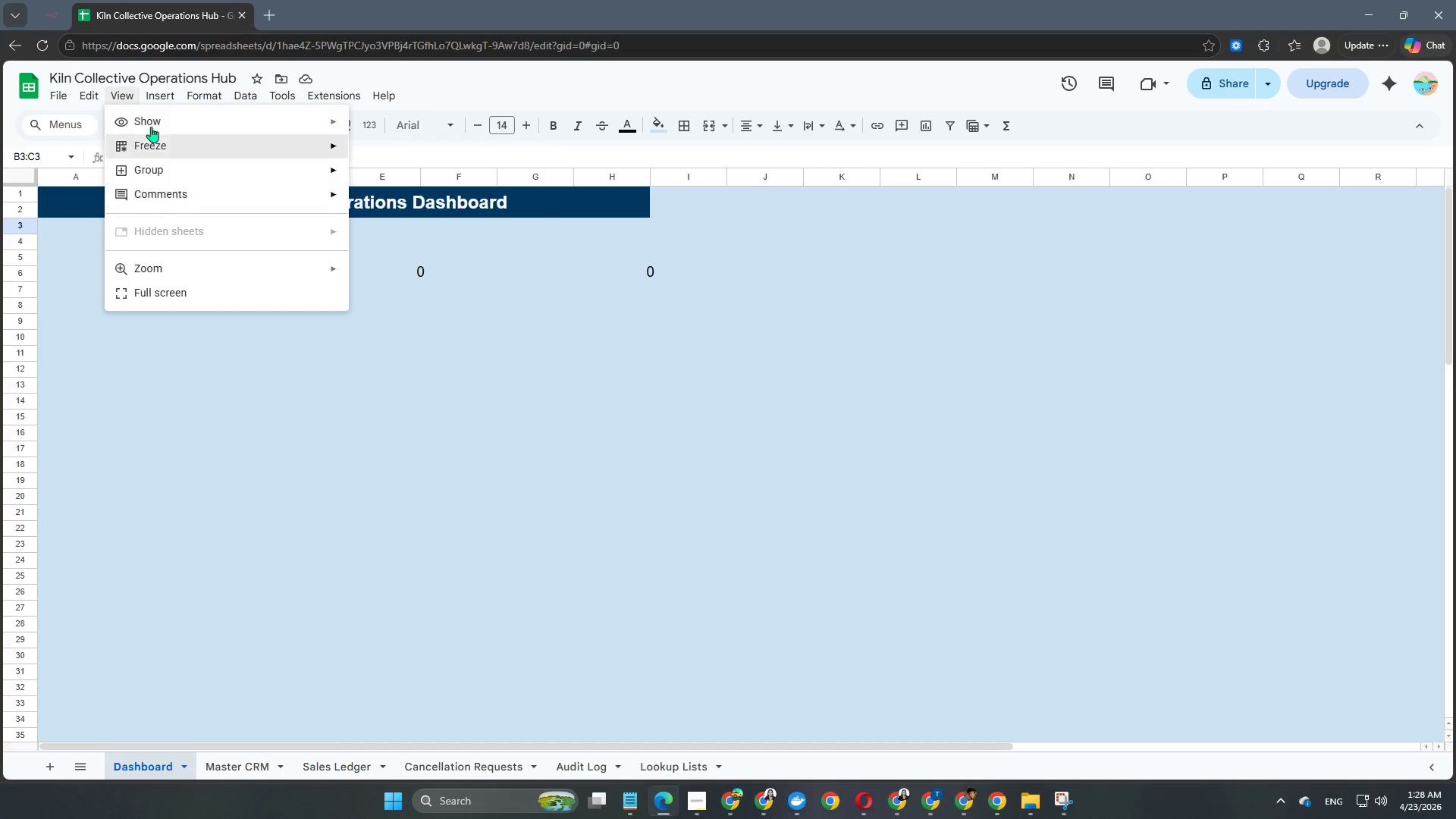 
double_click([187, 96])
 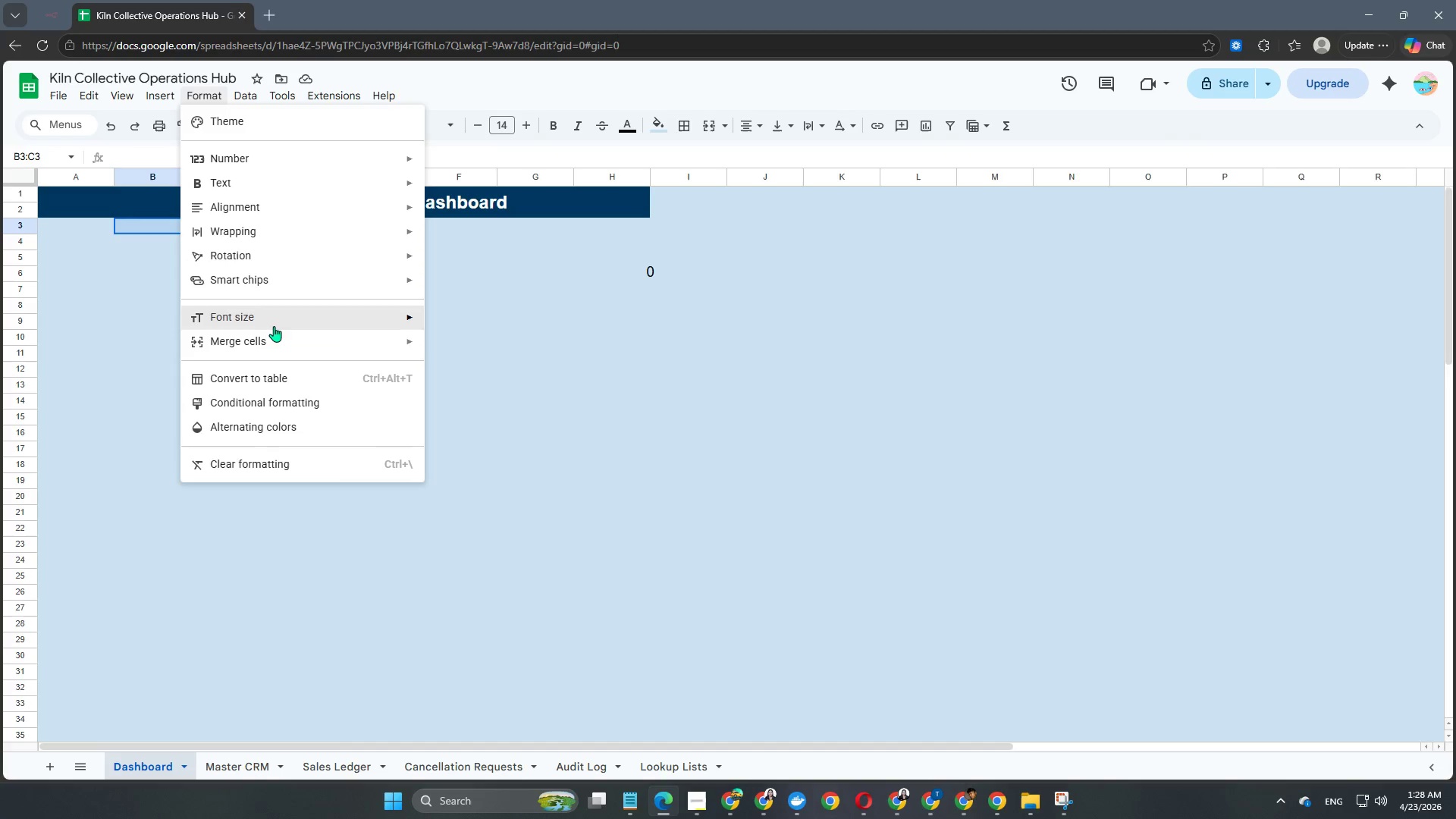 
left_click([270, 348])
 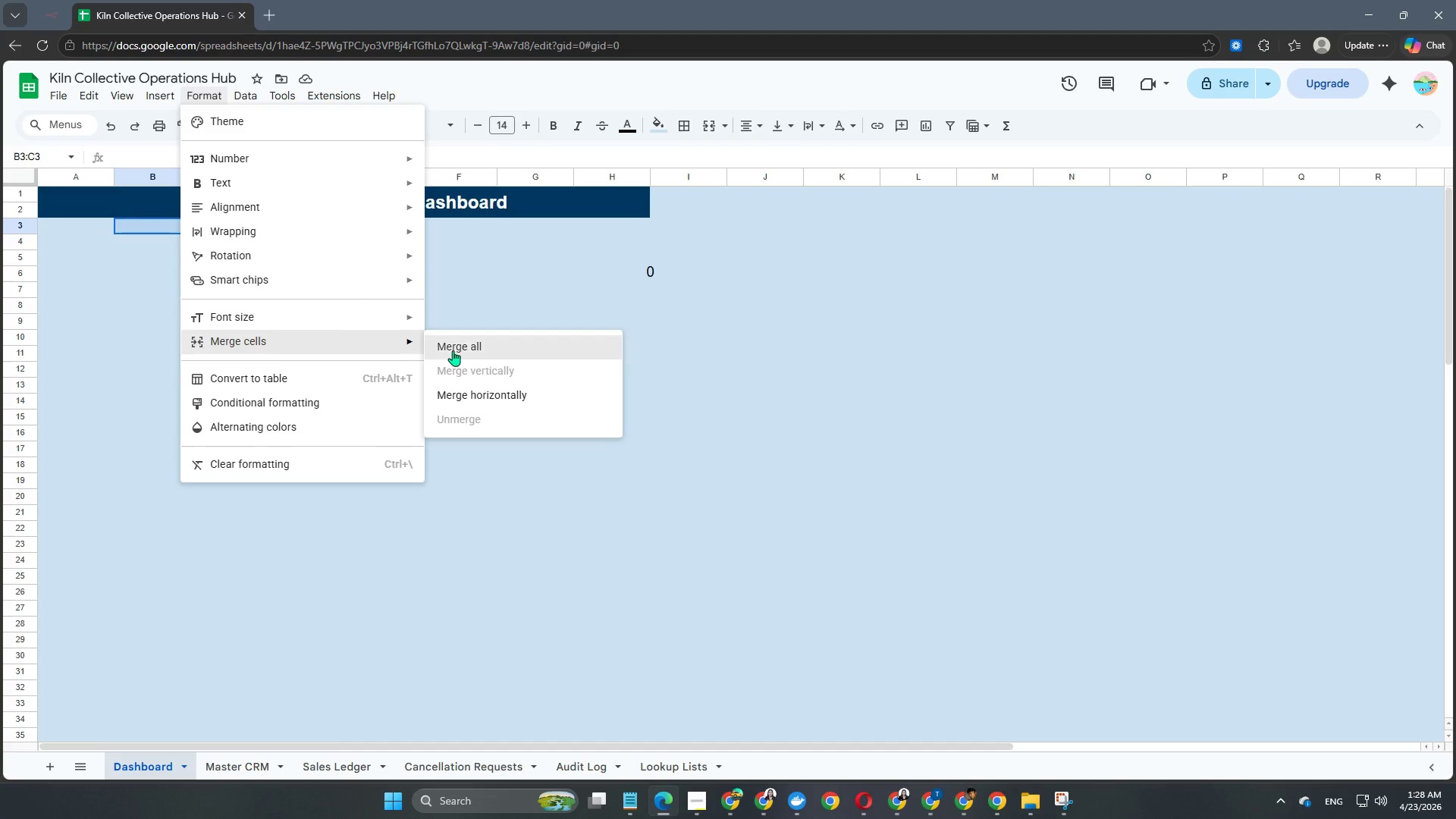 
left_click([457, 350])
 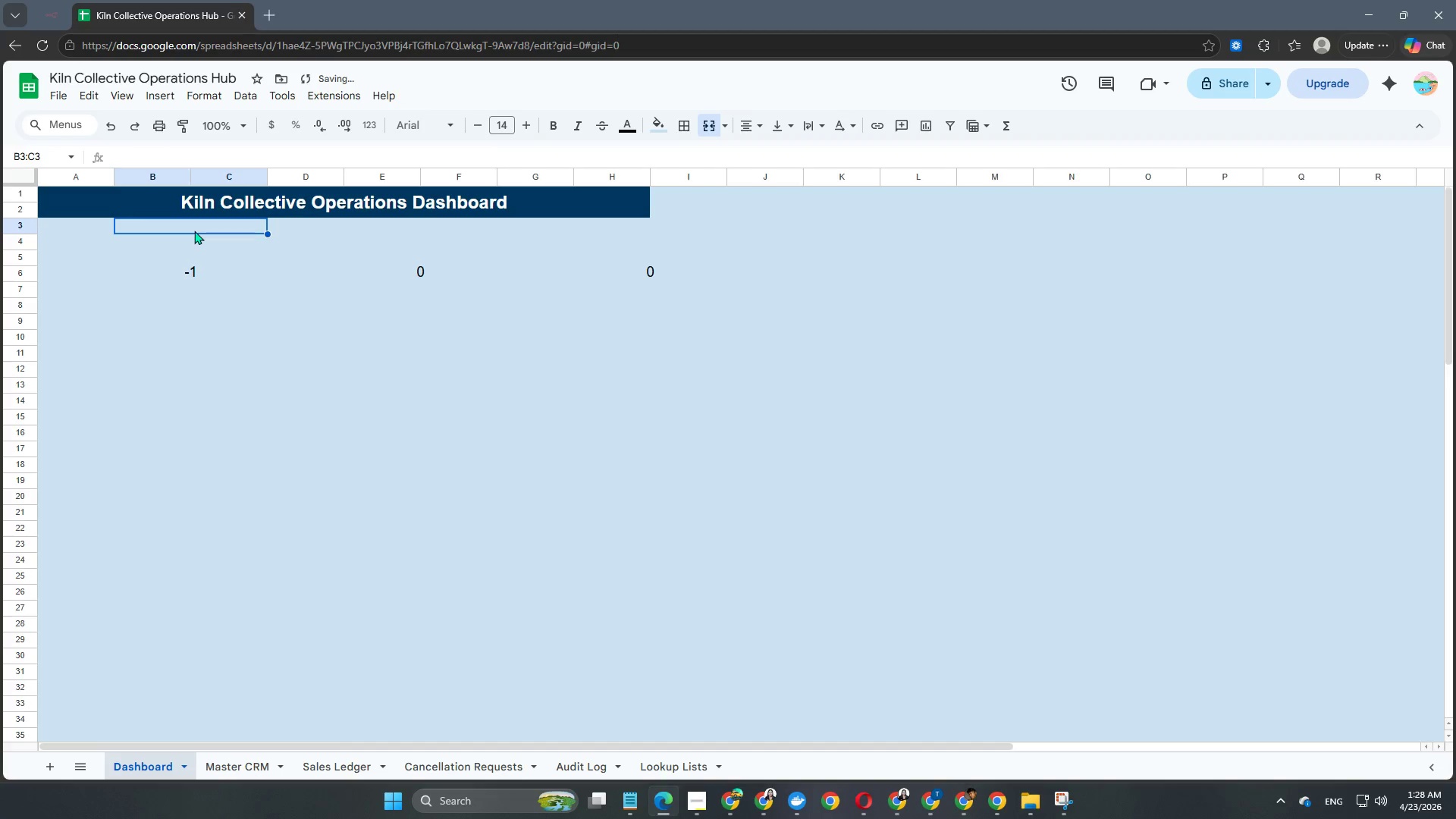 
double_click([194, 231])
 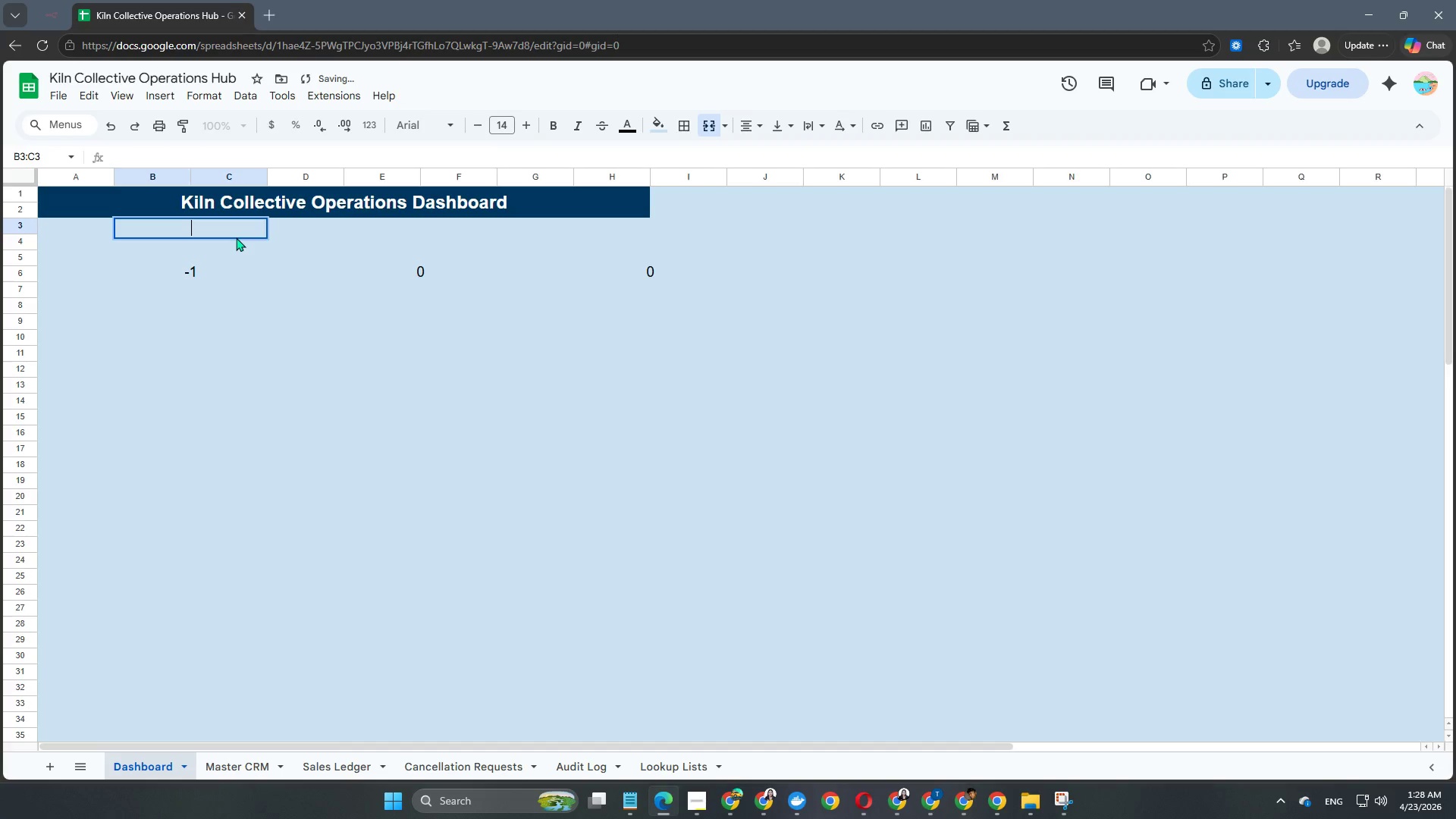 
type(Totl)
key(Backspace)
type(al Leads)
 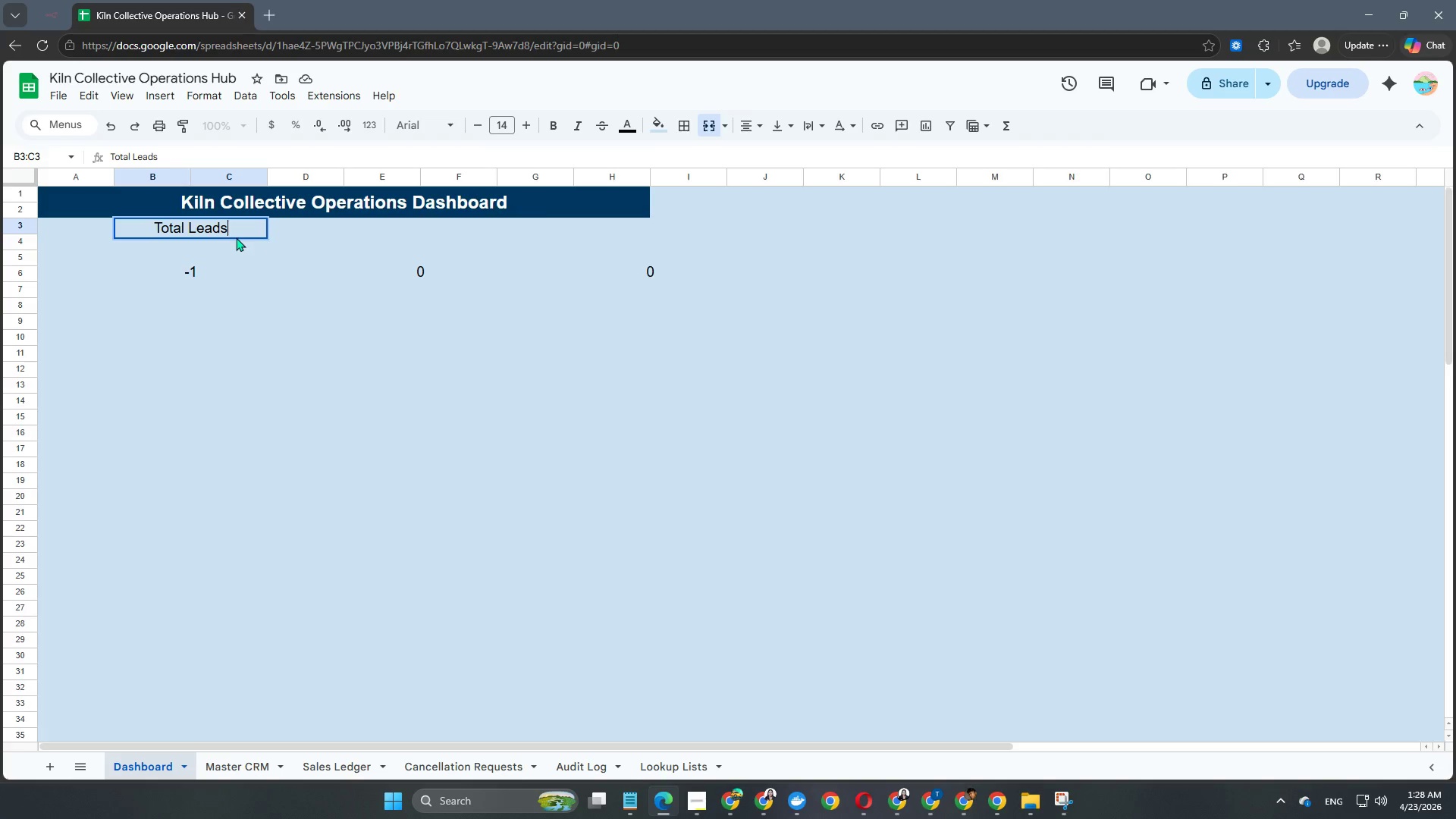 
key(Enter)
 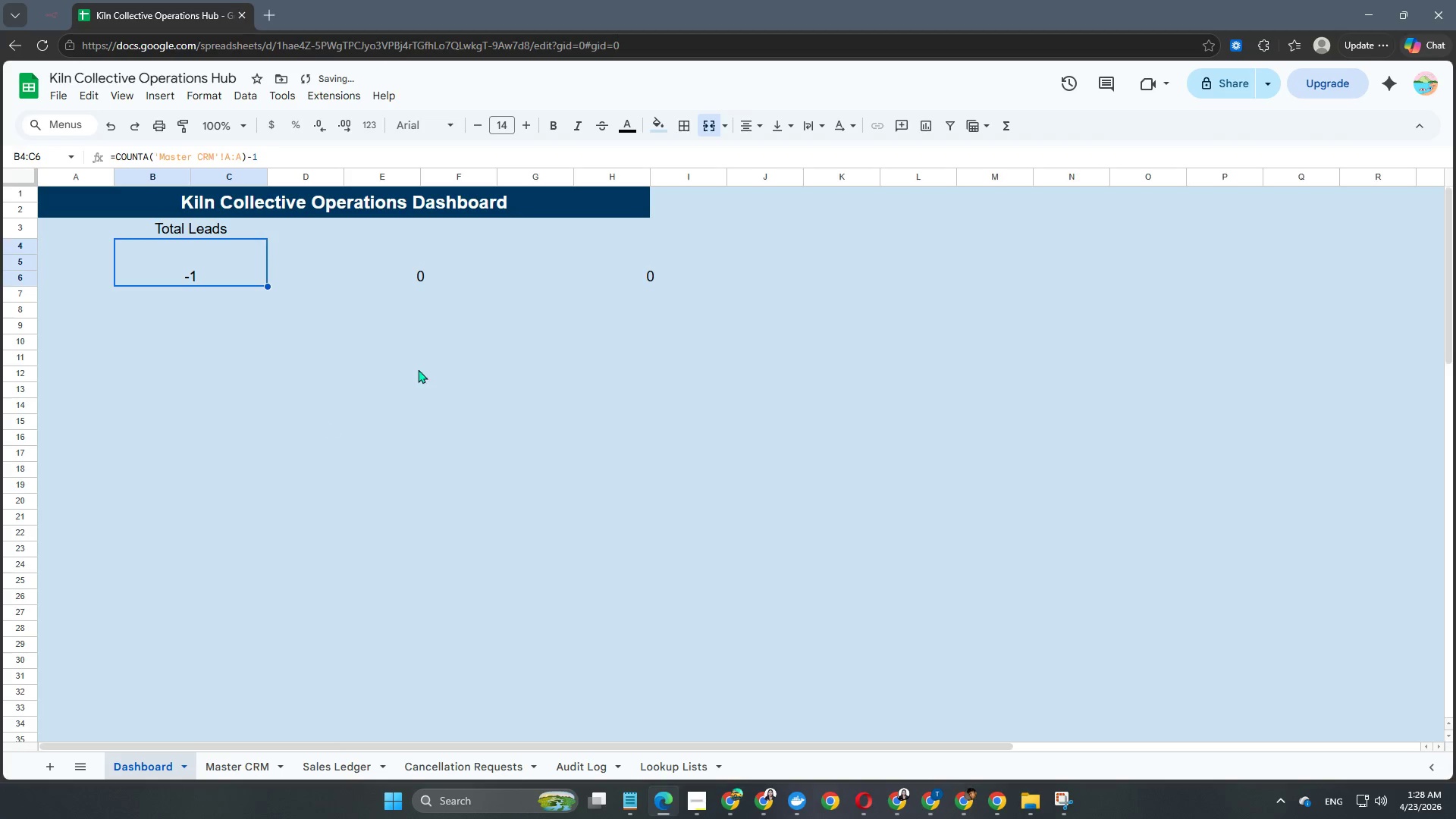 
left_click([417, 223])
 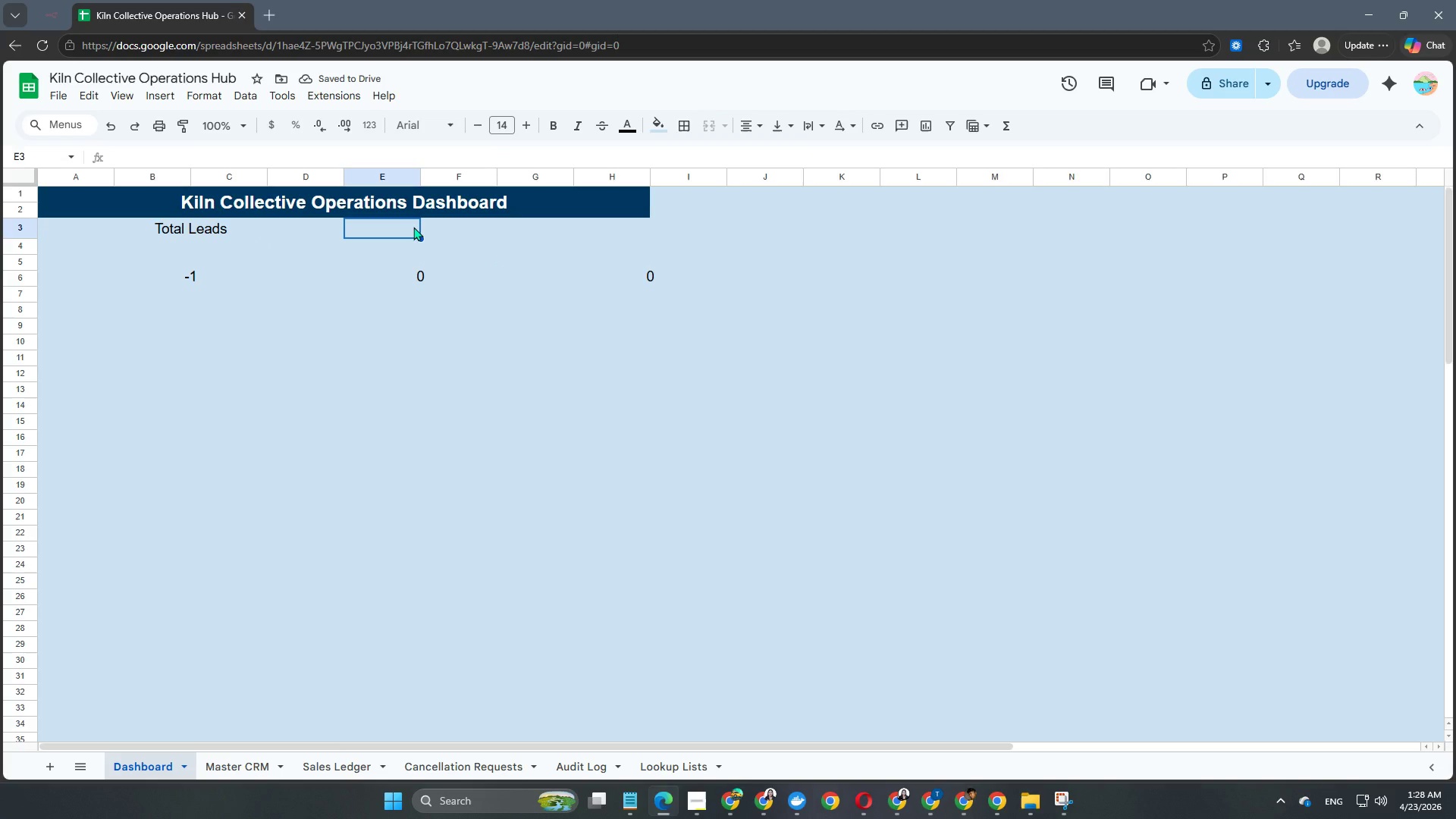 
hold_key(key=ShiftLeft, duration=0.81)
left_click([462, 234])
 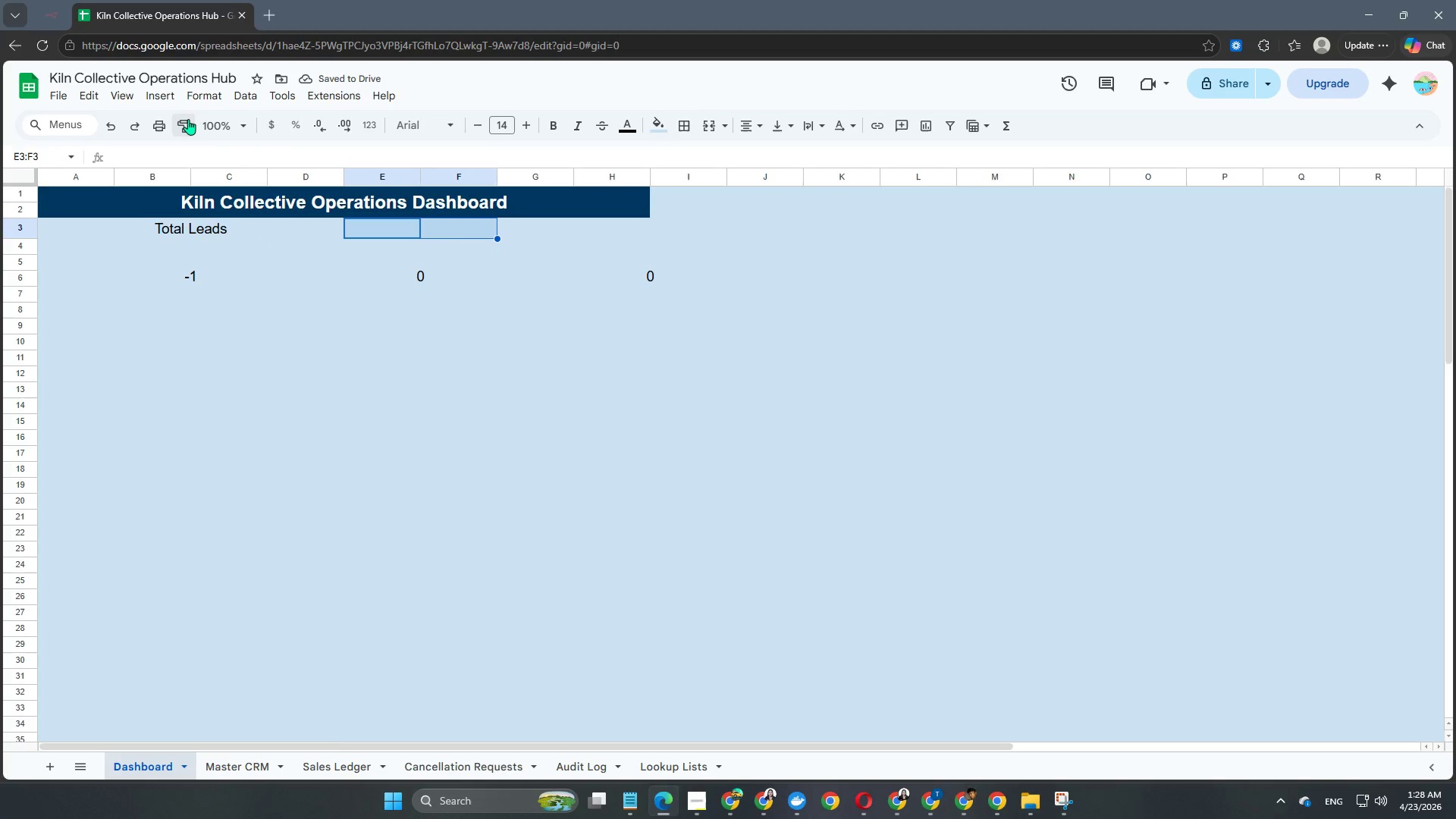 
left_click([201, 102])
 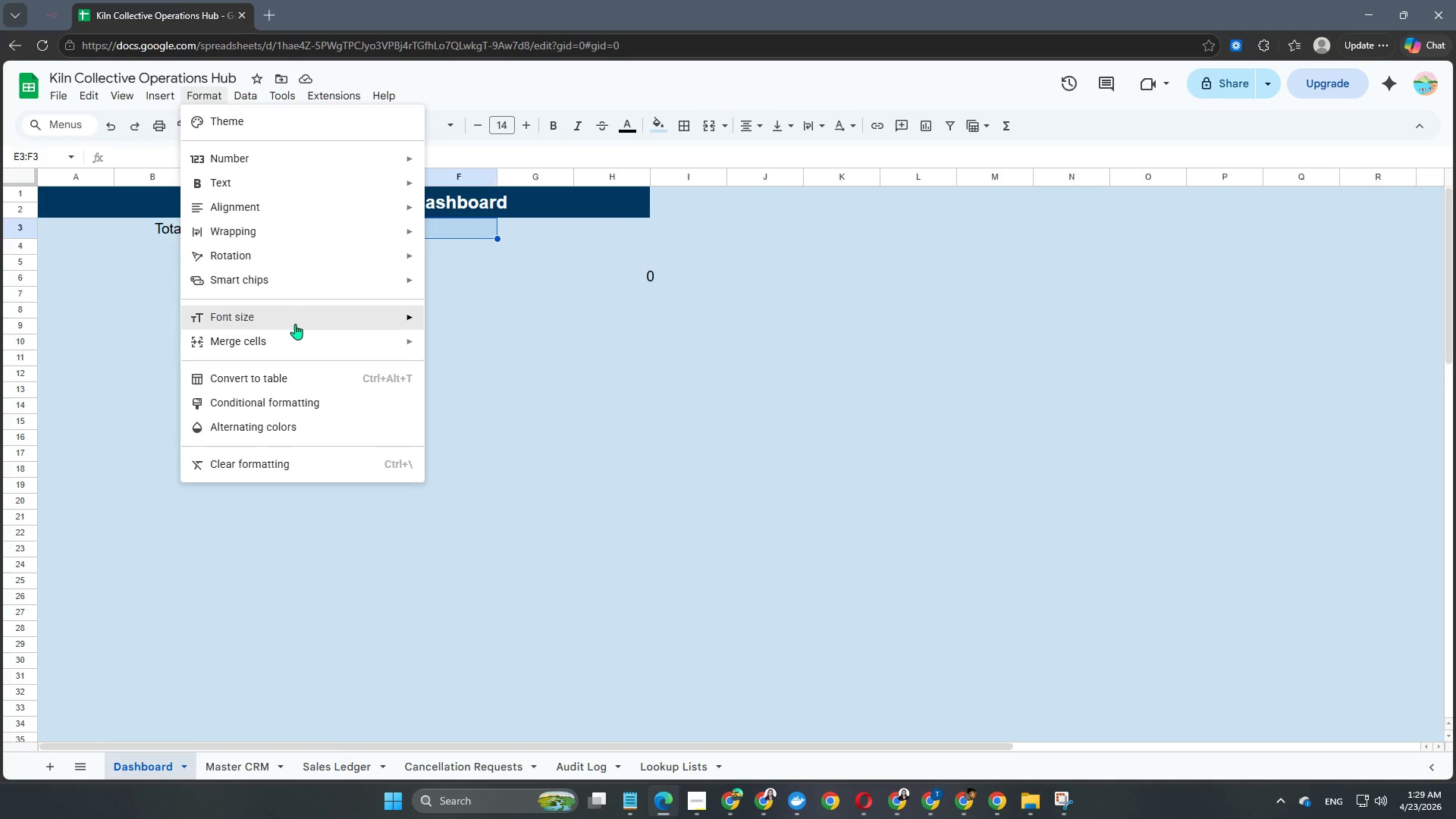 
wait(5.42)
 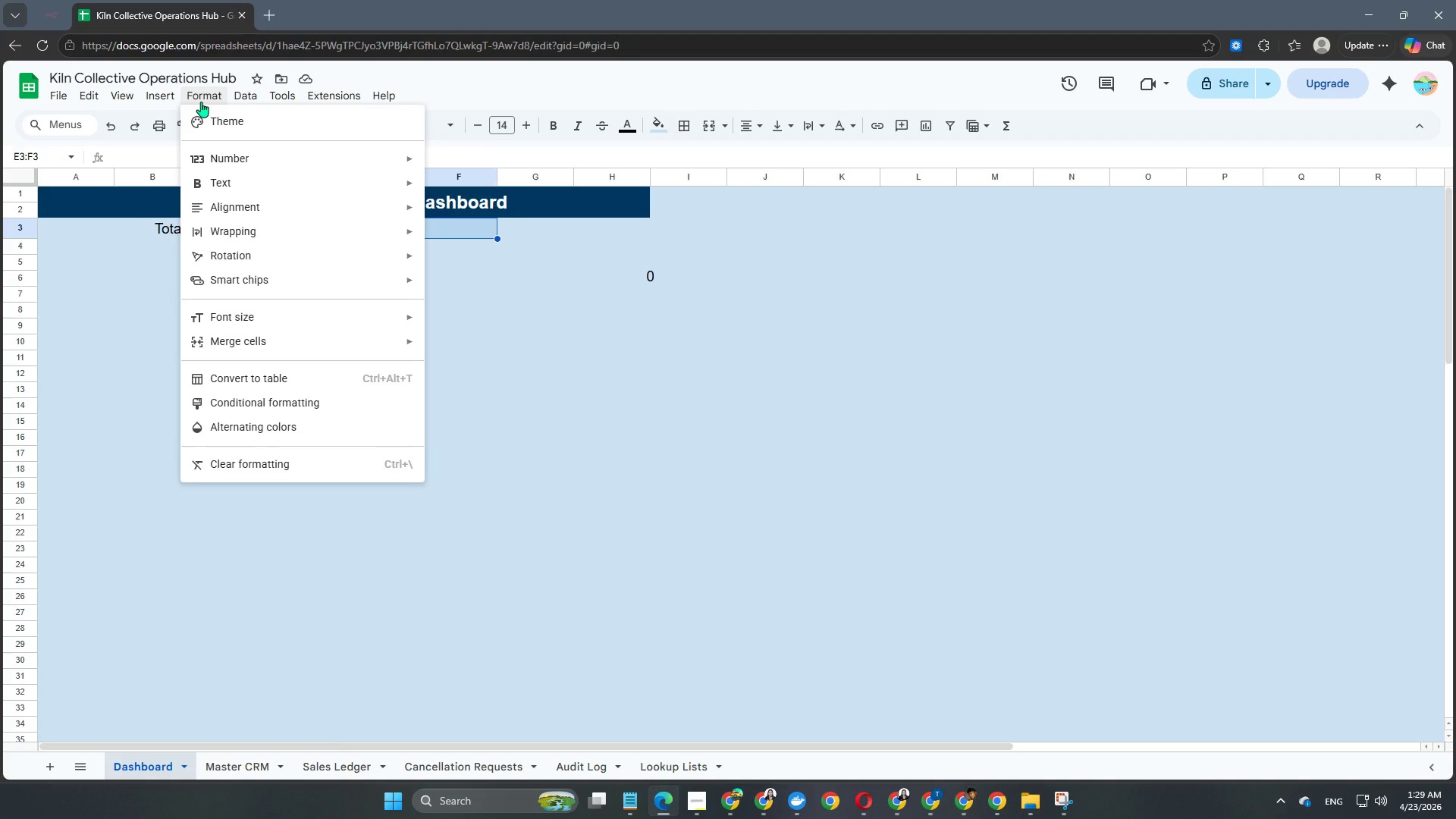 
left_click([467, 335])
 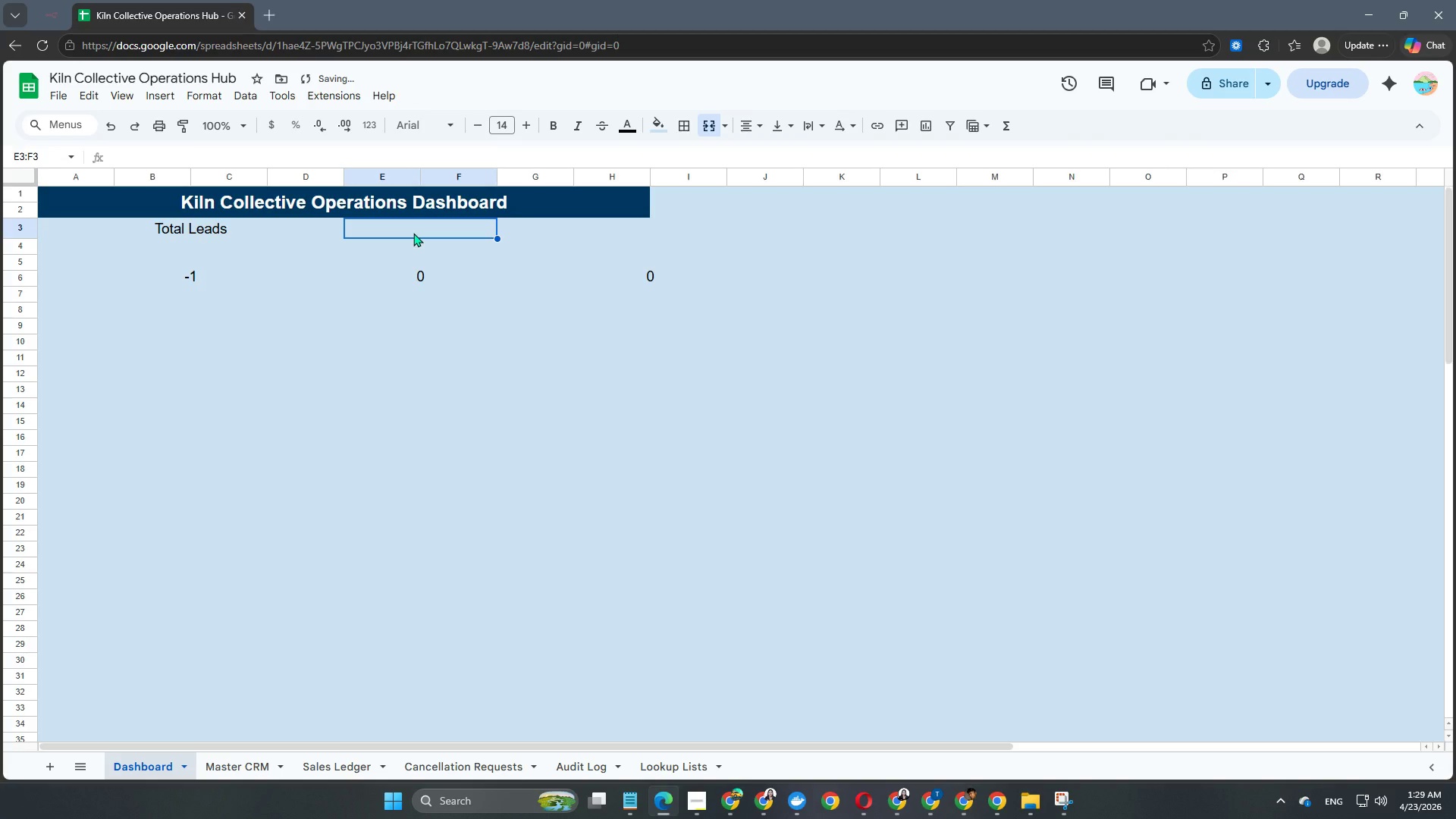 
left_click([428, 223])
 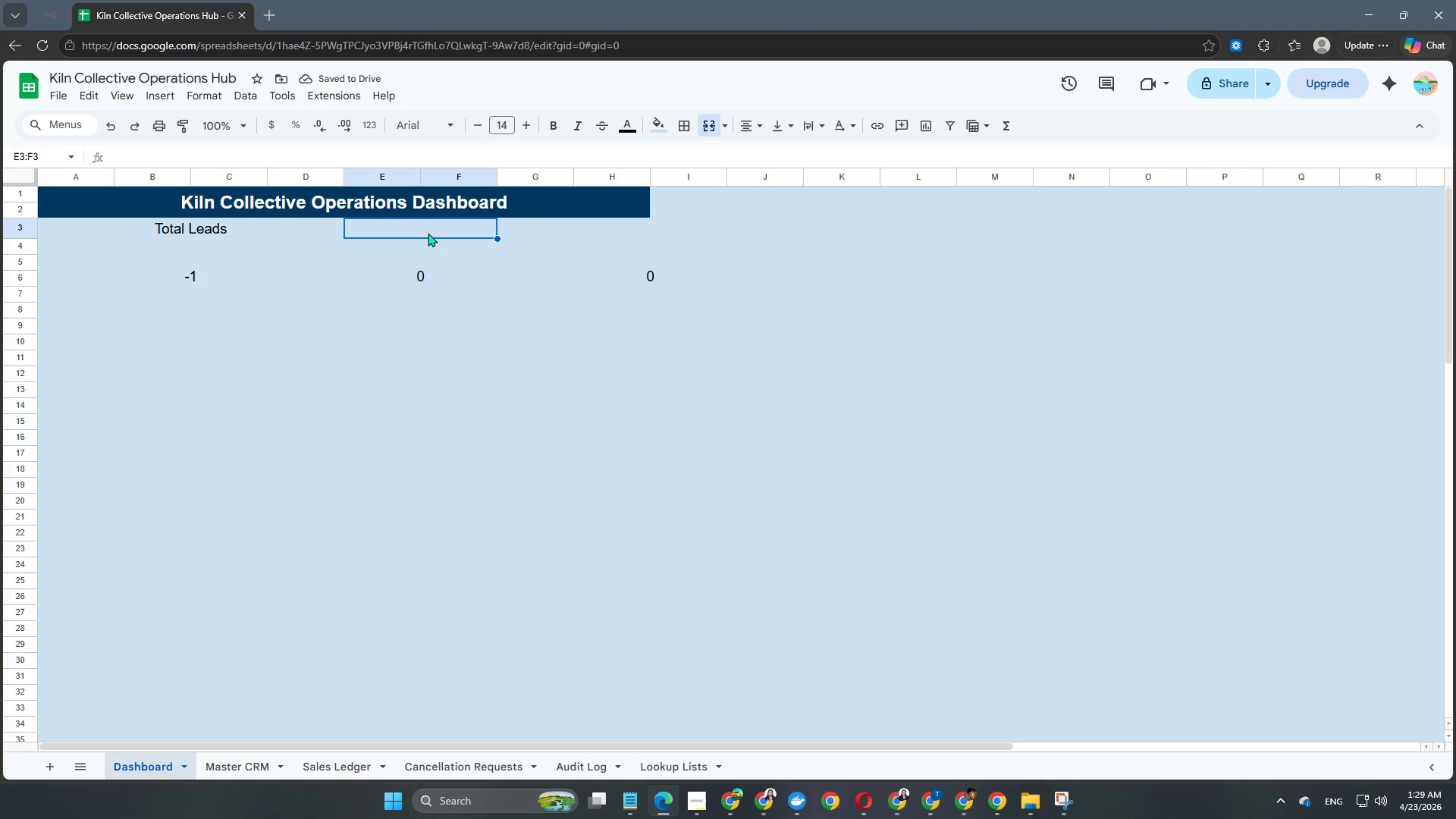 
double_click([428, 233])
 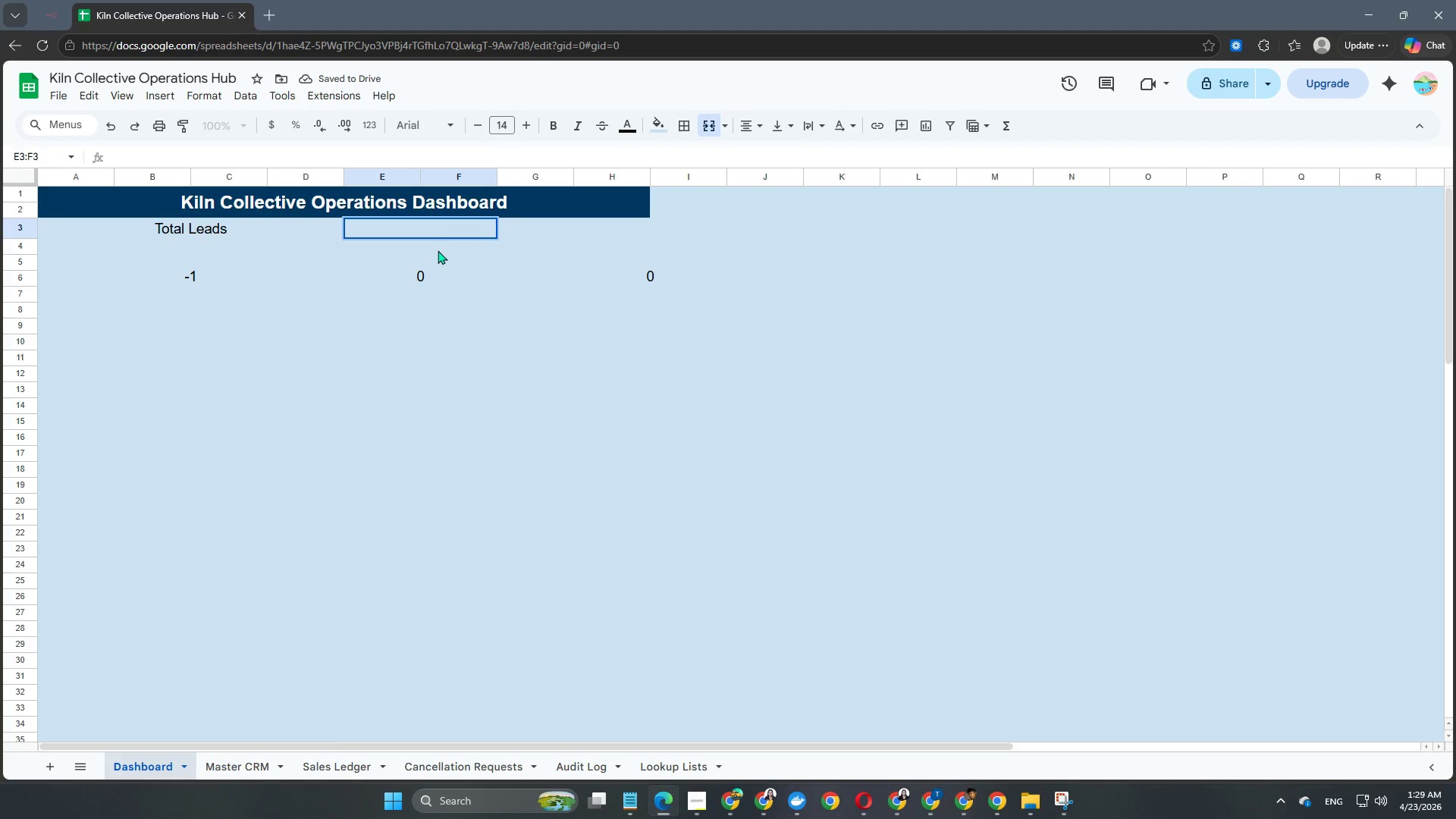 
type(Totl Revenuw)
key(Backspace)
type(e)
 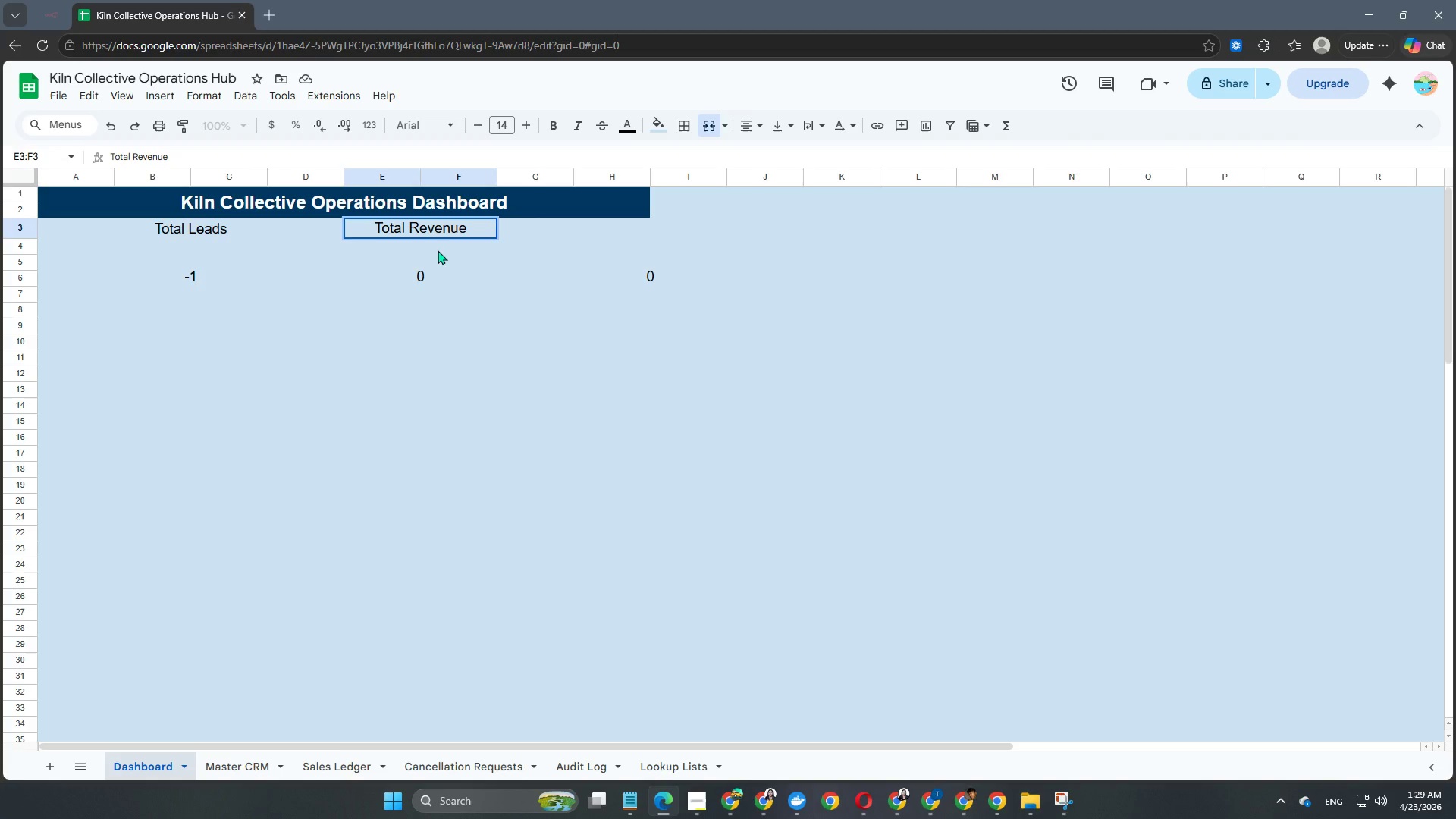 
hold_key(key=A, duration=0.31)
 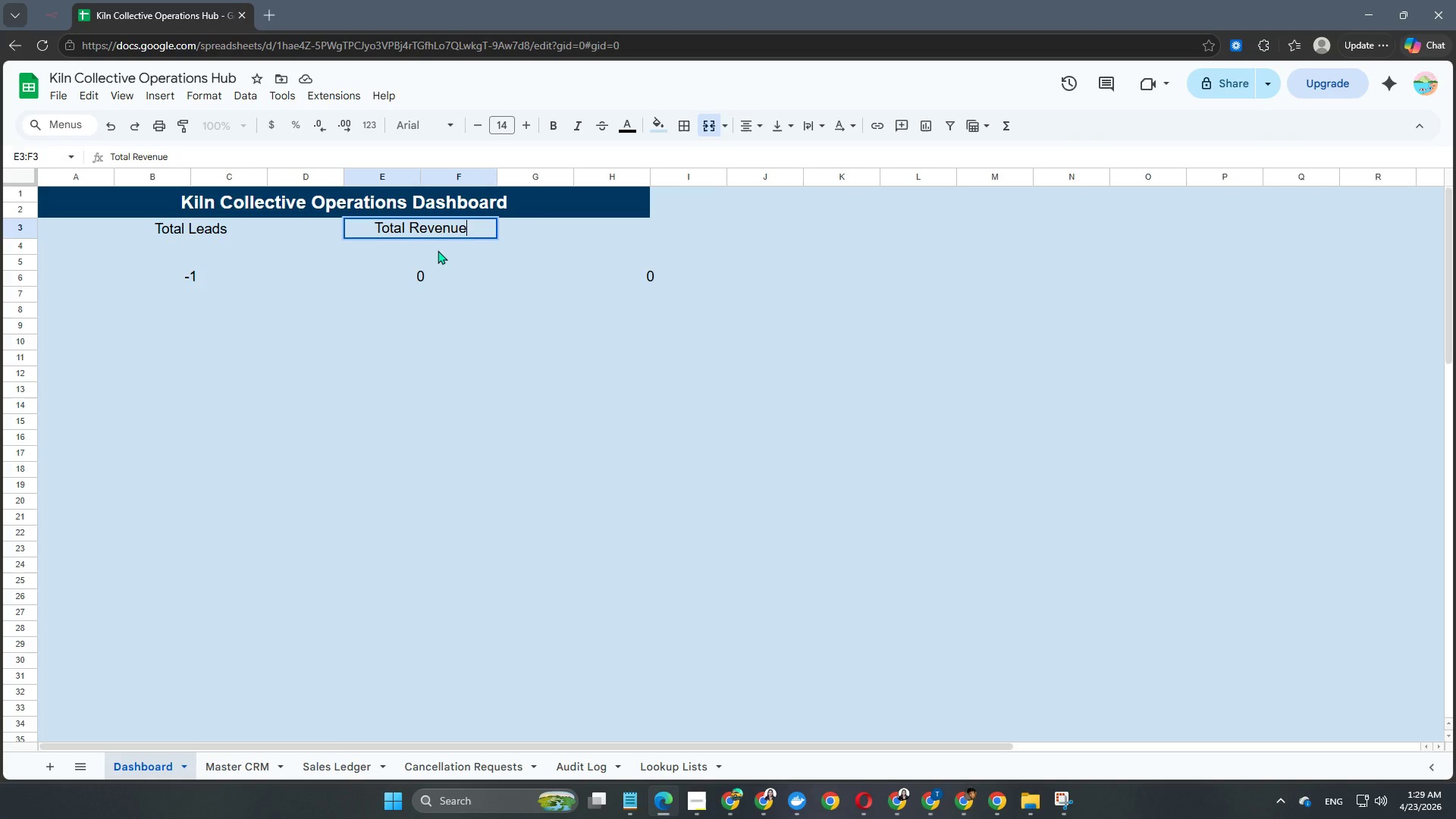 
key(Enter)
 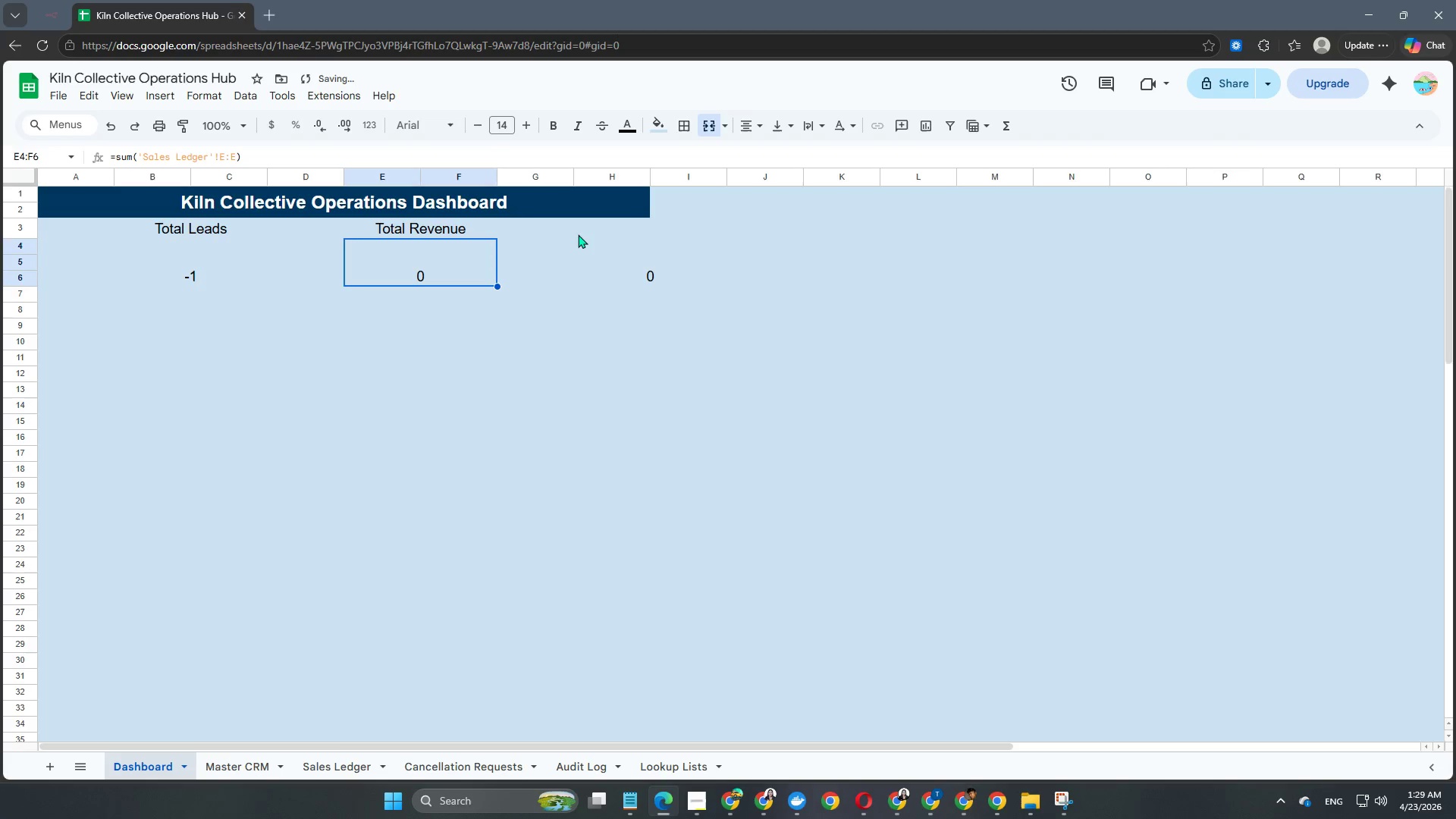 
left_click([635, 249])
 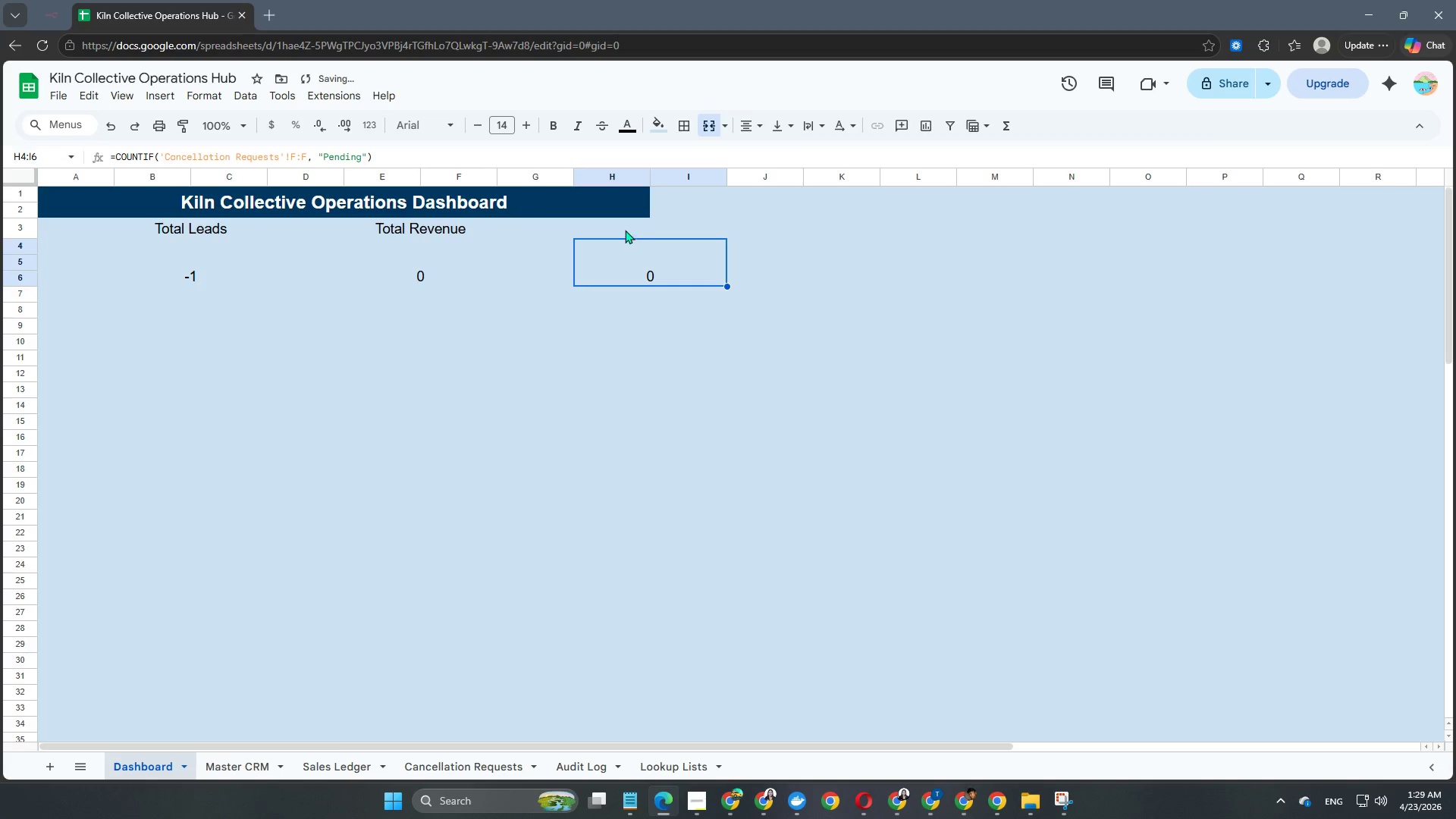 
left_click([621, 223])
 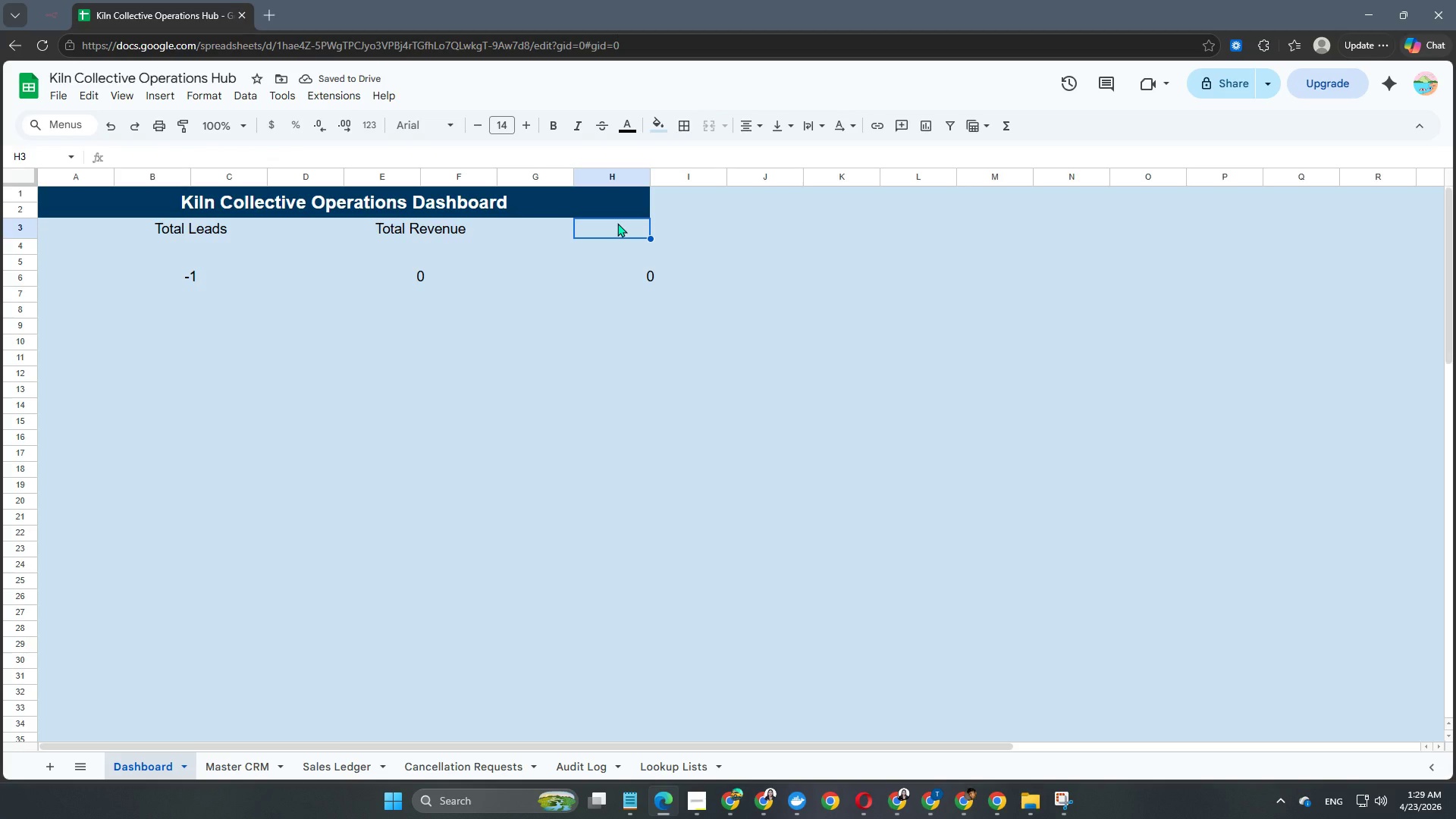 
hold_key(key=ShiftLeft, duration=0.84)
left_click([690, 229])
 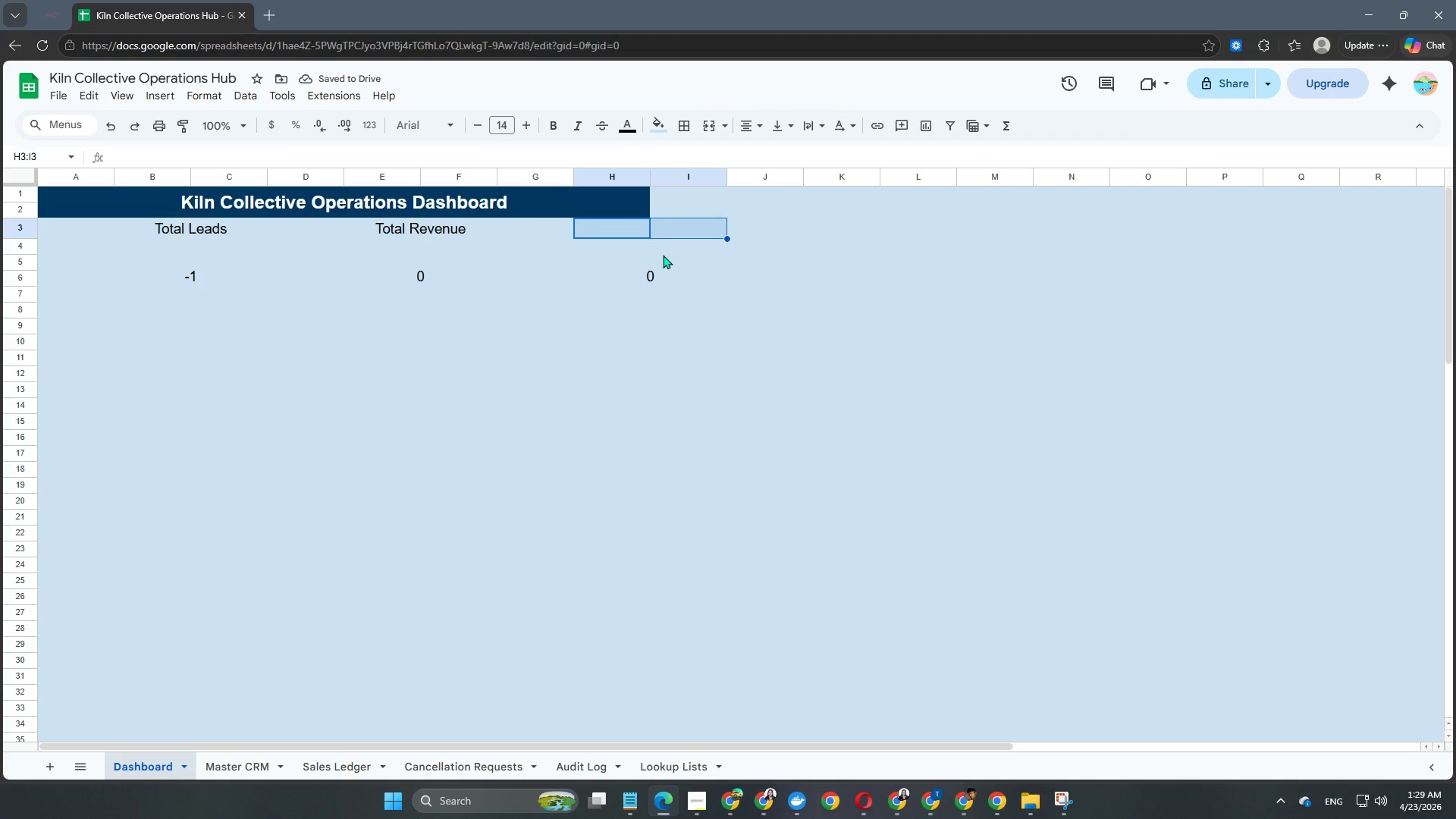 
left_click([664, 256])
 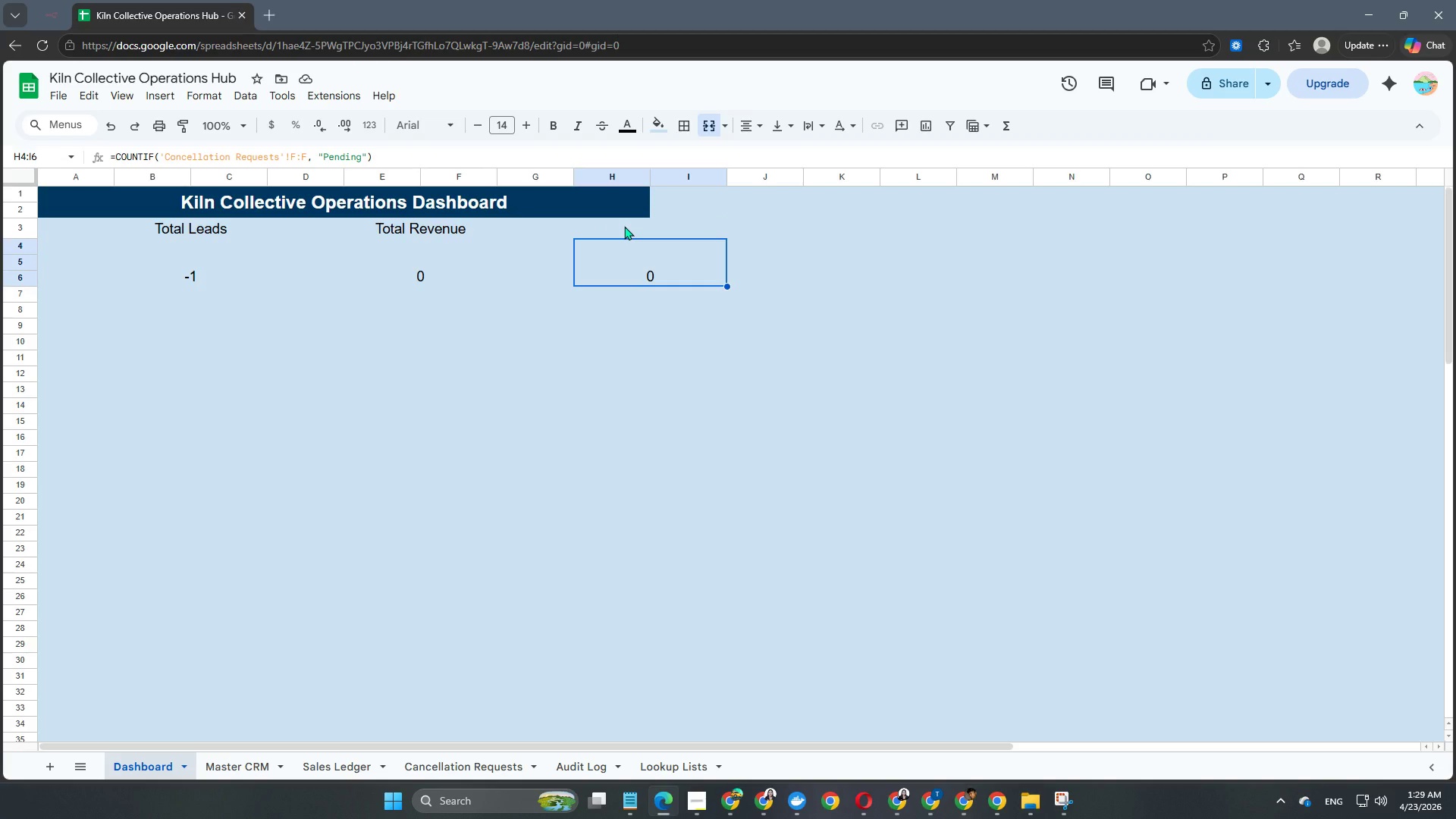 
left_click([624, 226])
 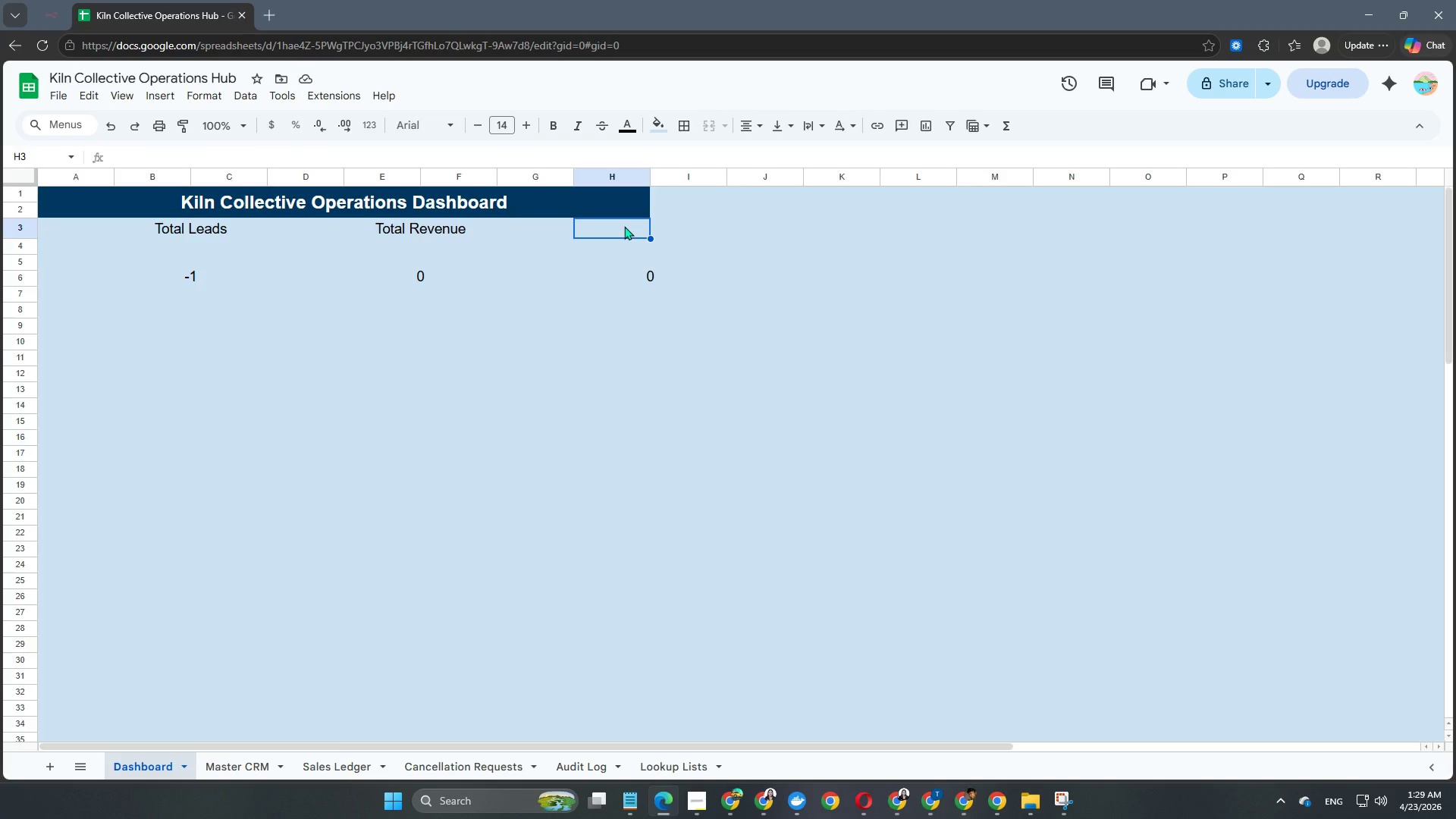 
hold_key(key=CapsLock, duration=0.53)
 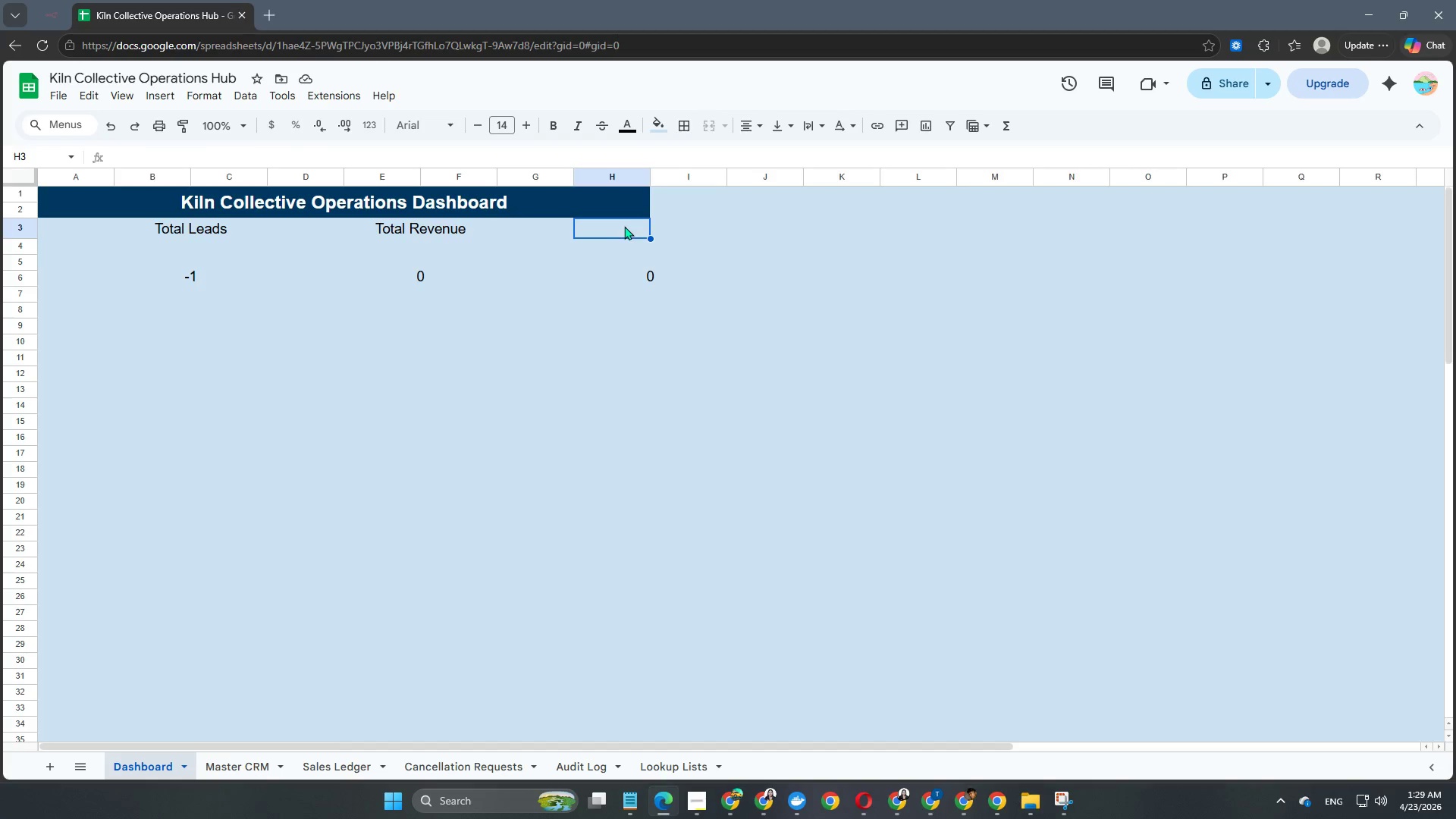 
hold_key(key=ShiftLeft, duration=1.38)
left_click([670, 231])
 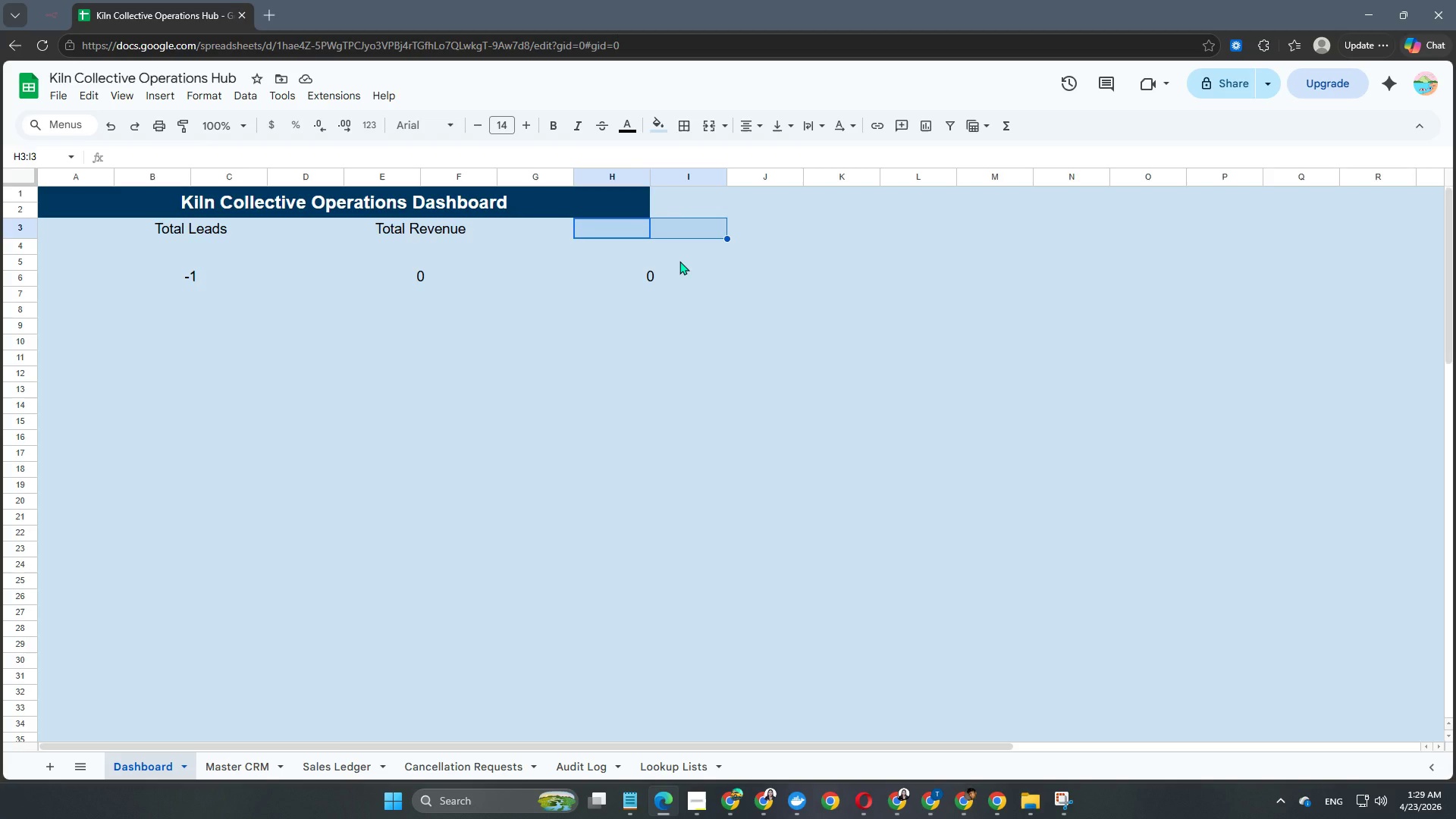 
key(CapsLock)
 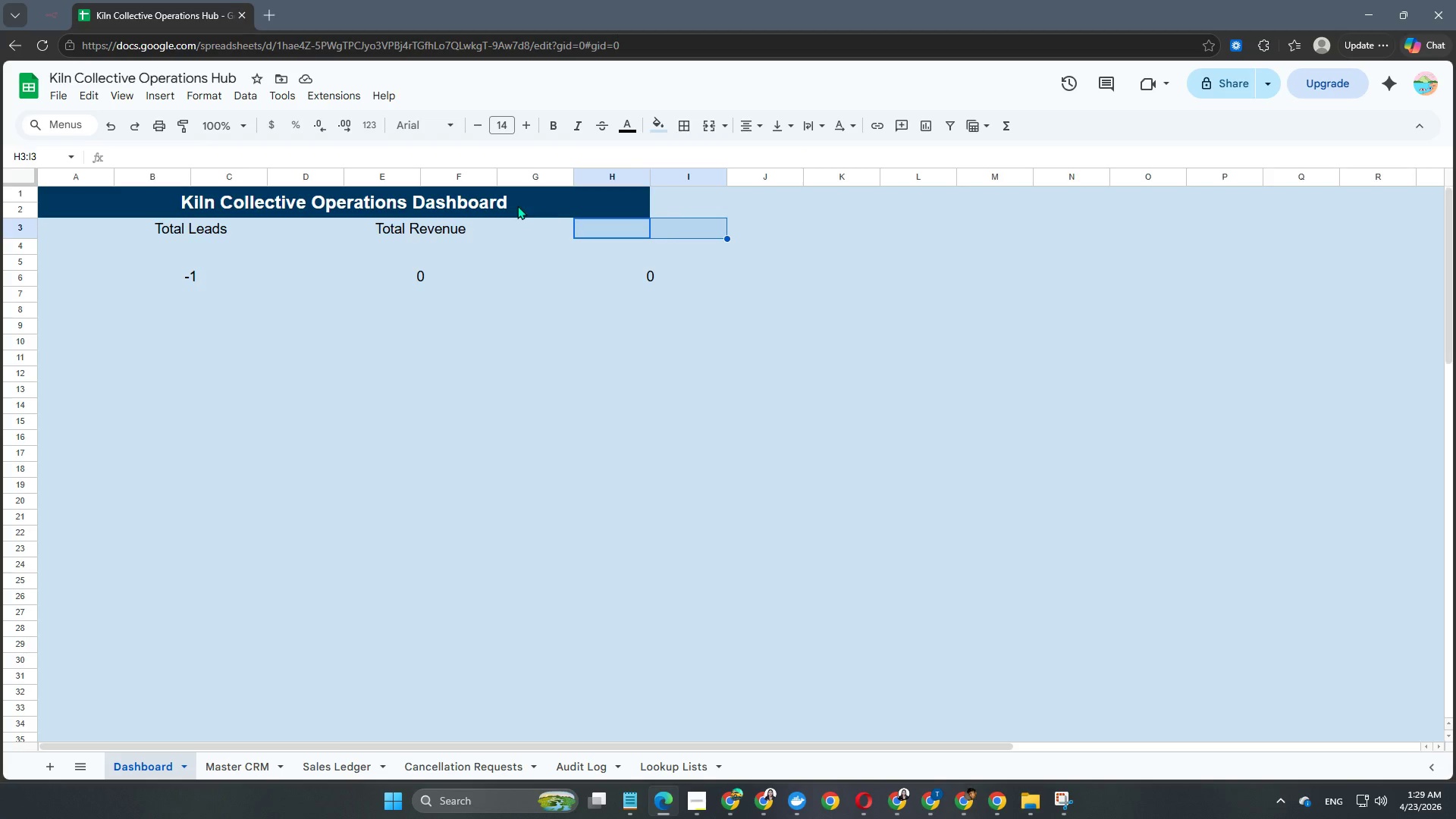 
left_click([198, 97])
 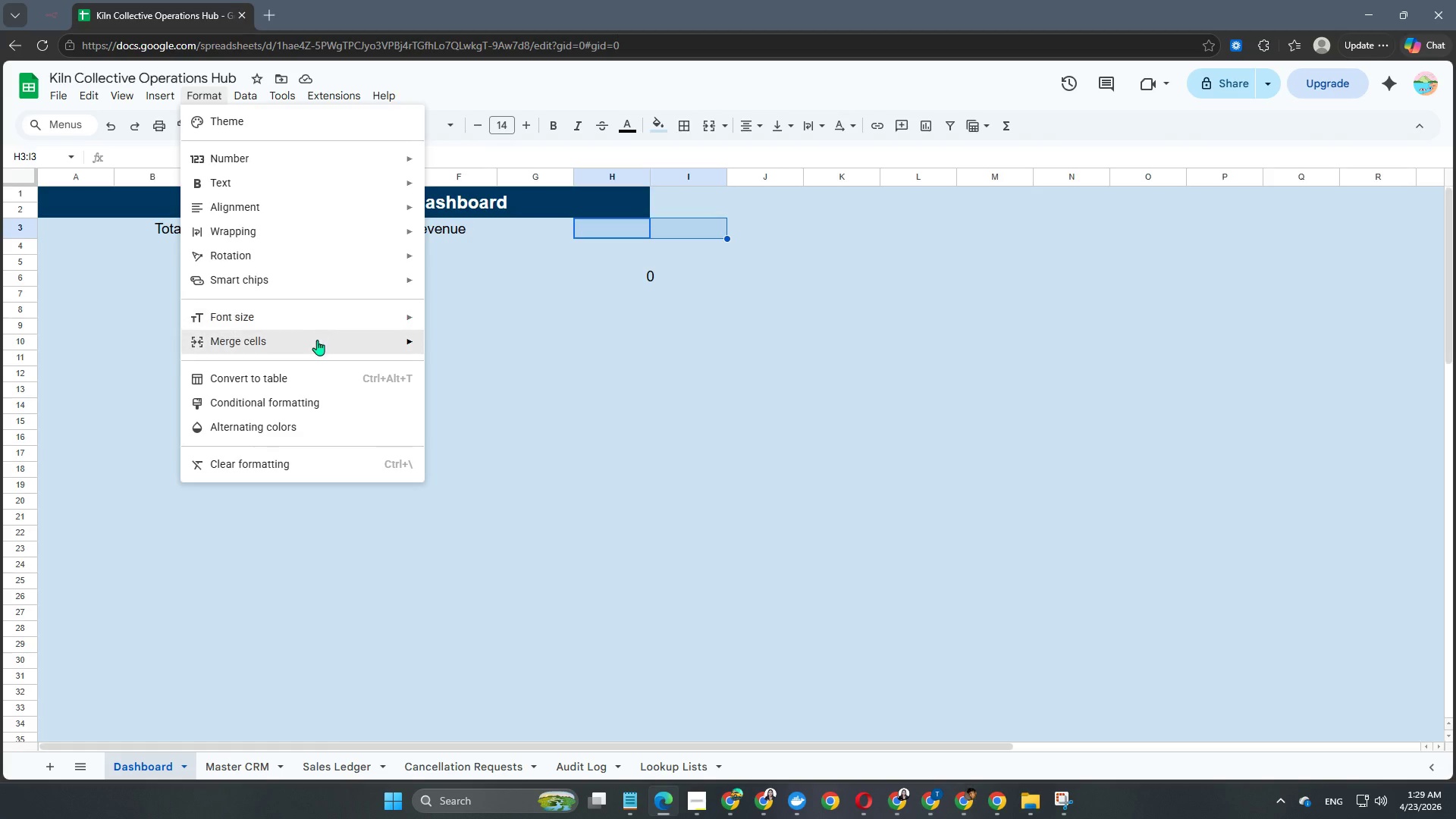 
left_click([317, 342])
 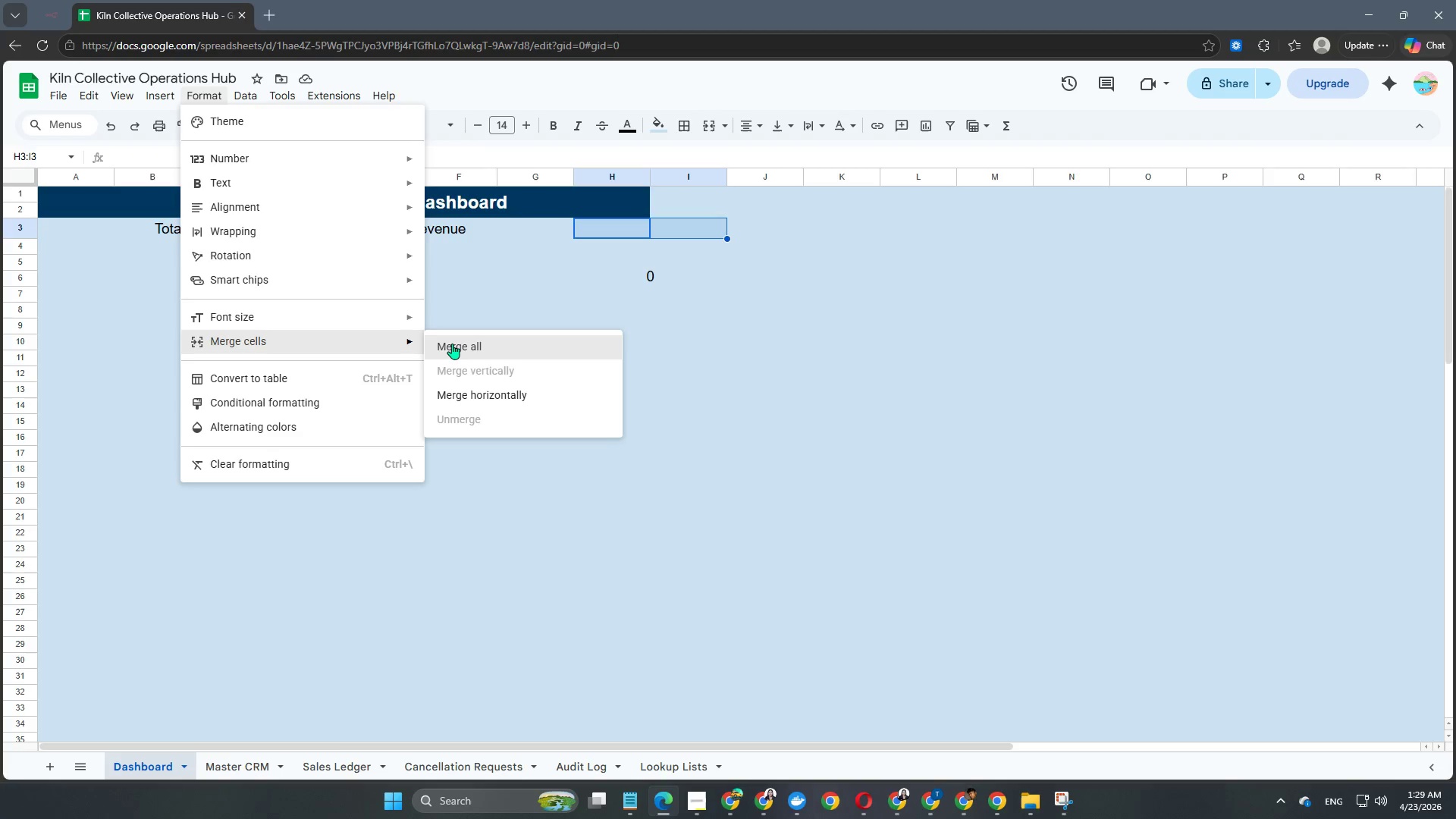 
left_click([452, 344])
 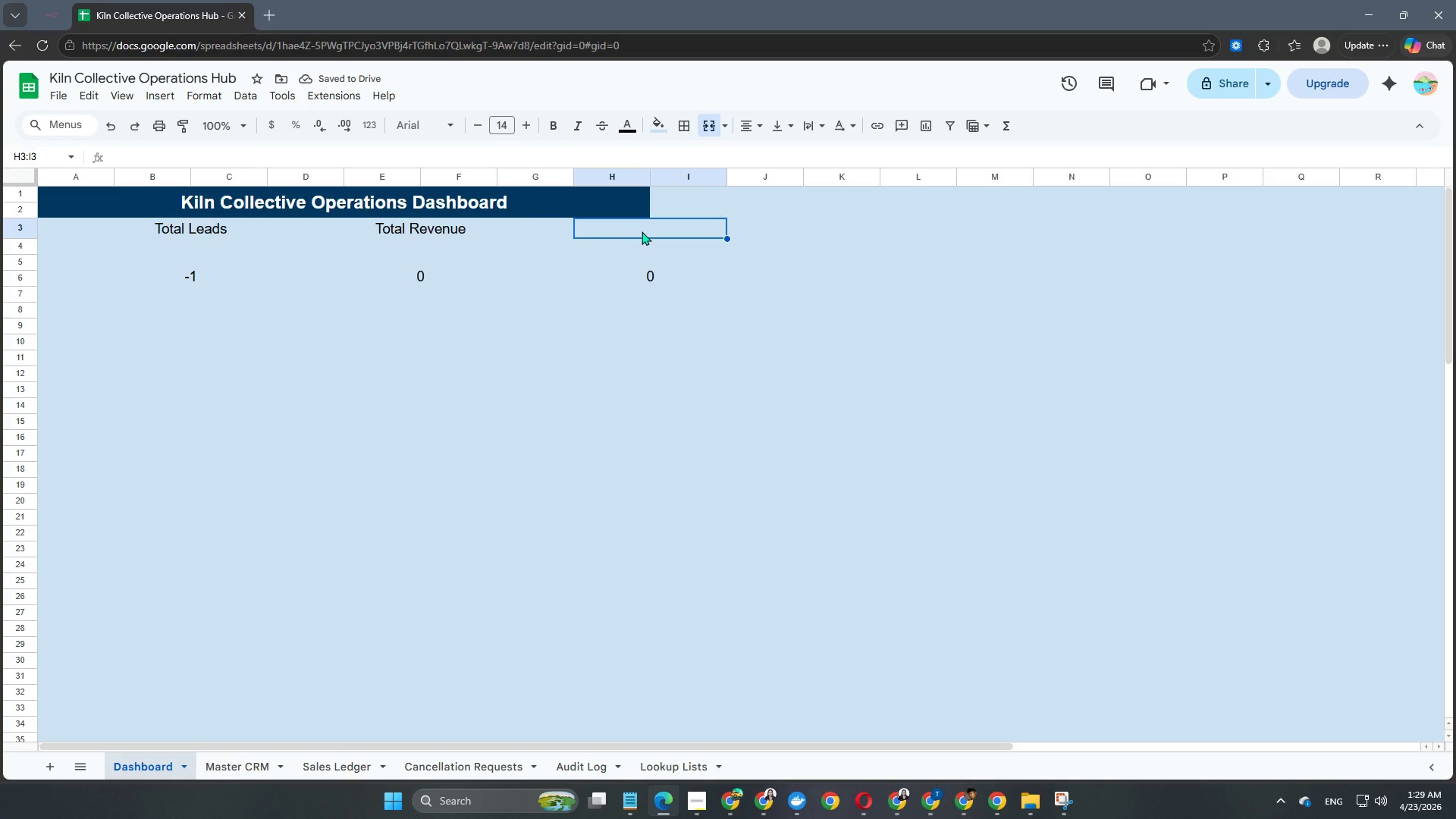 
double_click([642, 231])
 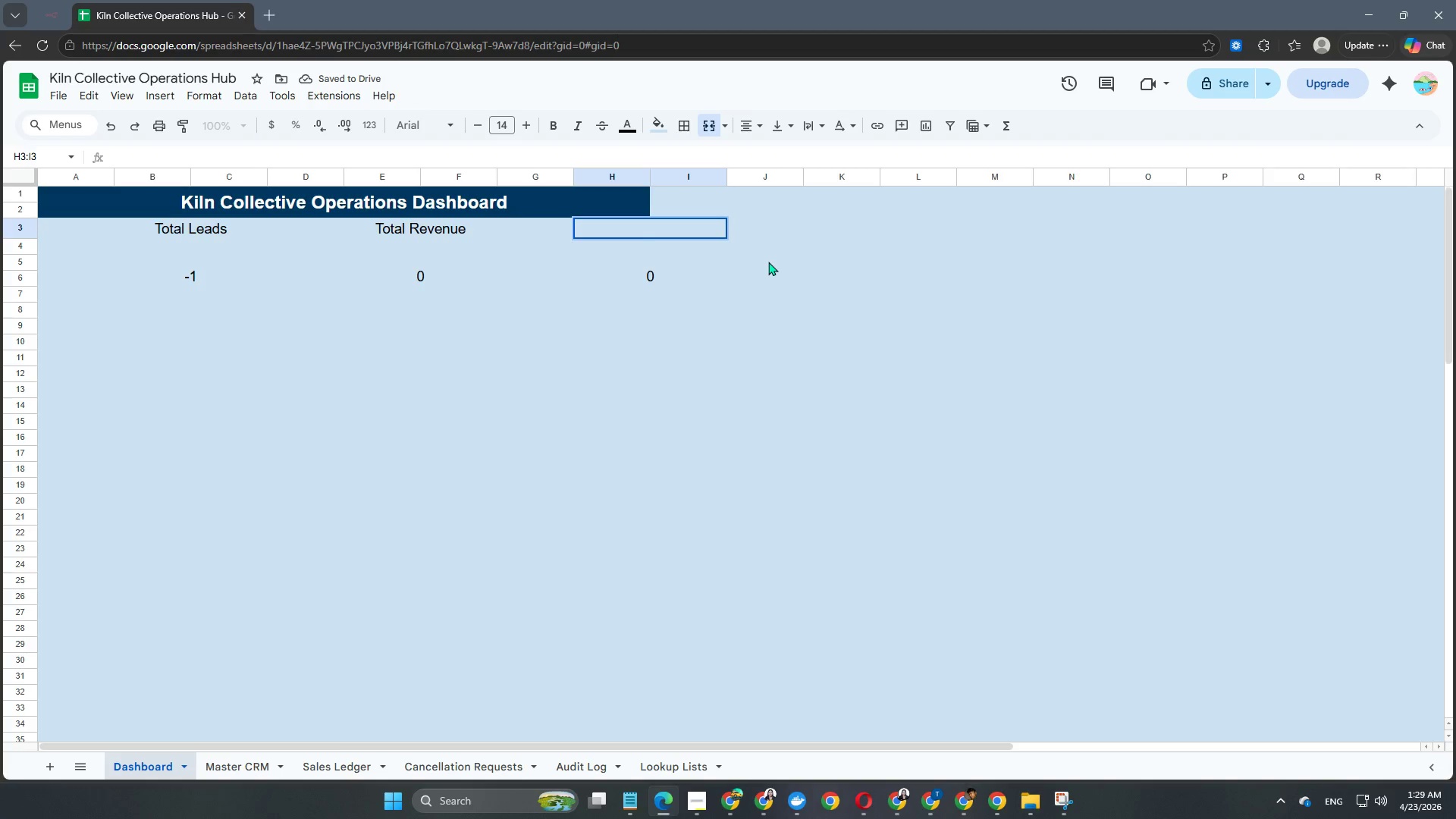 
type(Pending Cancce)
key(Backspace)
key(Backspace)
type(ellations)
 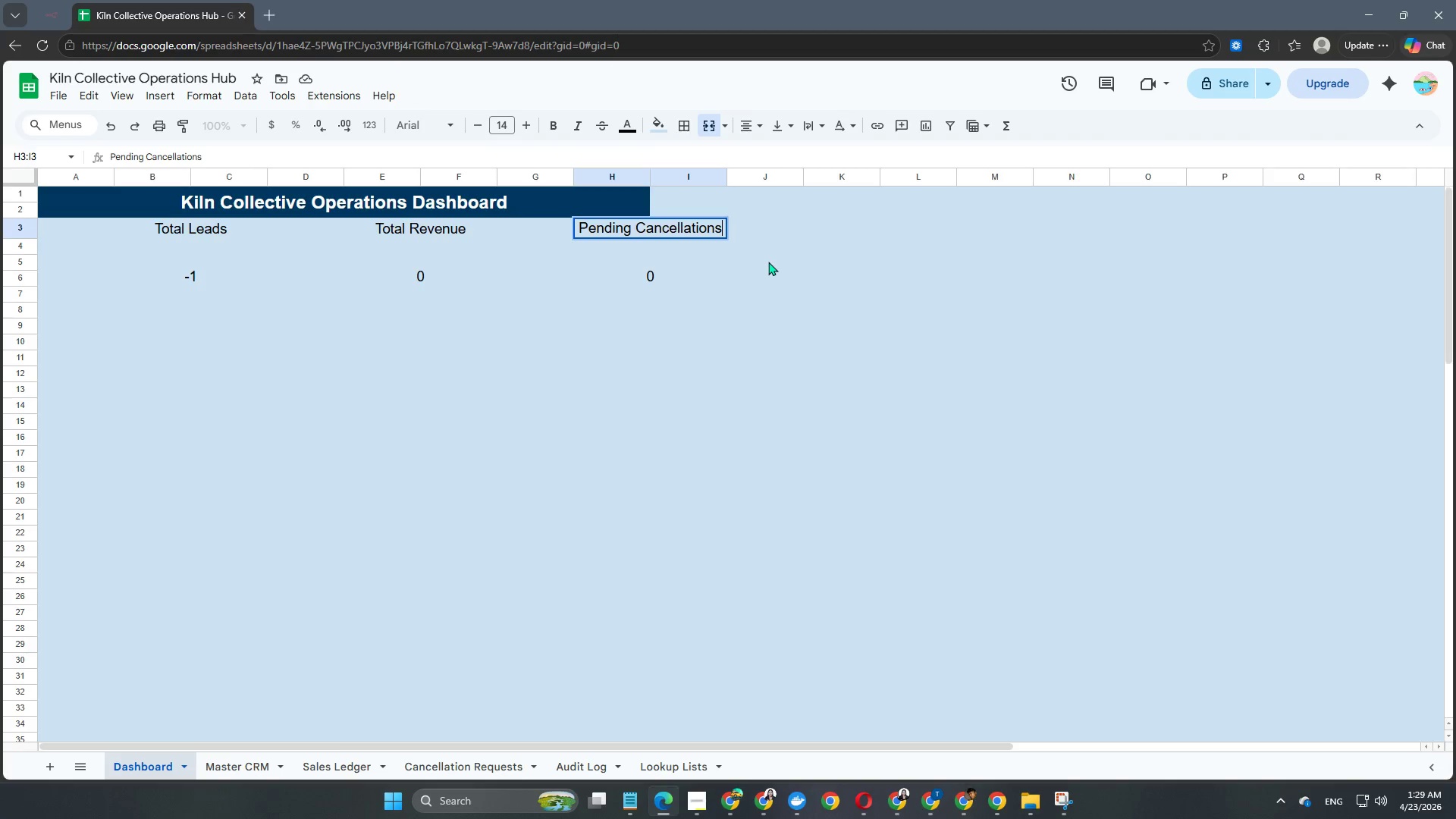 
key(Enter)
 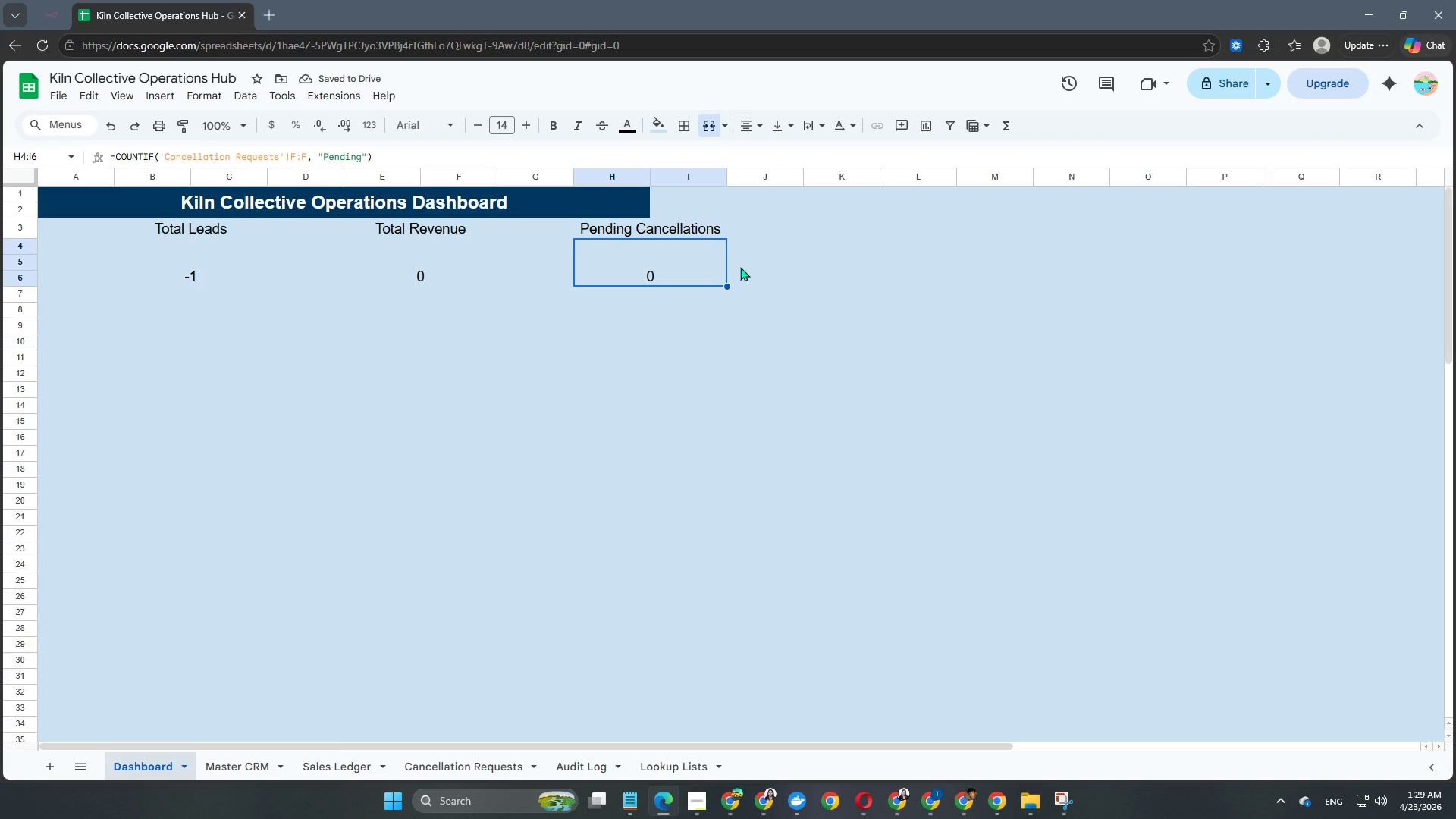 
left_click([21, 156])
 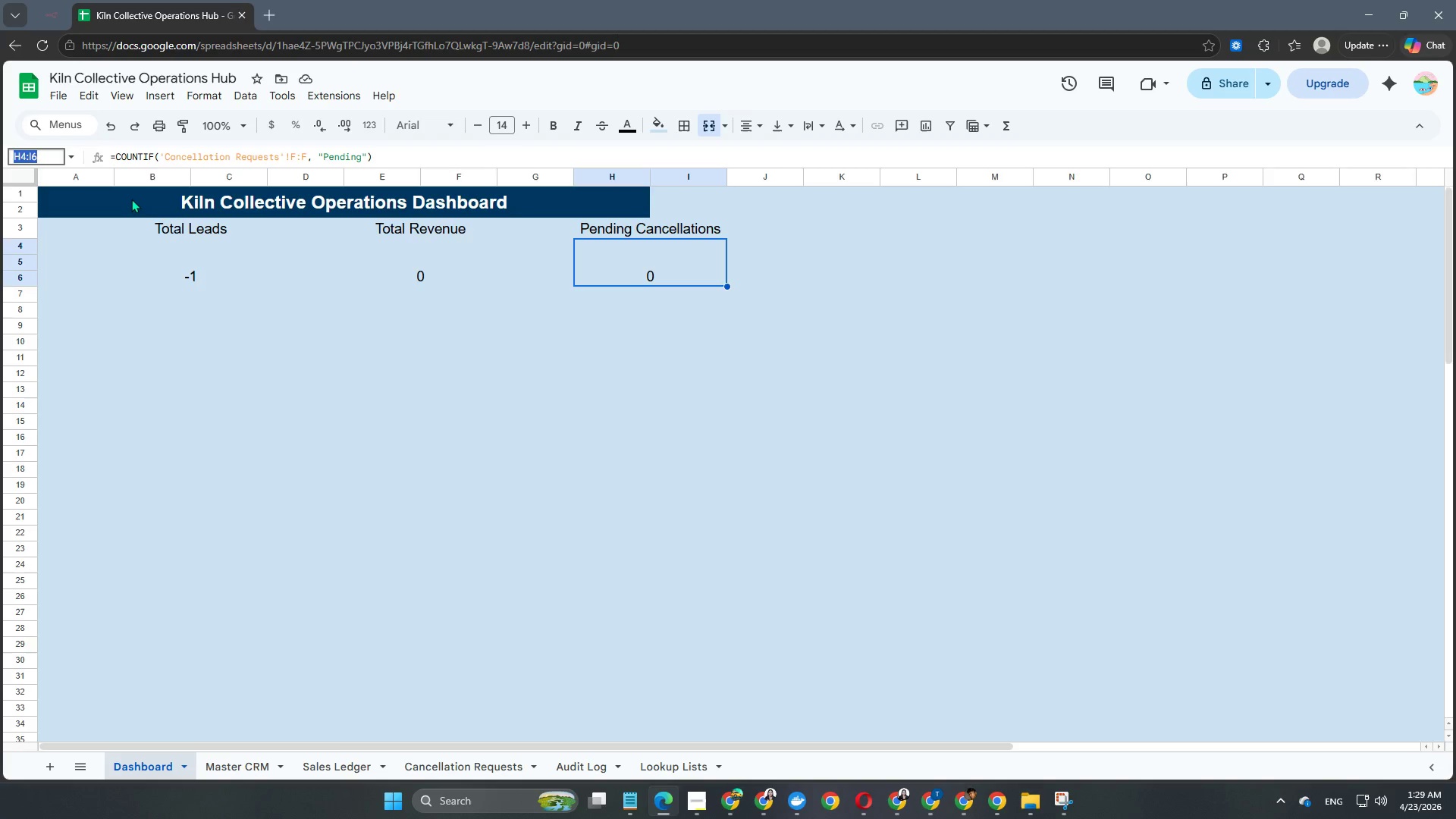 
key(A)
 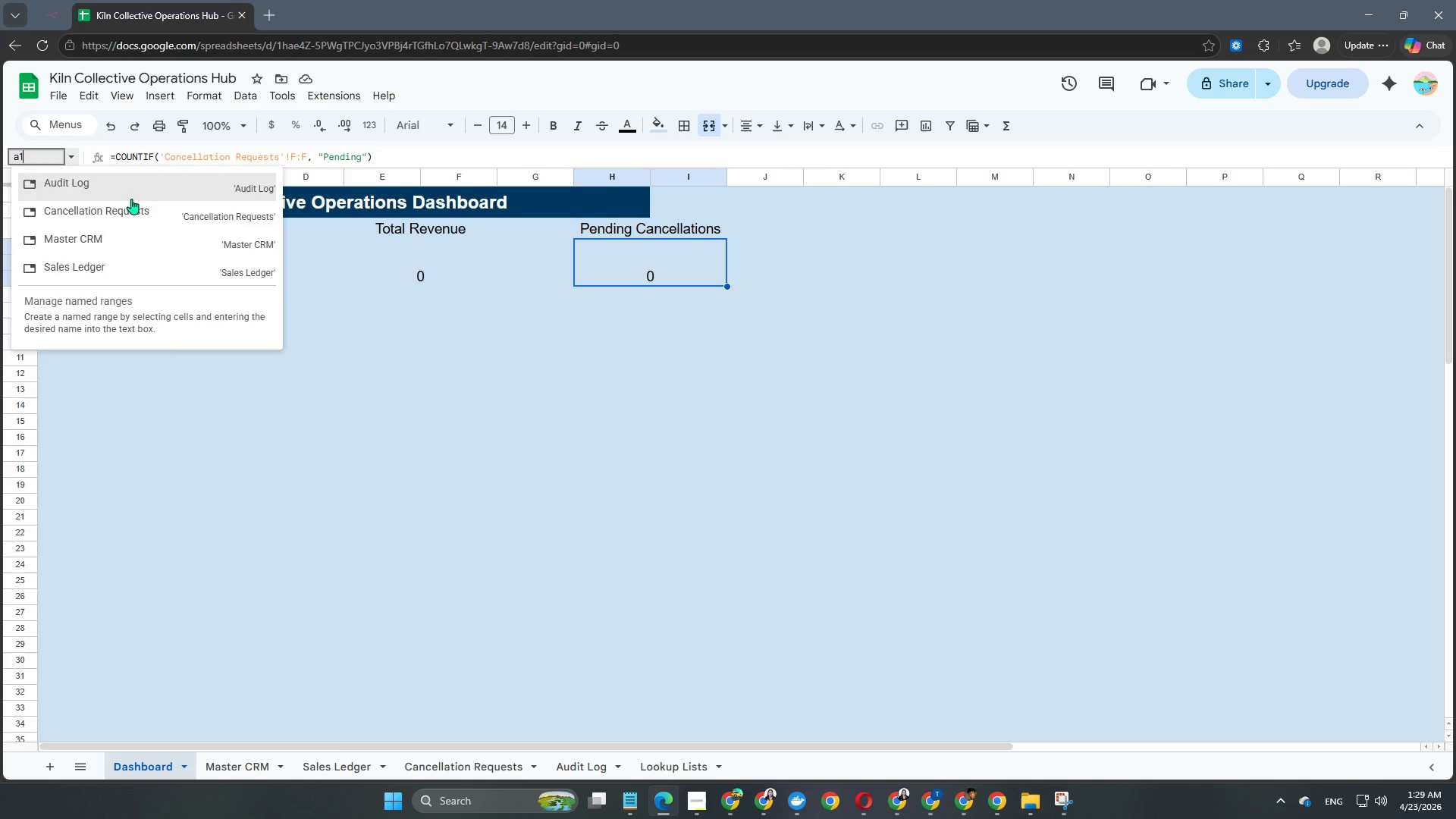 
key(Numpad1)
 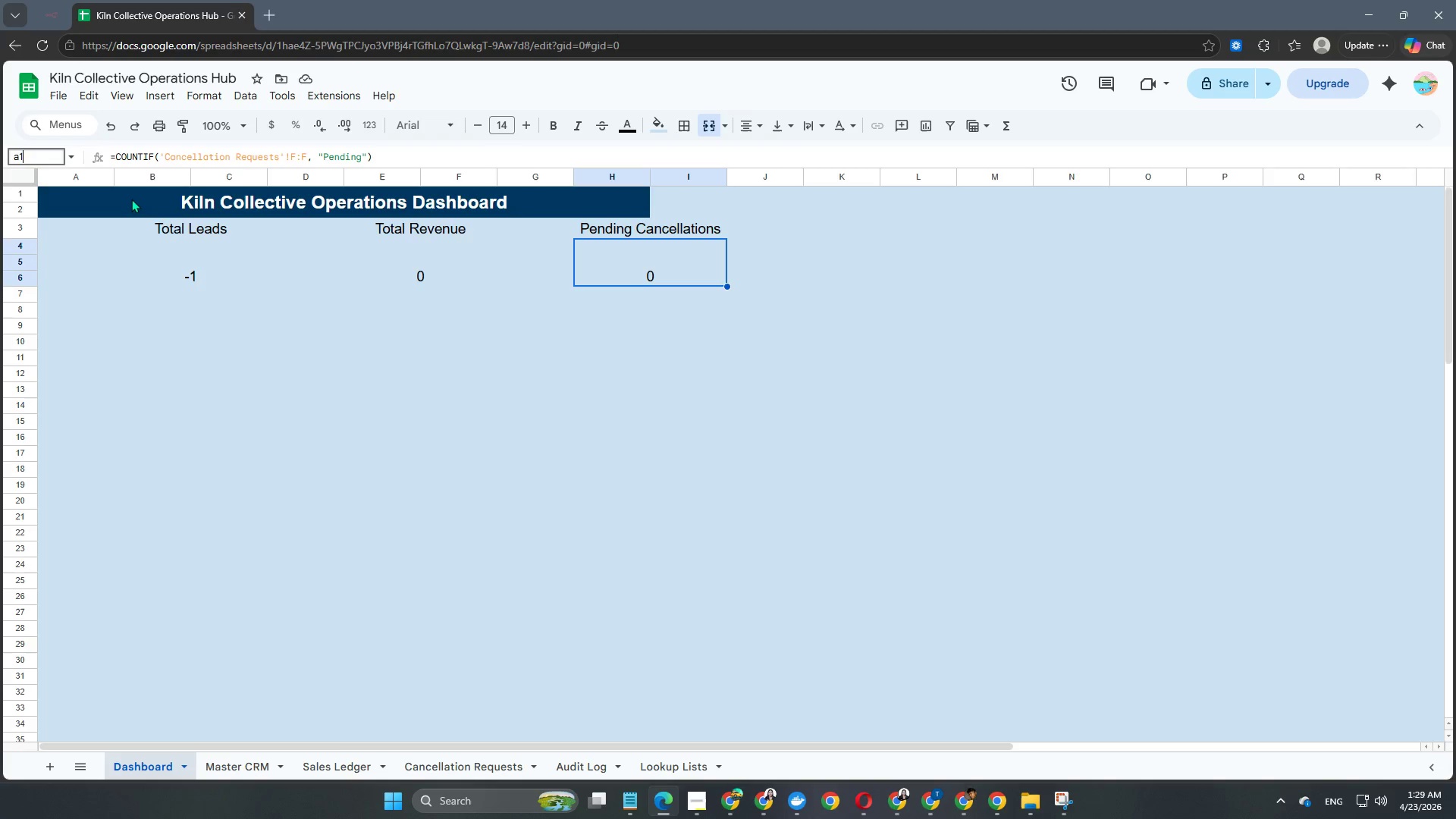 
key(Numpad0)
 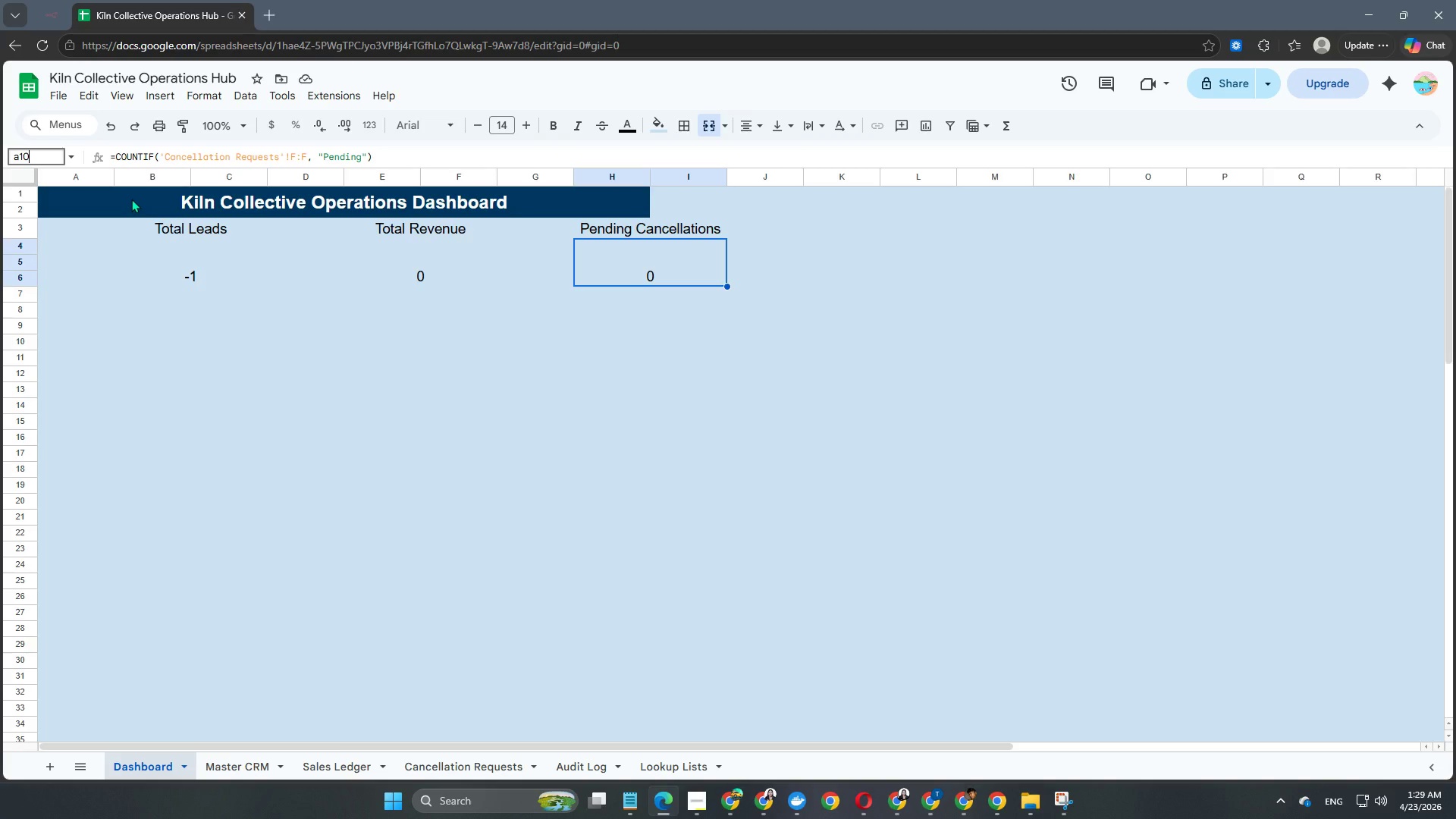 
key(Shift+ShiftRight)
 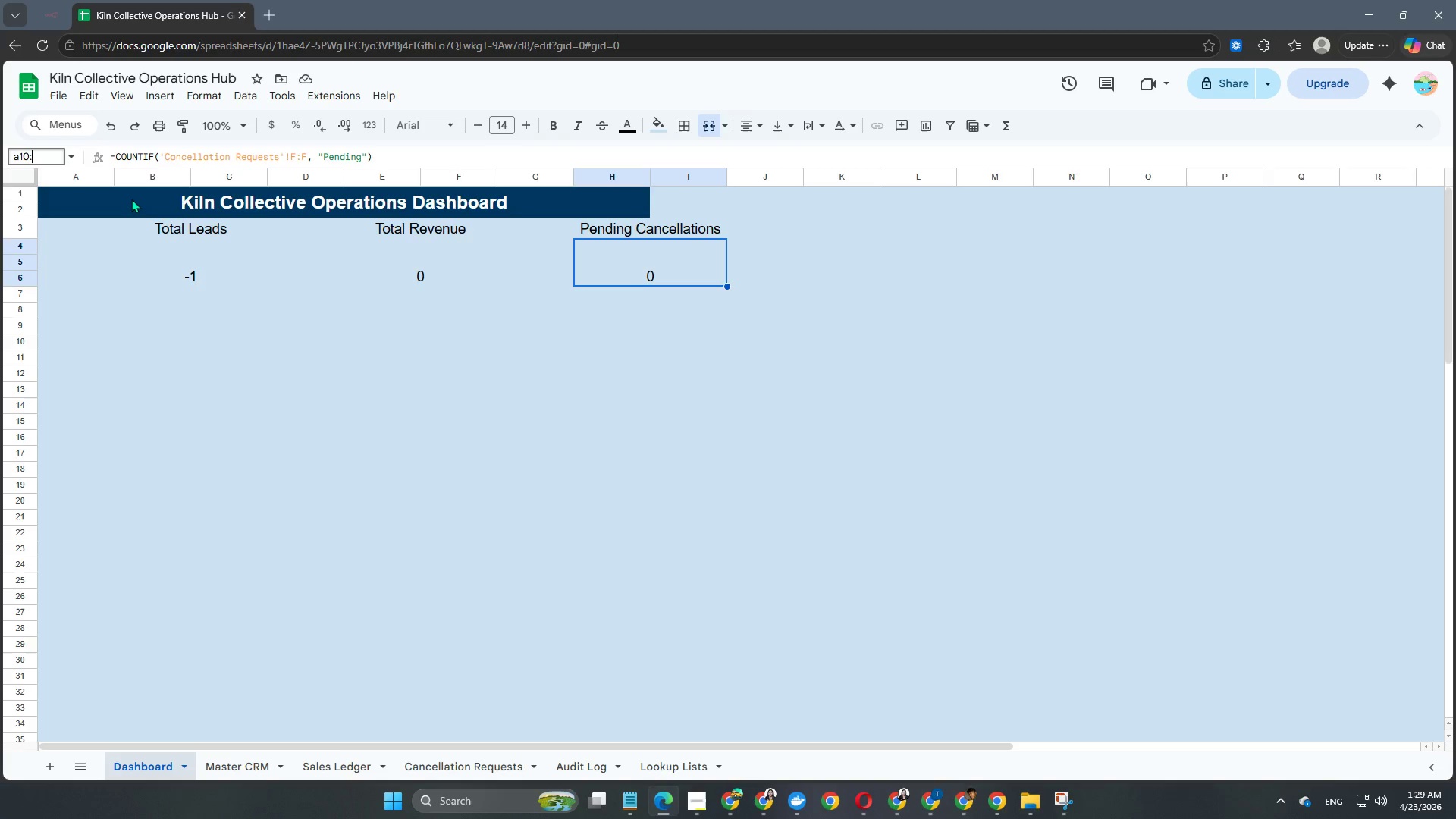 
key(Shift+Semicolon)
 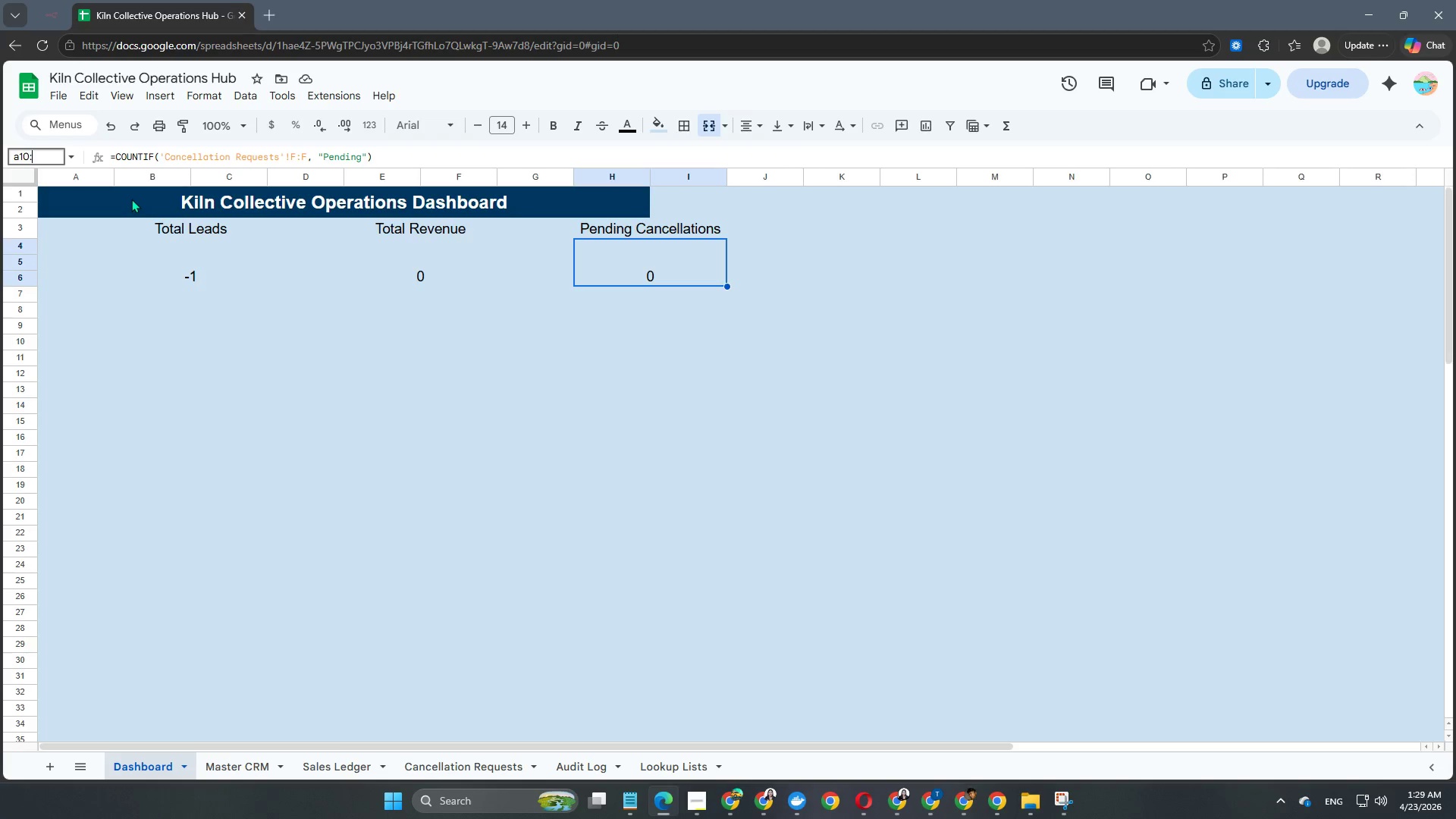 
key(F)
 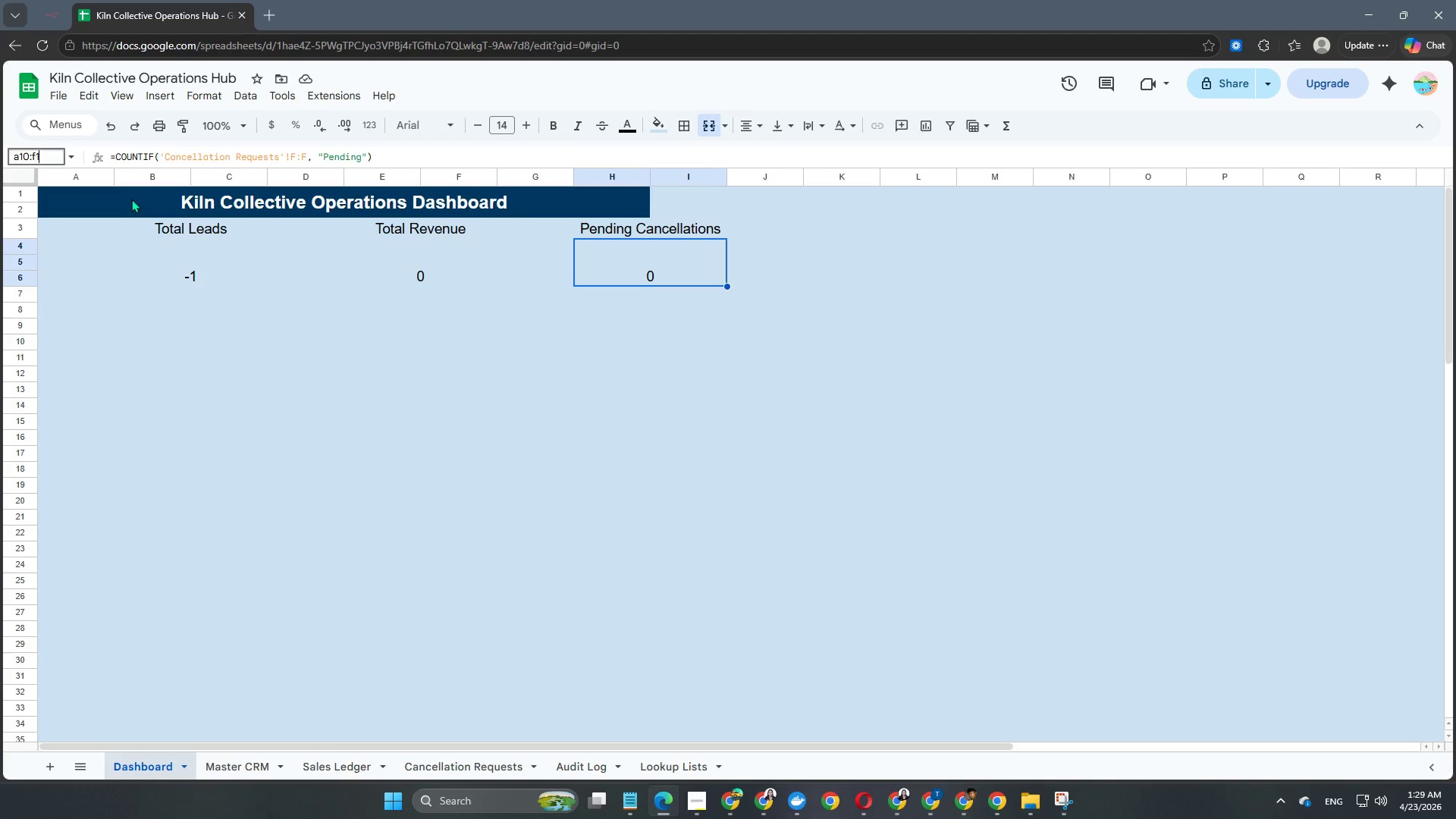 
key(Numpad1)
 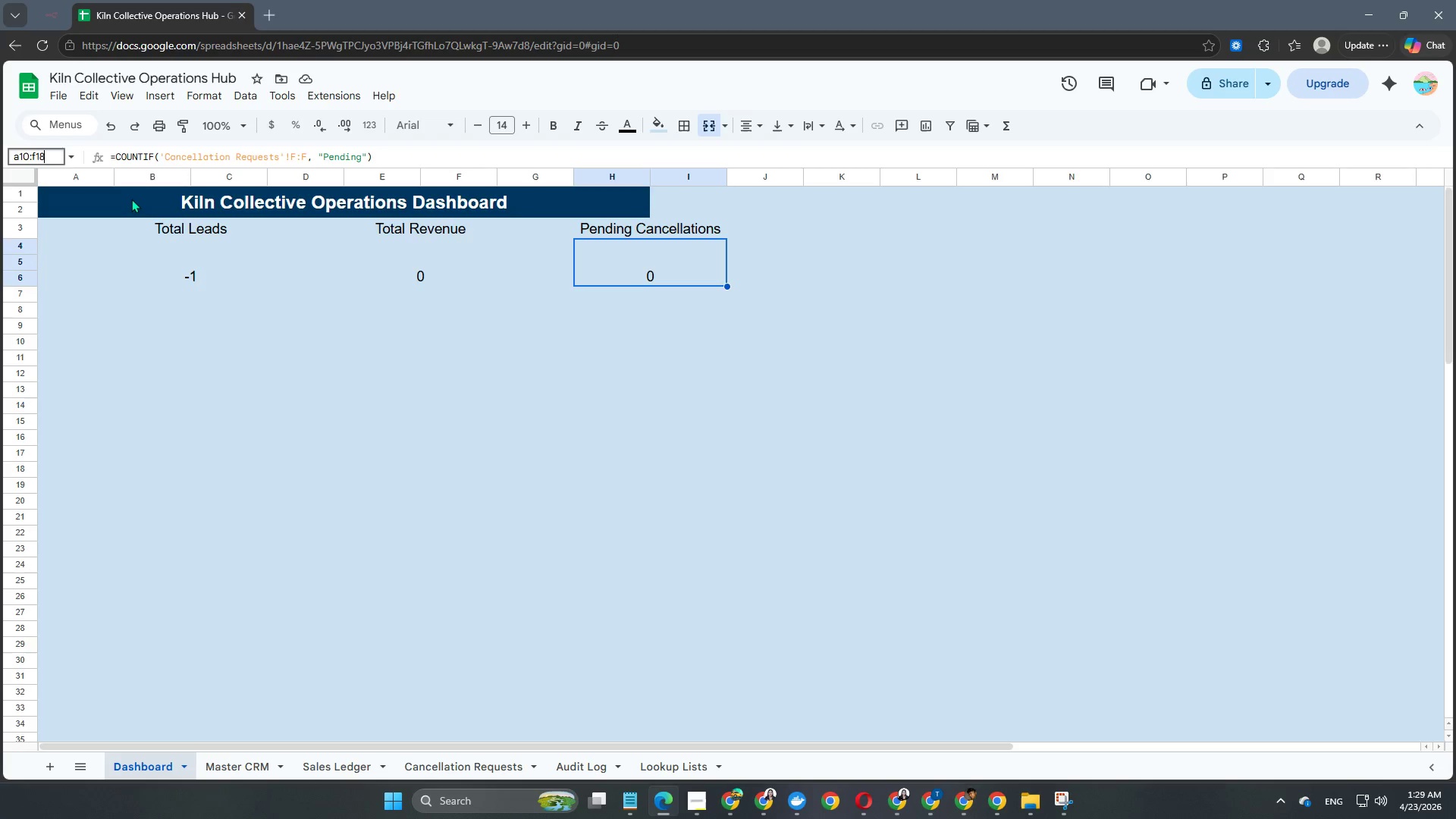 
key(Numpad8)
 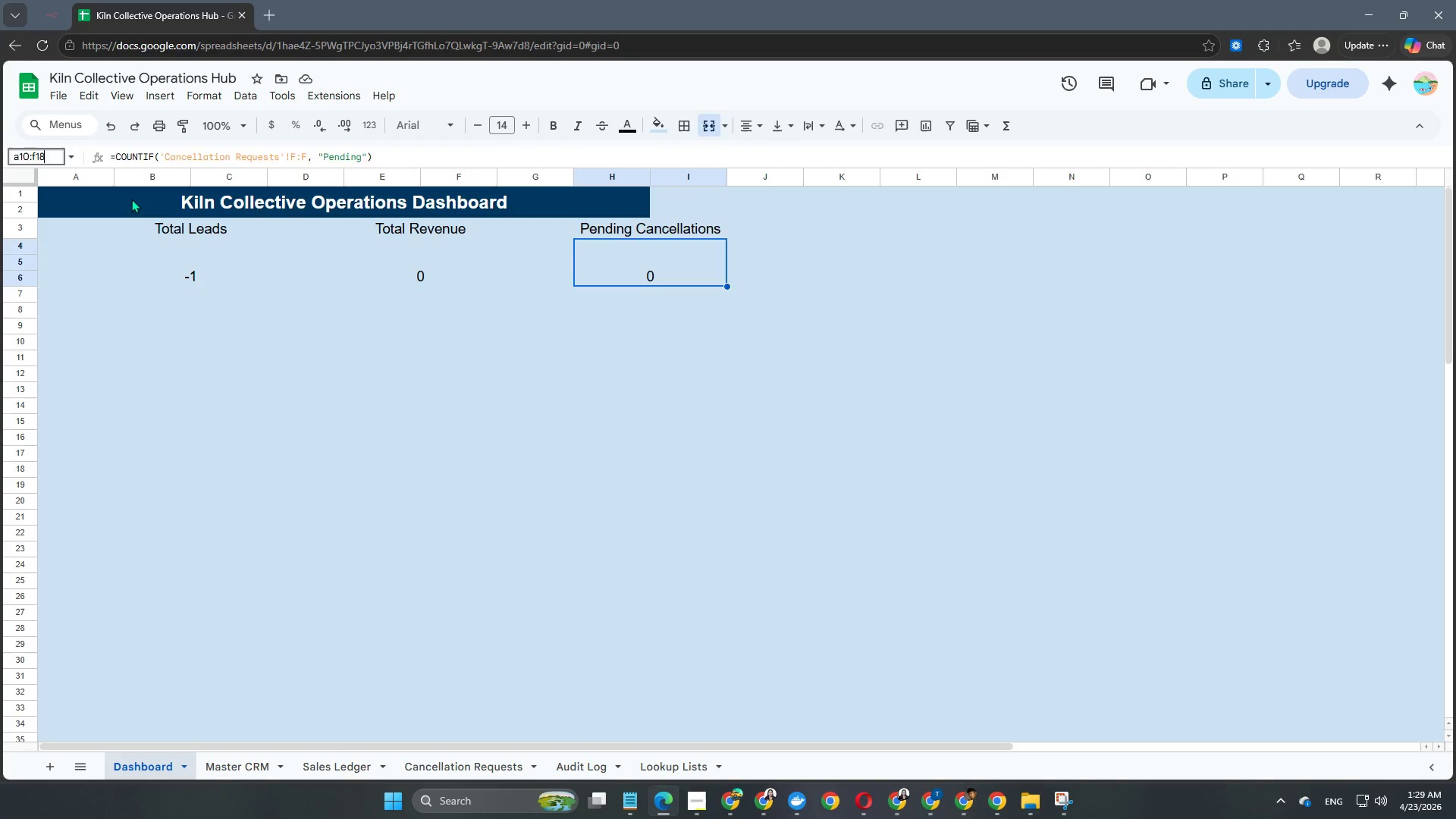 
key(NumpadEnter)
 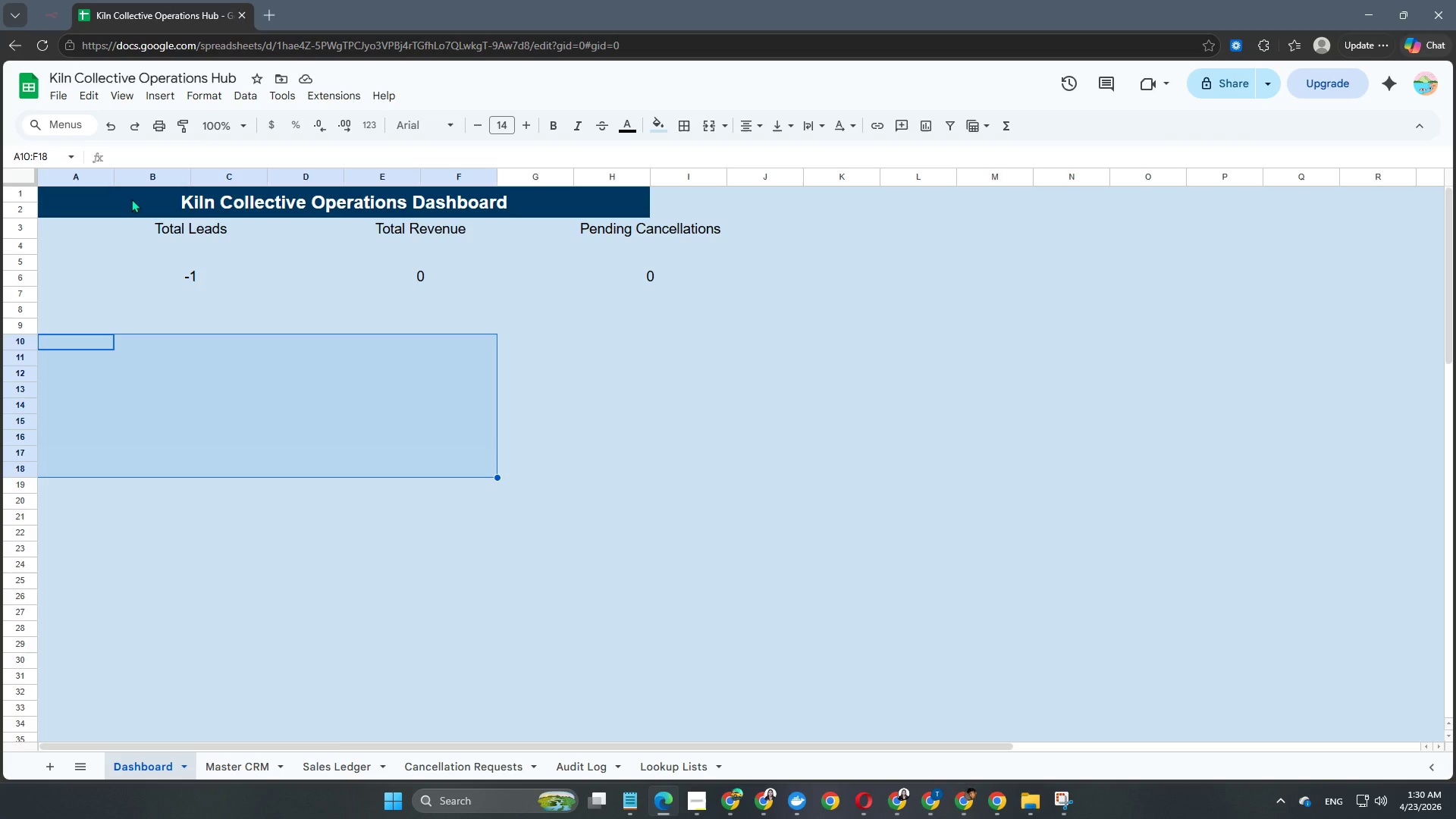 
wait(9.08)
 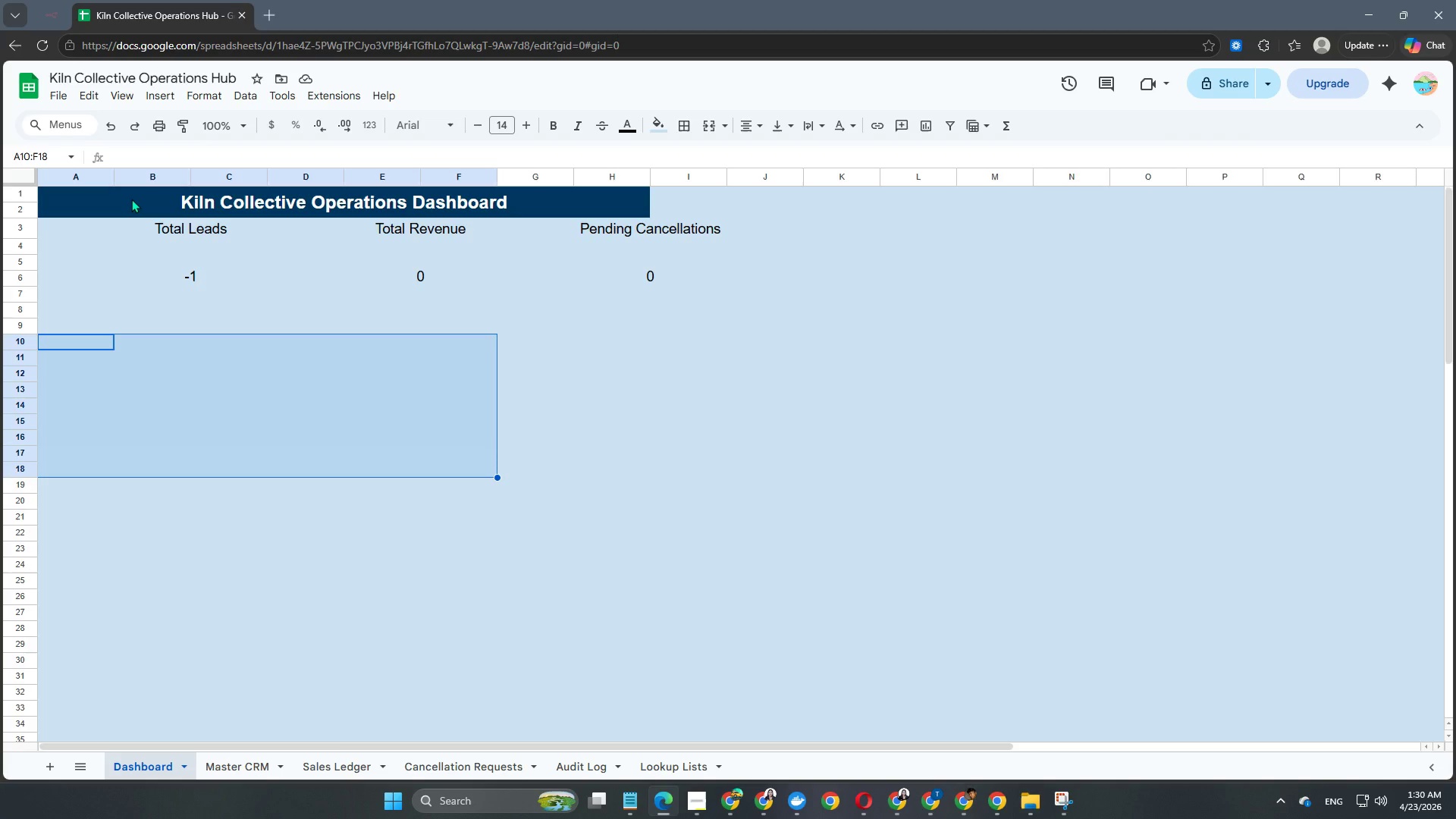 
left_click([193, 96])
 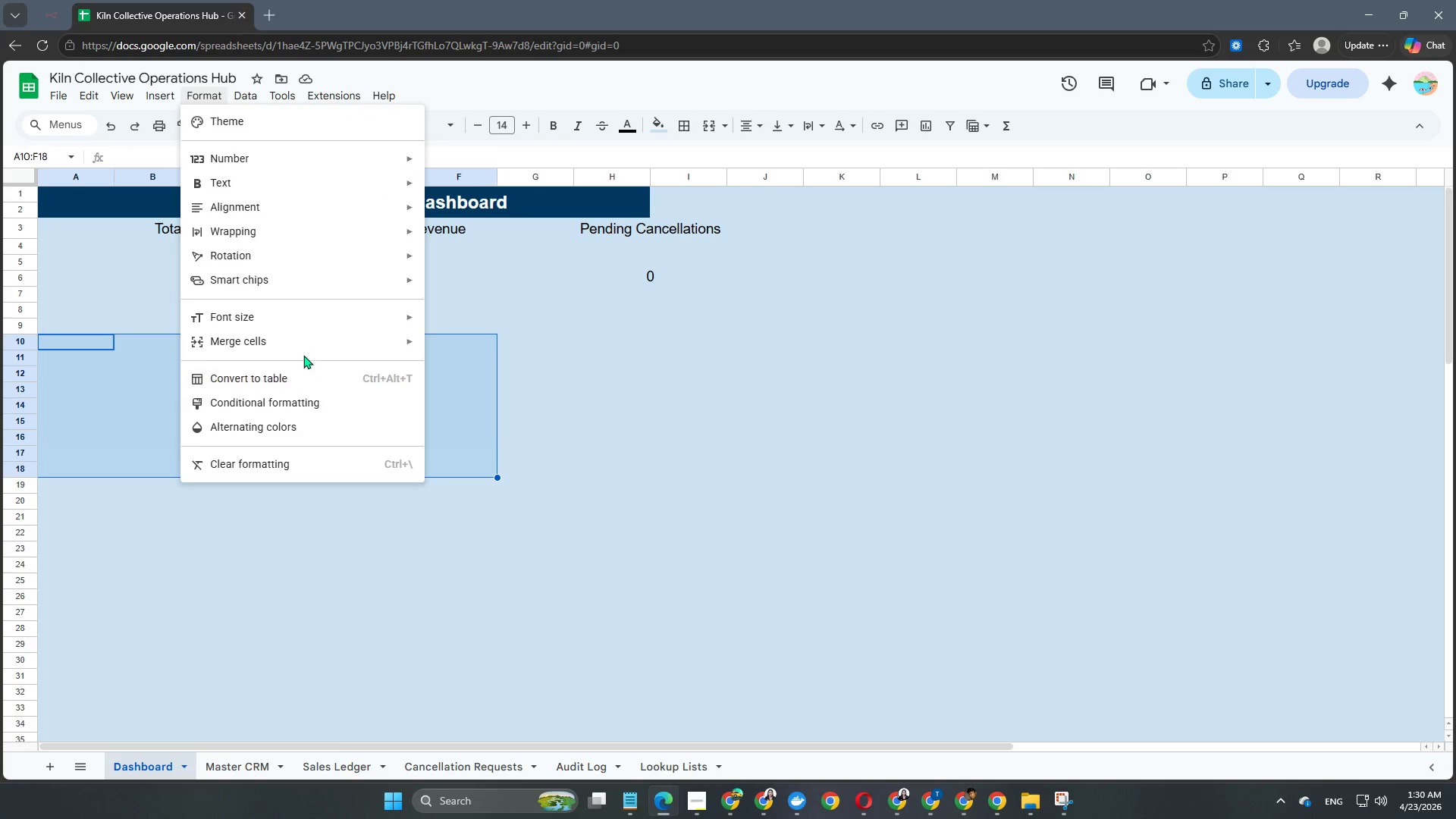 
left_click([303, 344])
 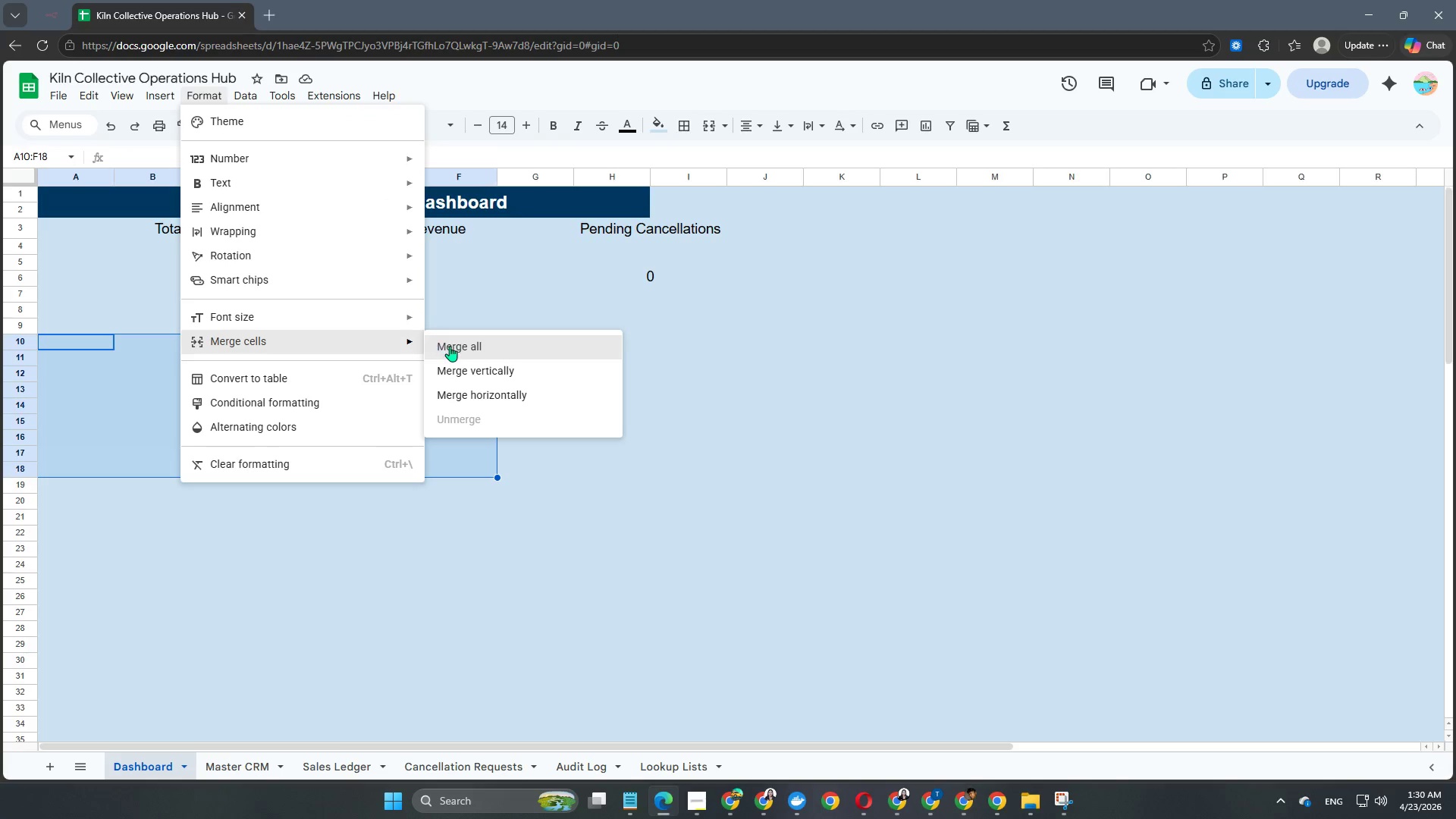 
left_click([451, 346])
 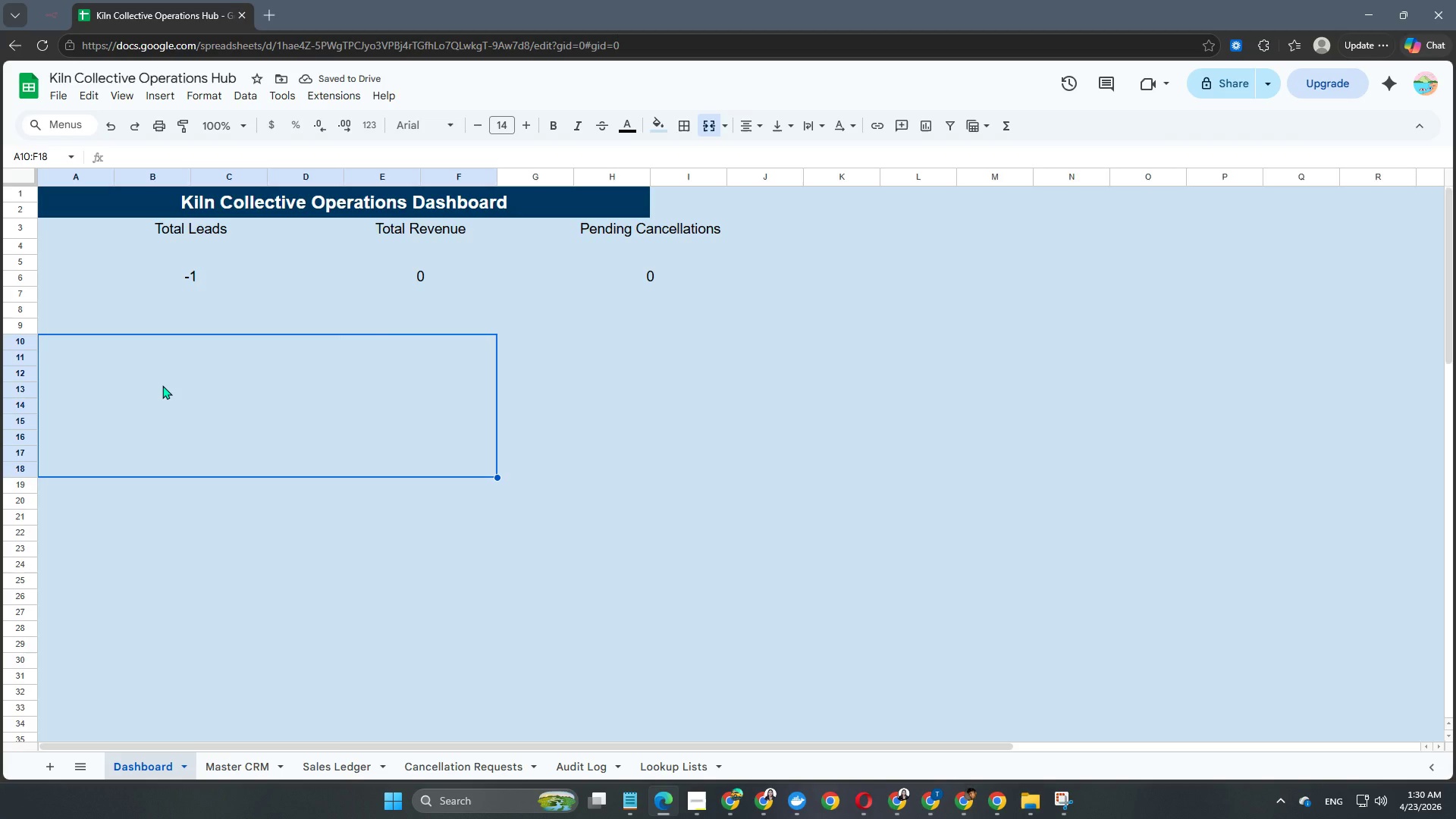 
left_click([118, 315])
 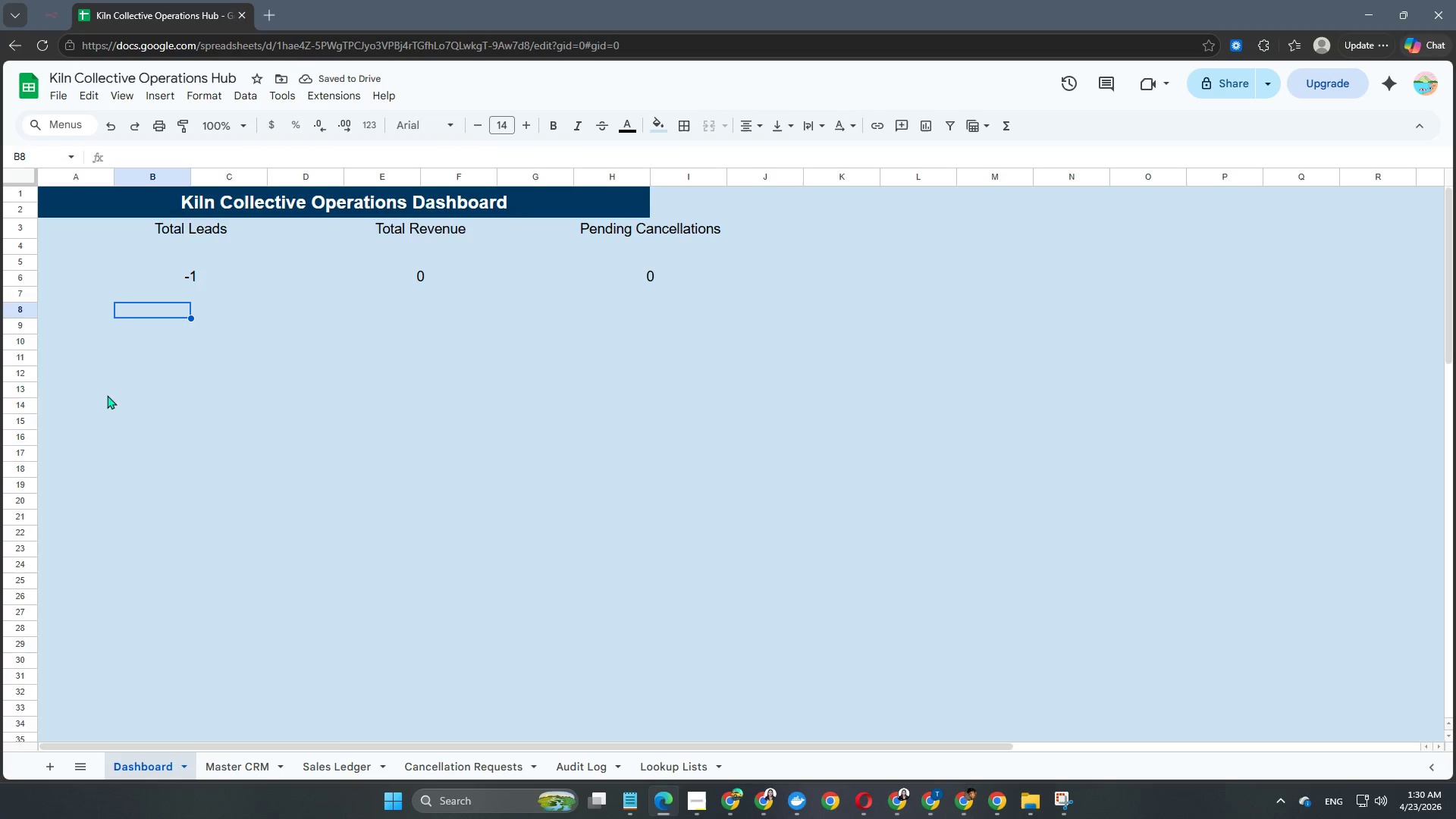 
left_click([105, 406])
 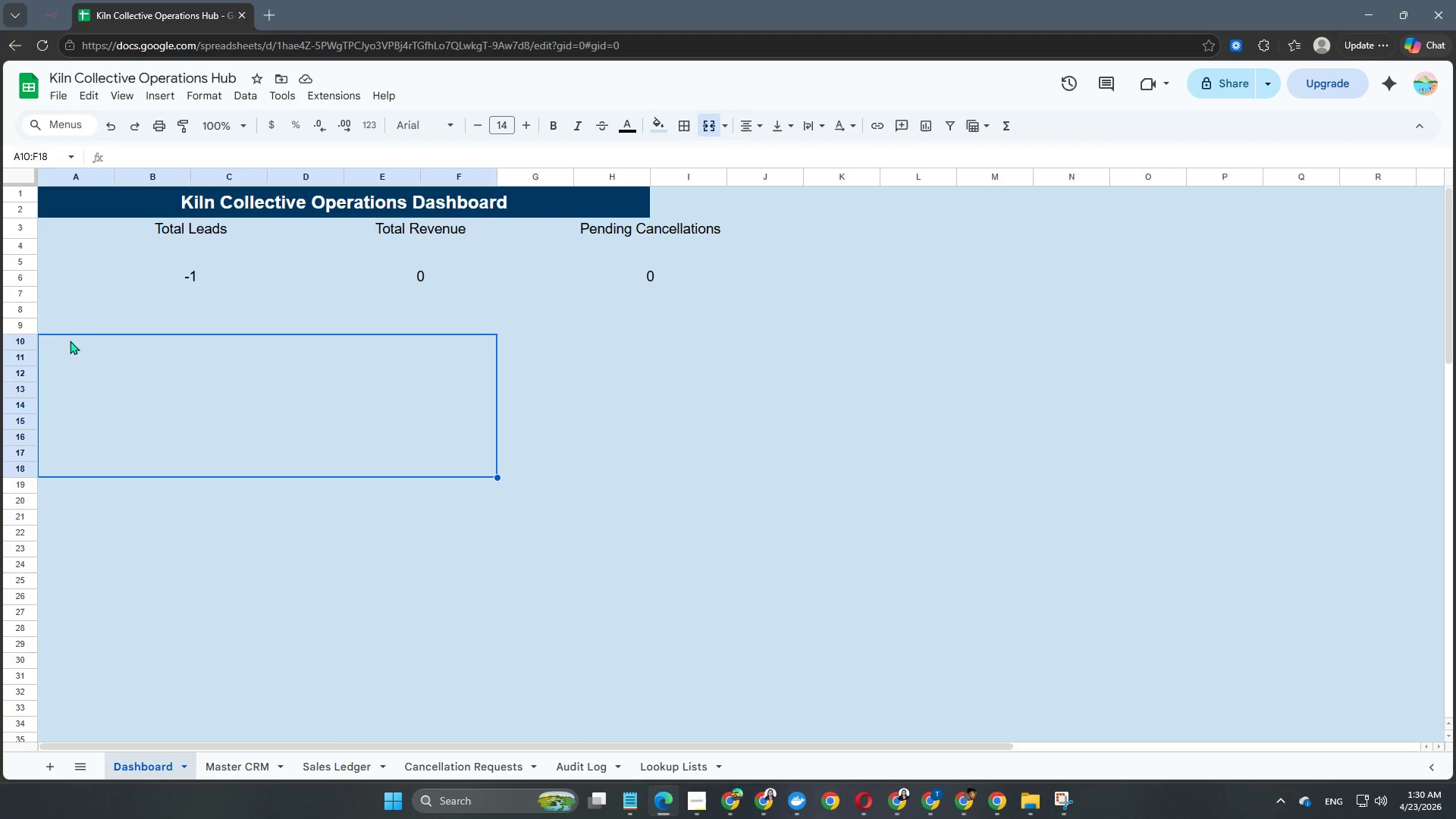 
left_click([59, 324])
 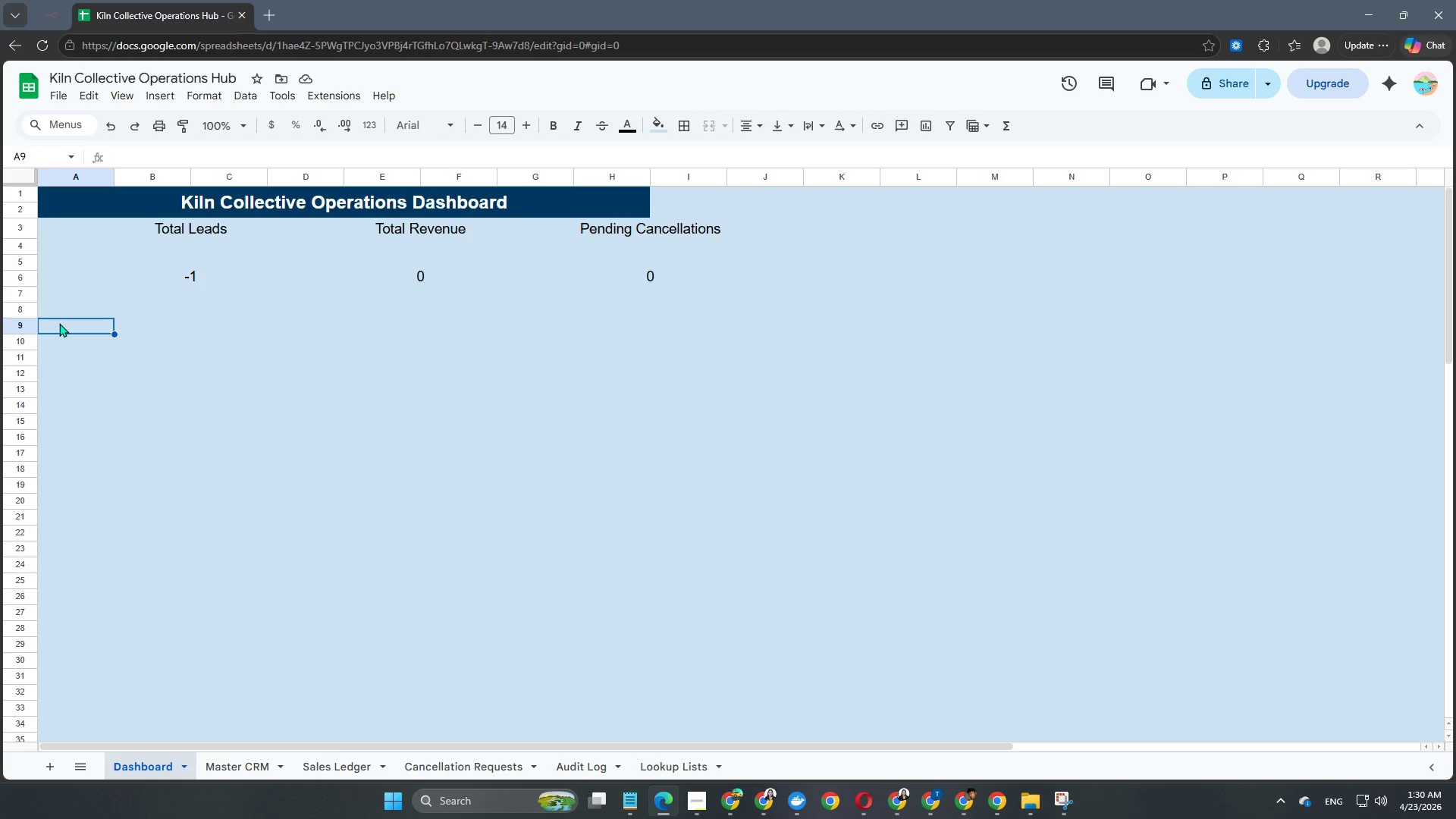 
double_click([59, 323])
 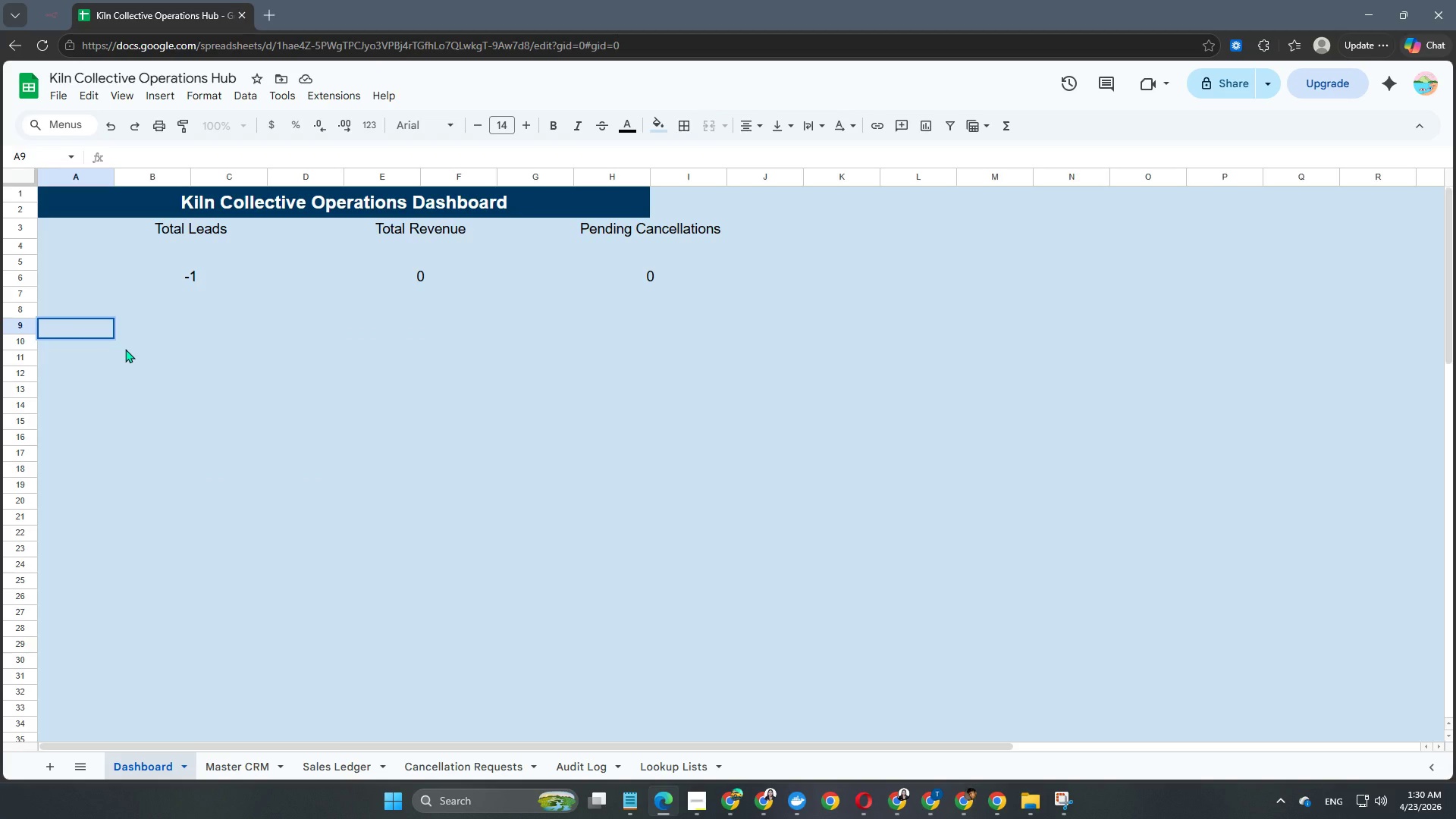 
left_click([145, 320])
 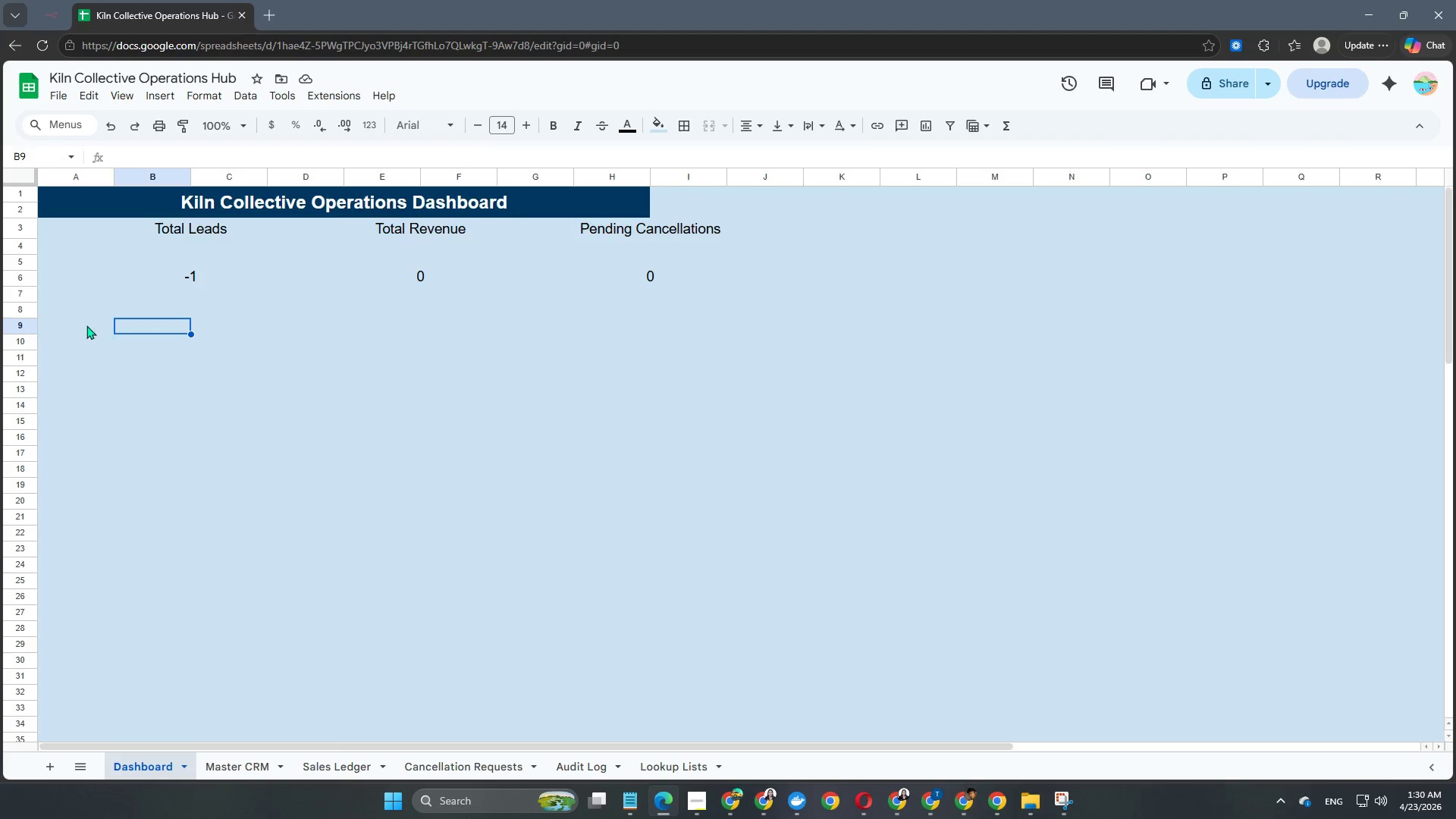 
left_click([86, 325])
 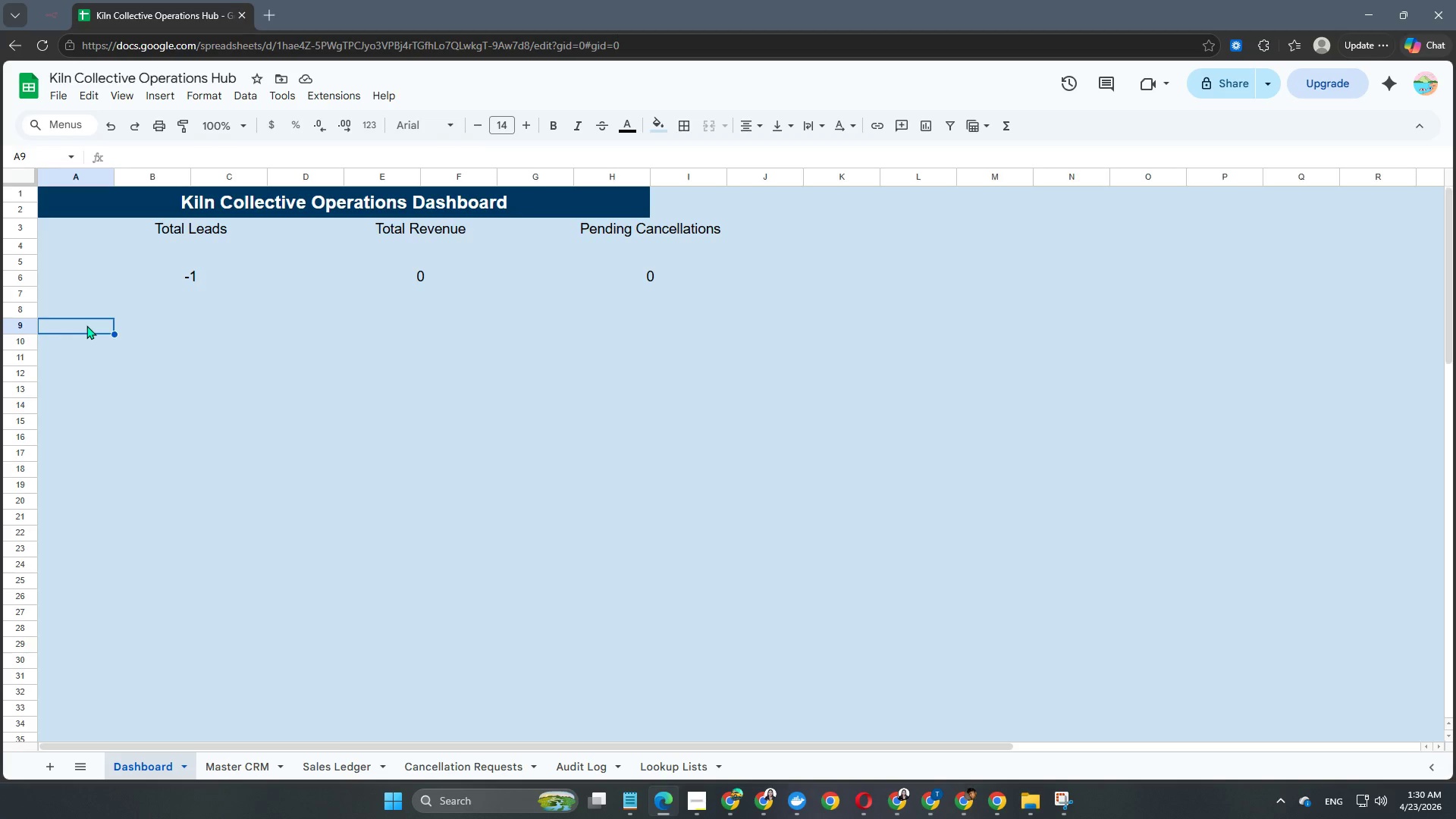 
hold_key(key=ShiftLeft, duration=0.91)
left_click([147, 325])
 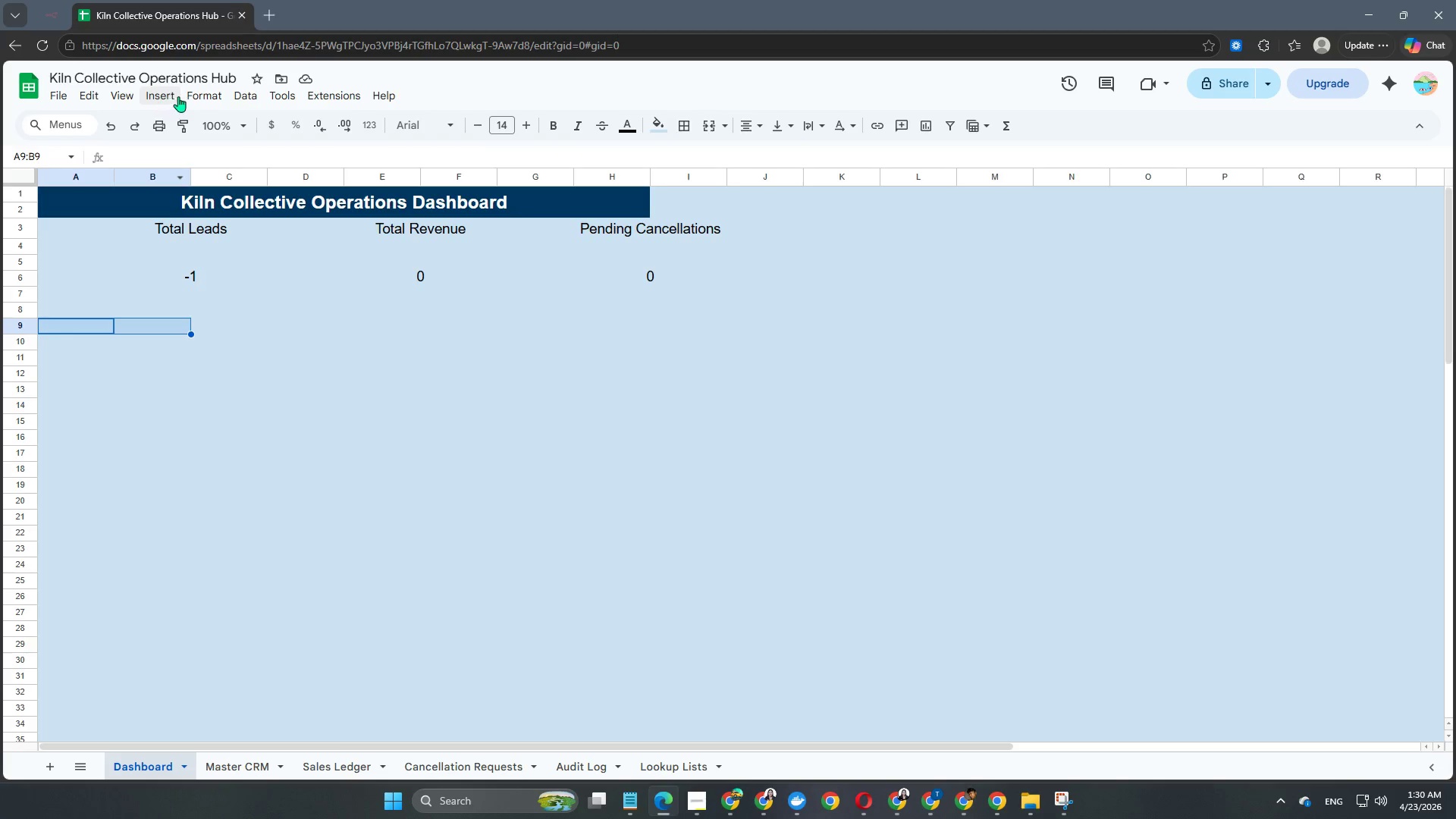 
left_click([192, 99])
 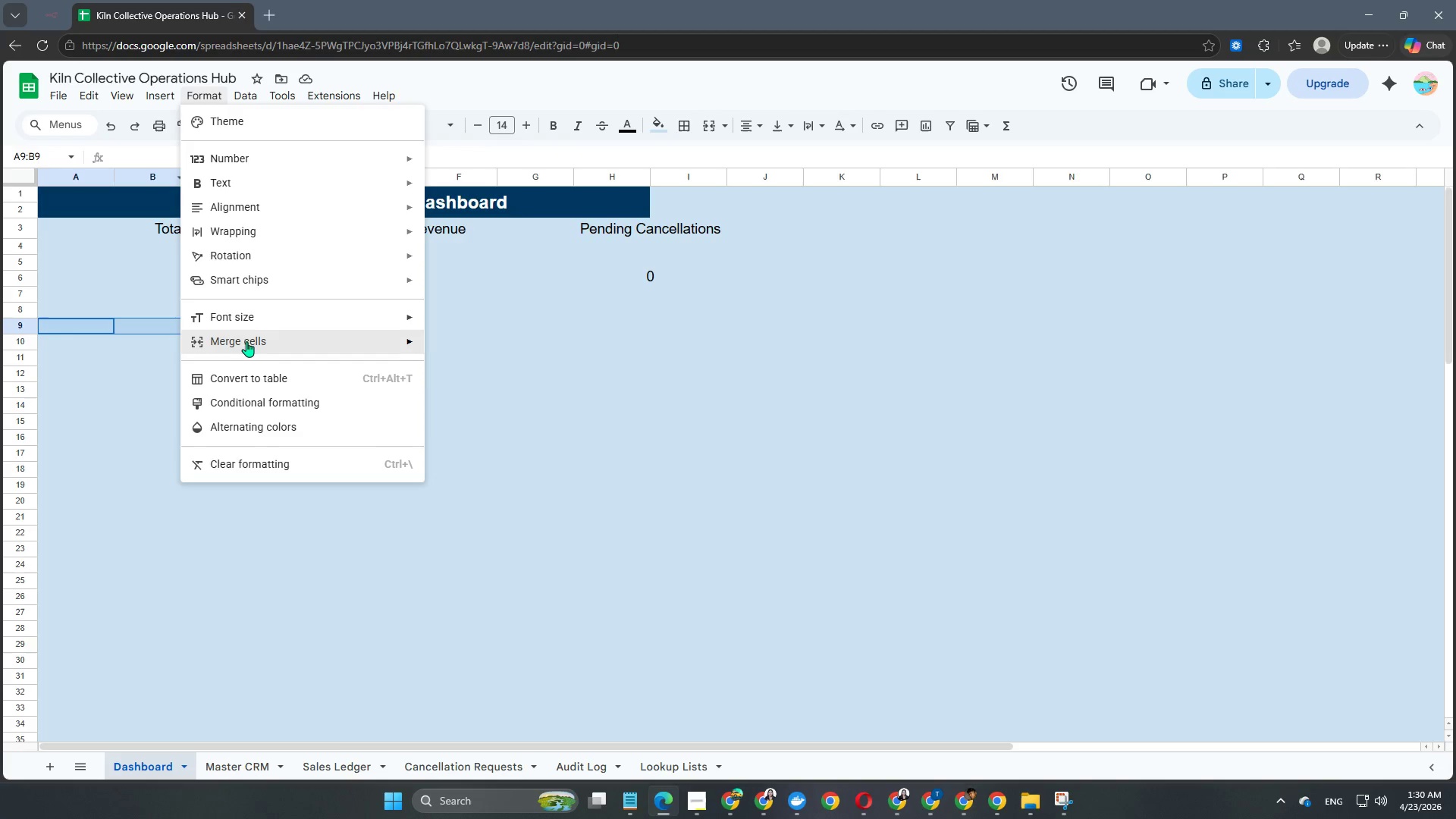 
left_click([246, 341])
 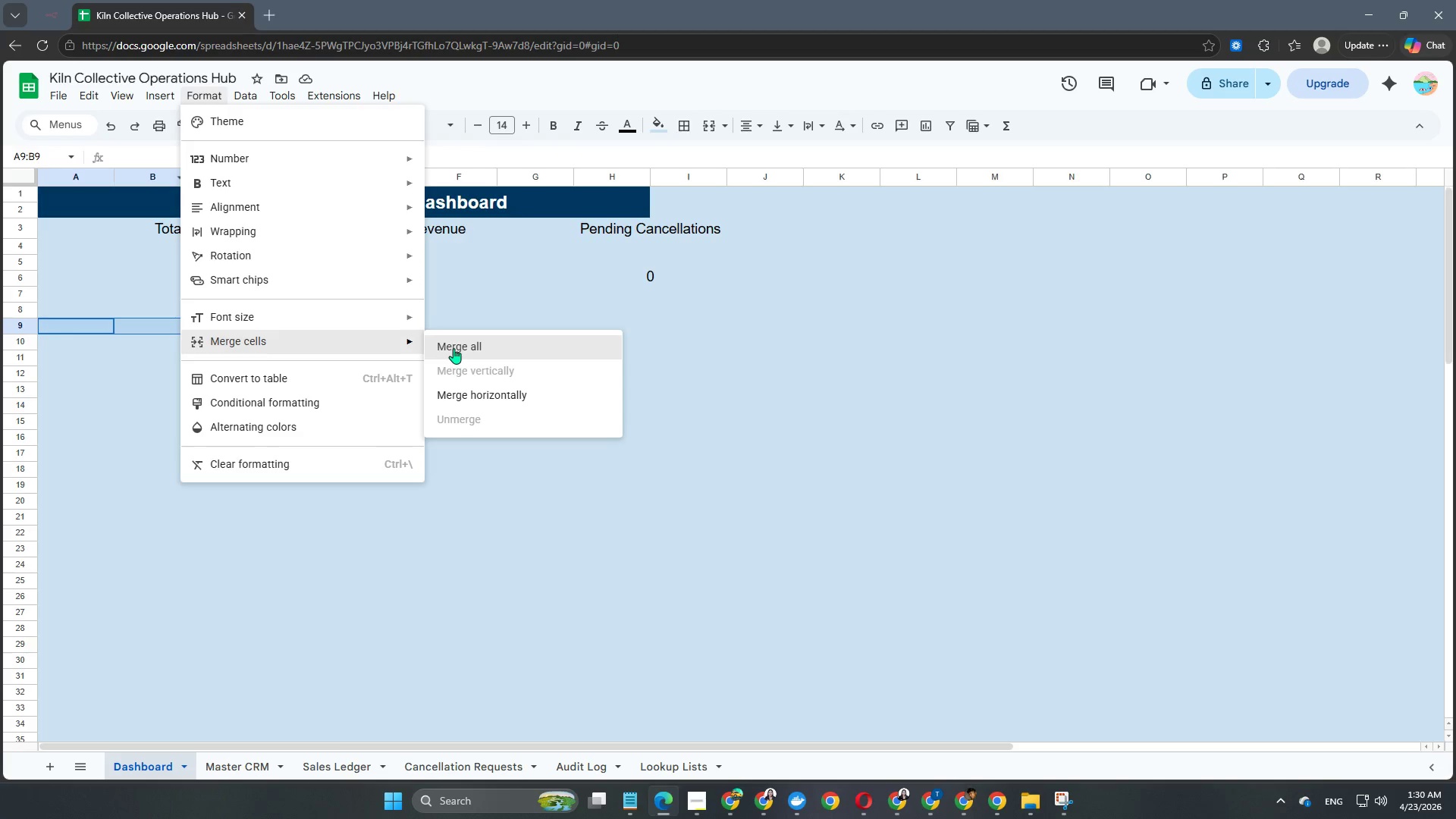 
left_click([454, 347])
 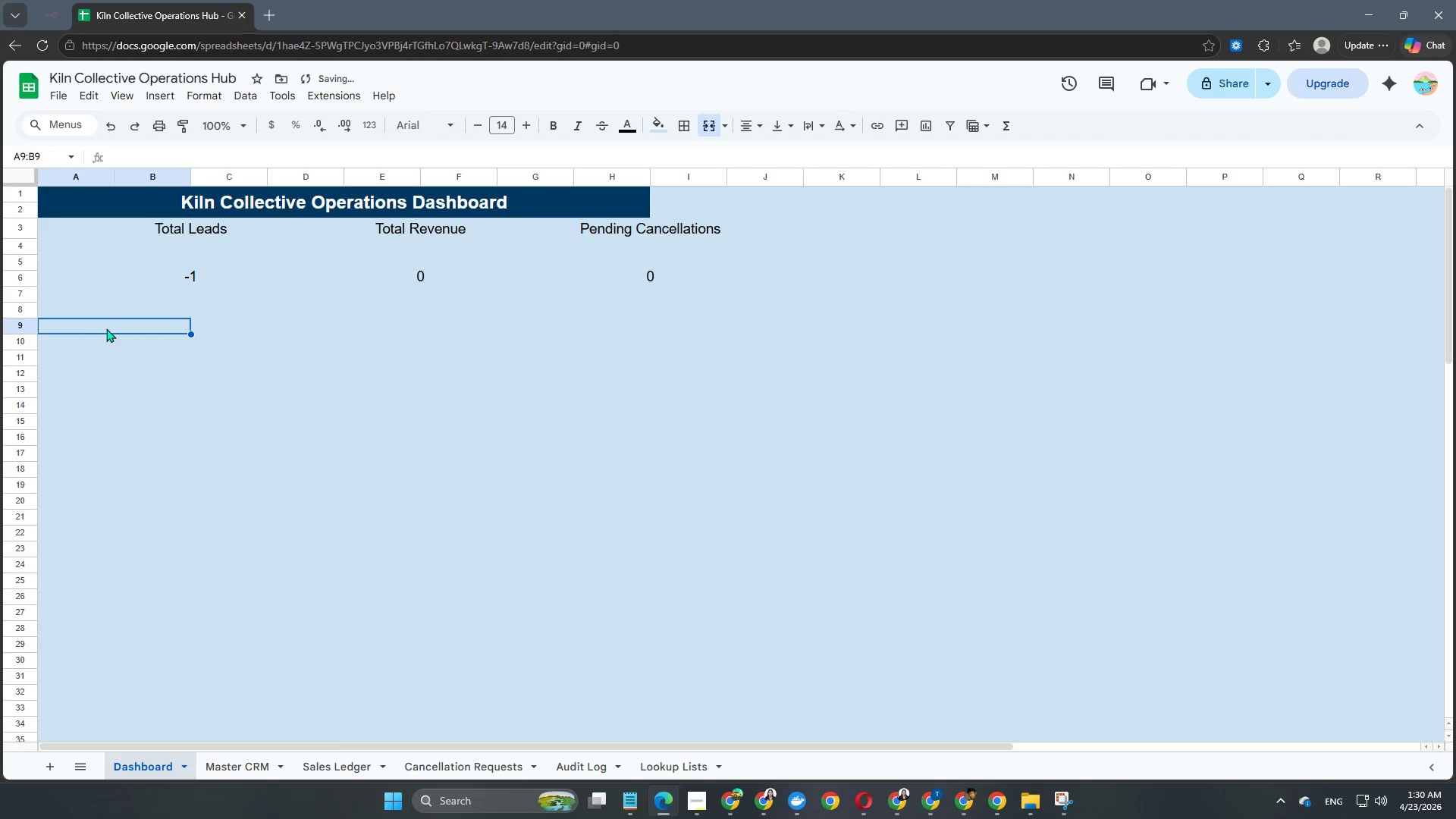 
double_click([107, 328])
 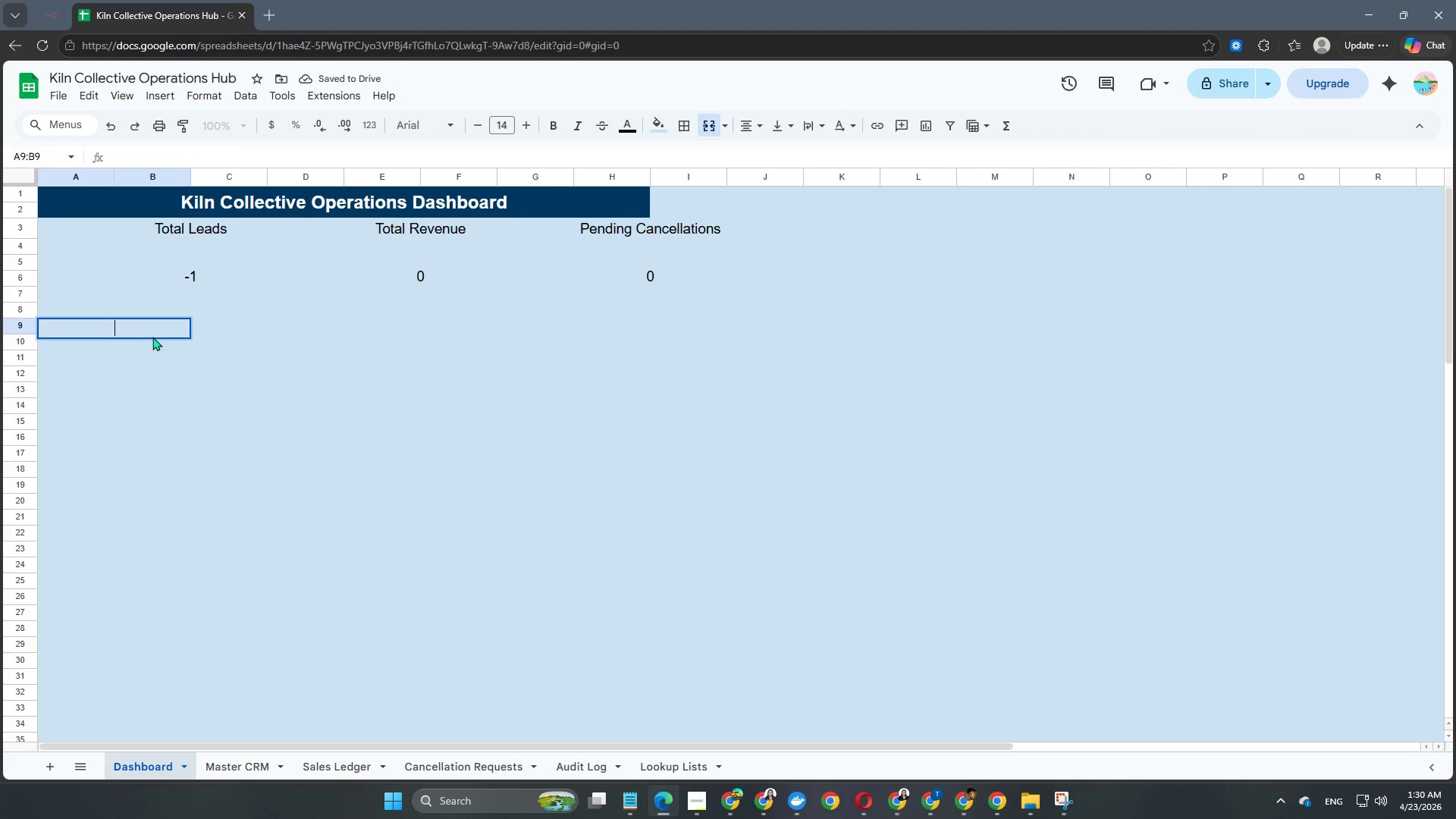 
type(Operations Notes)
 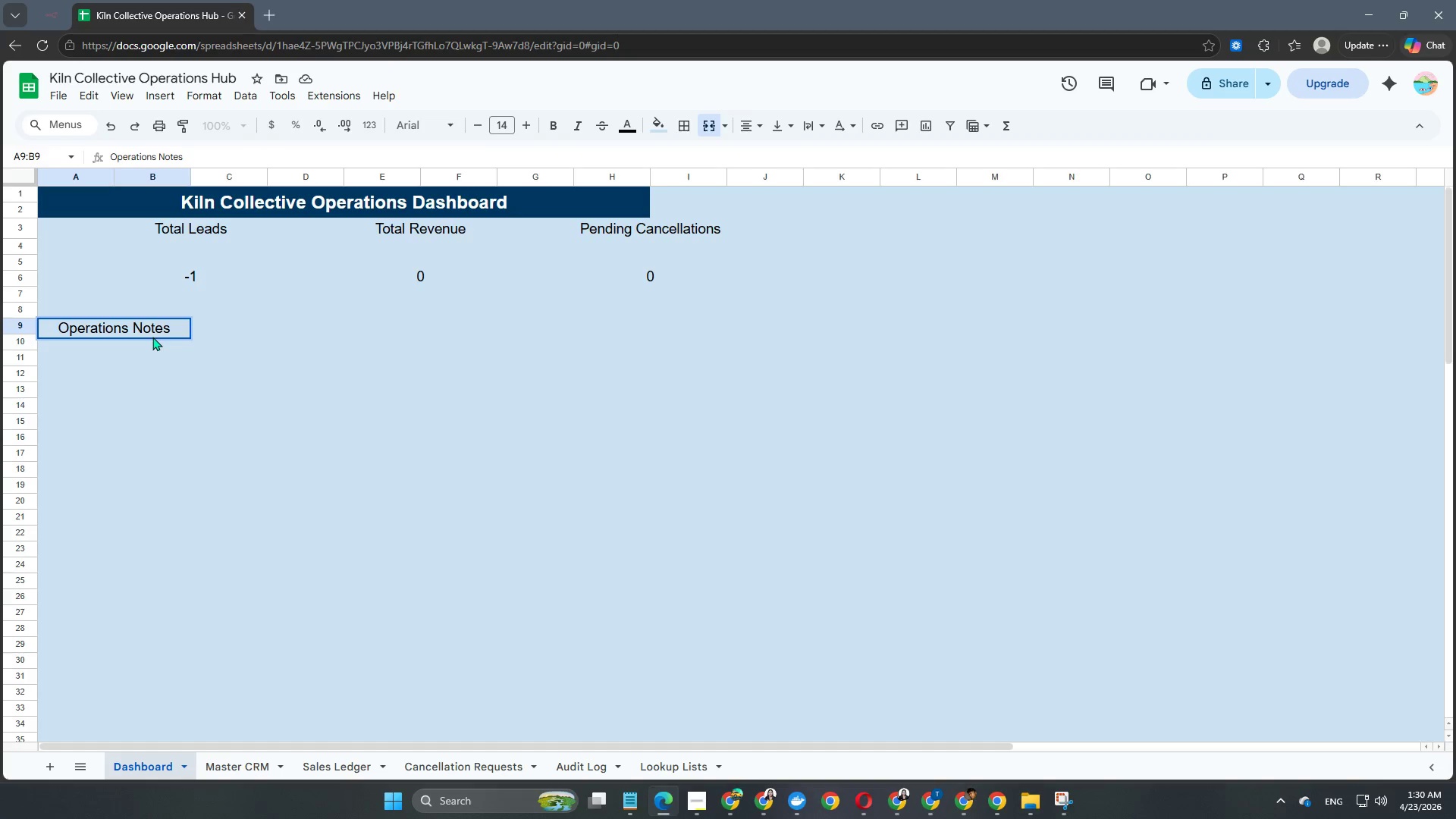 
key(Enter)
 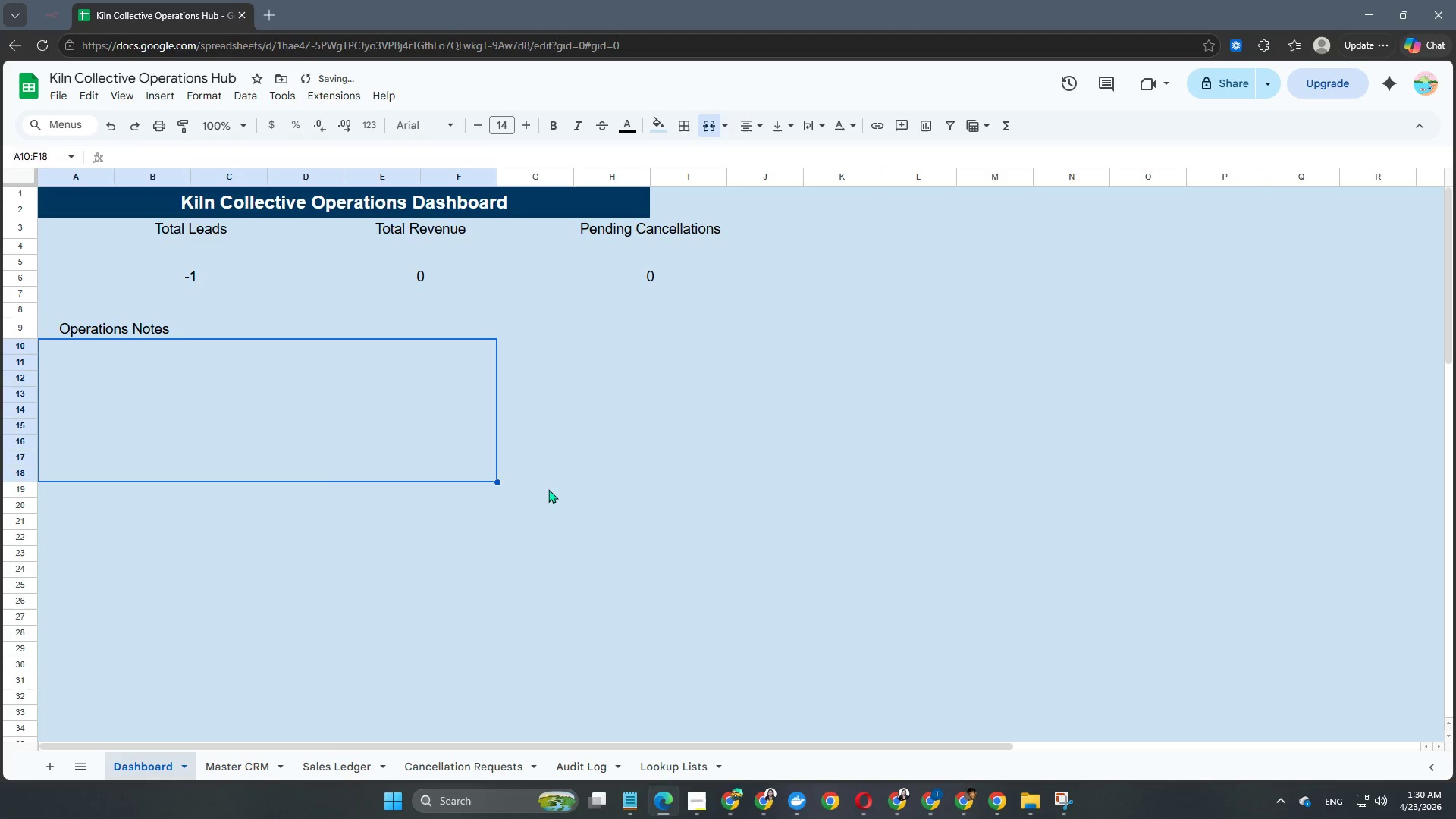 
left_click([554, 491])
 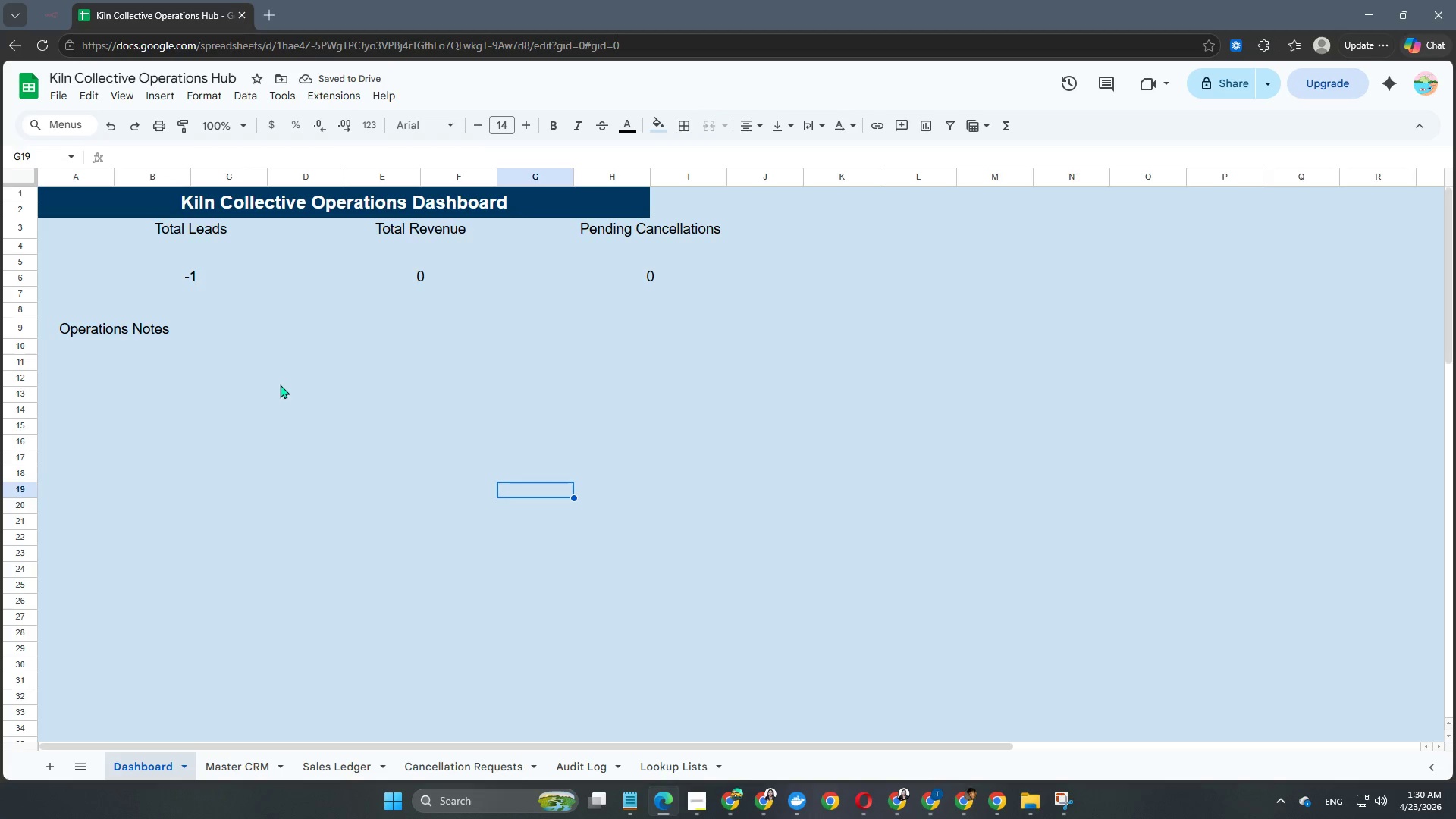 
scroll: coordinate [300, 418], scroll_direction: up, amount: 4.0
 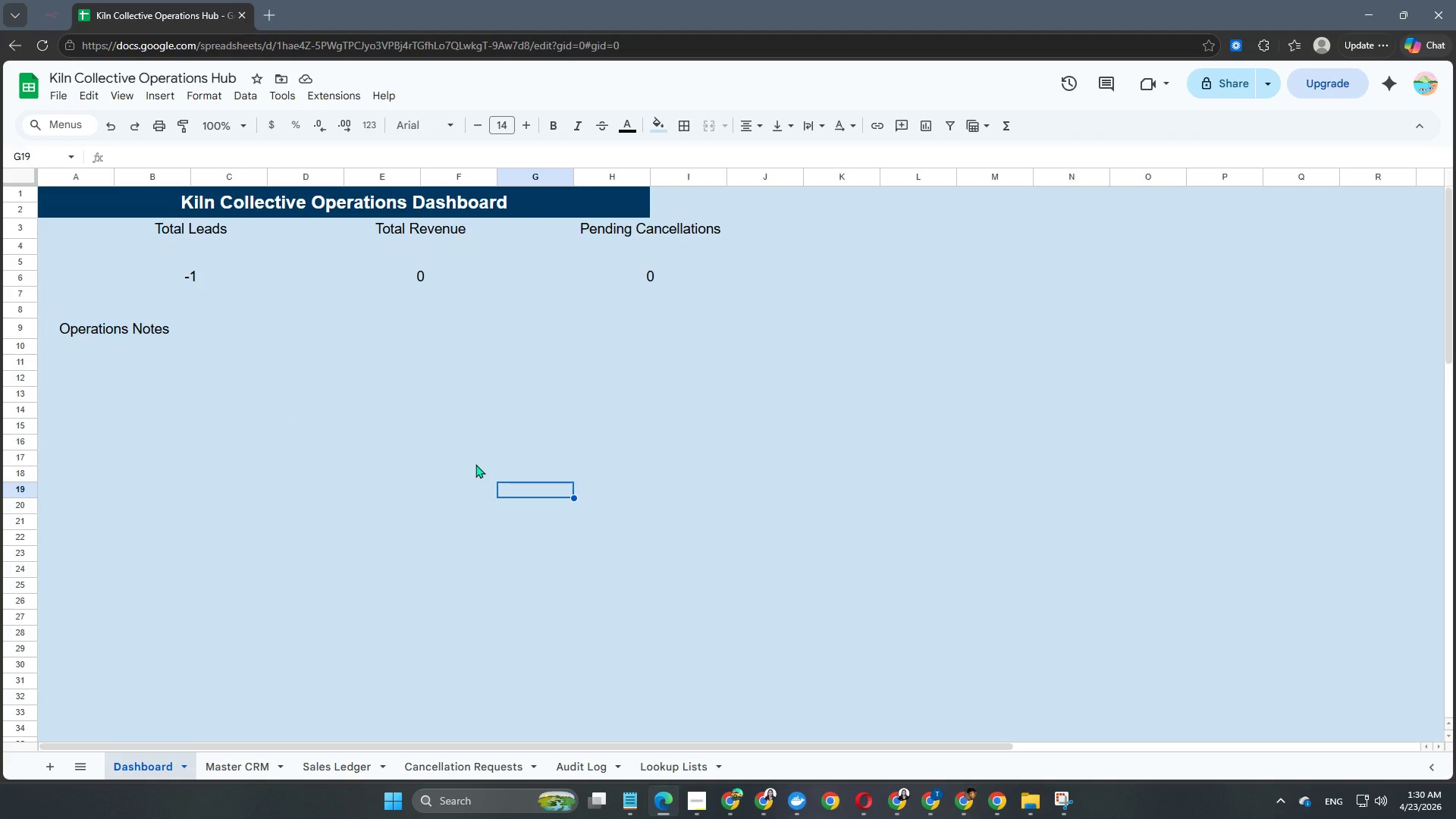 
left_click([619, 202])
 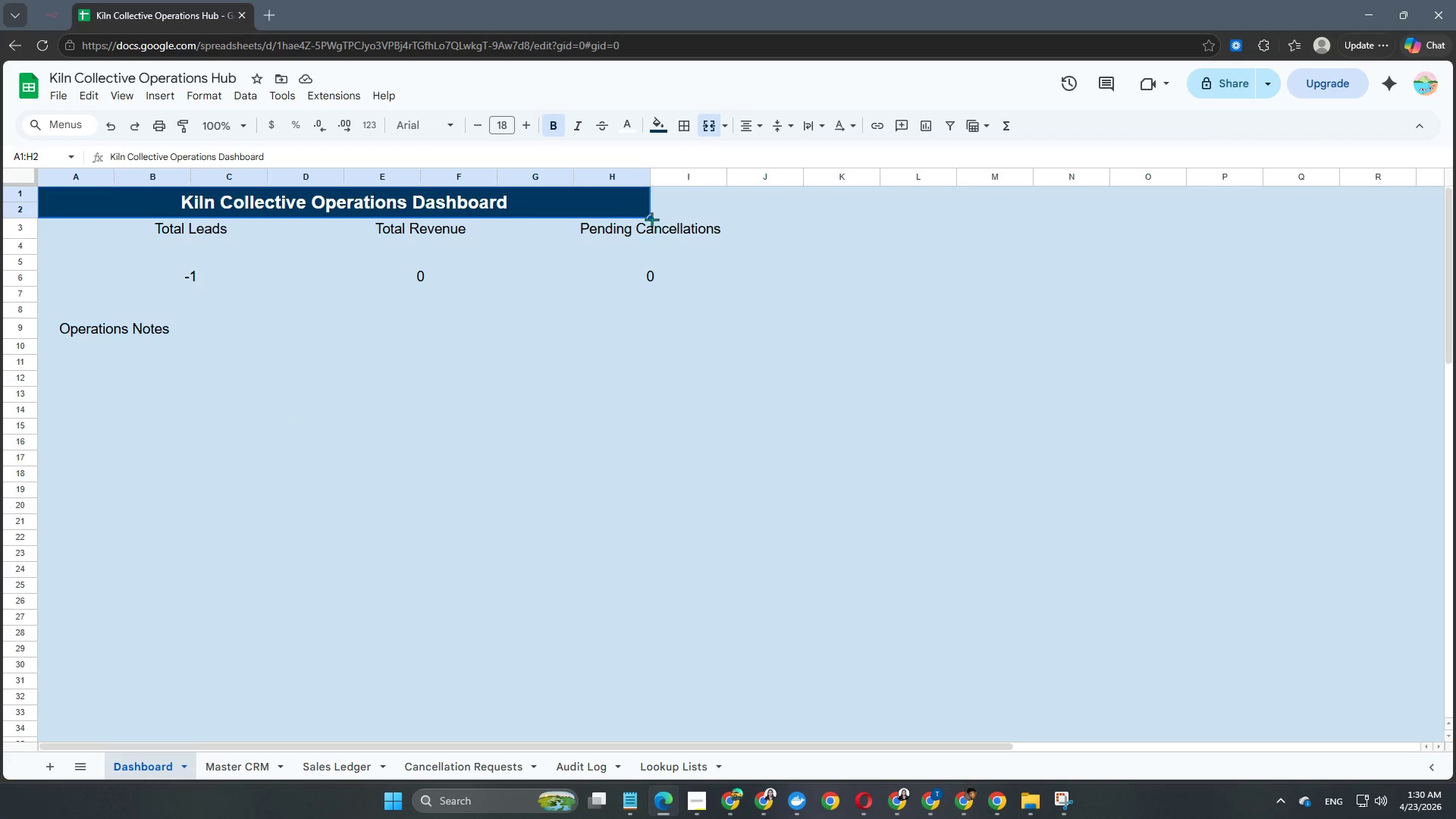 
left_click_drag(start_coordinate=[651, 218], to_coordinate=[707, 212])
 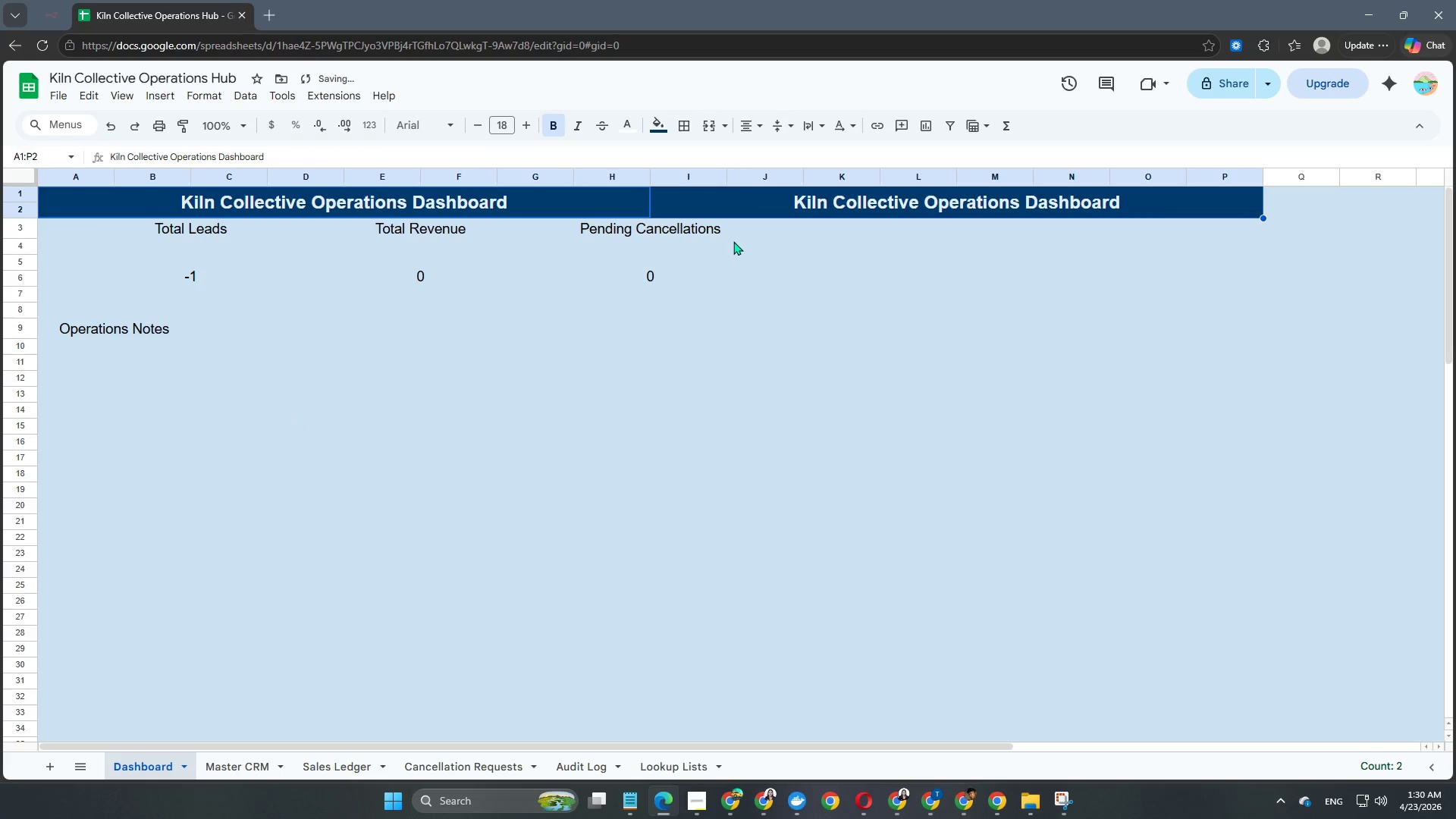 
key(Control+Z)
 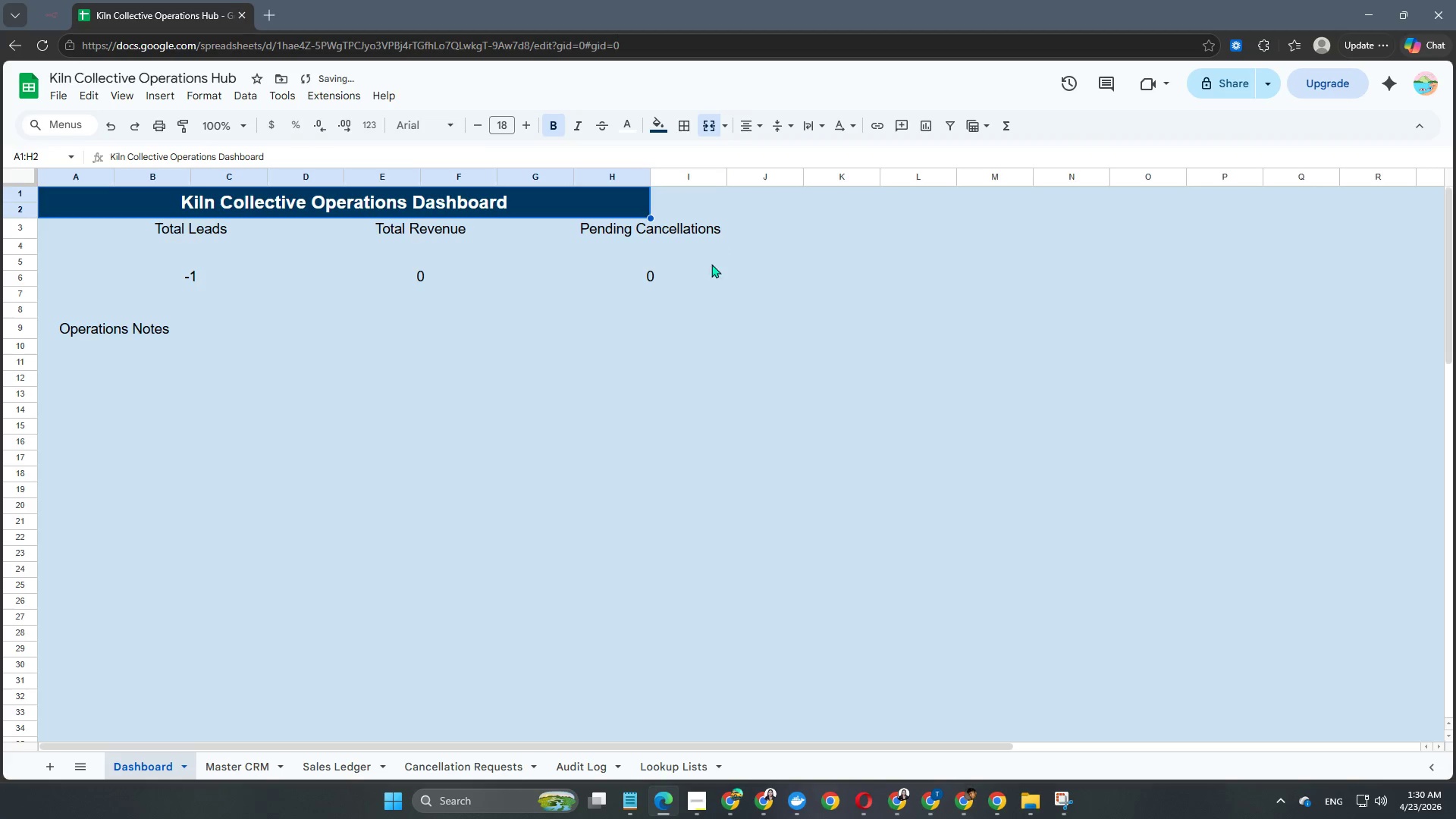 
left_click([701, 364])
 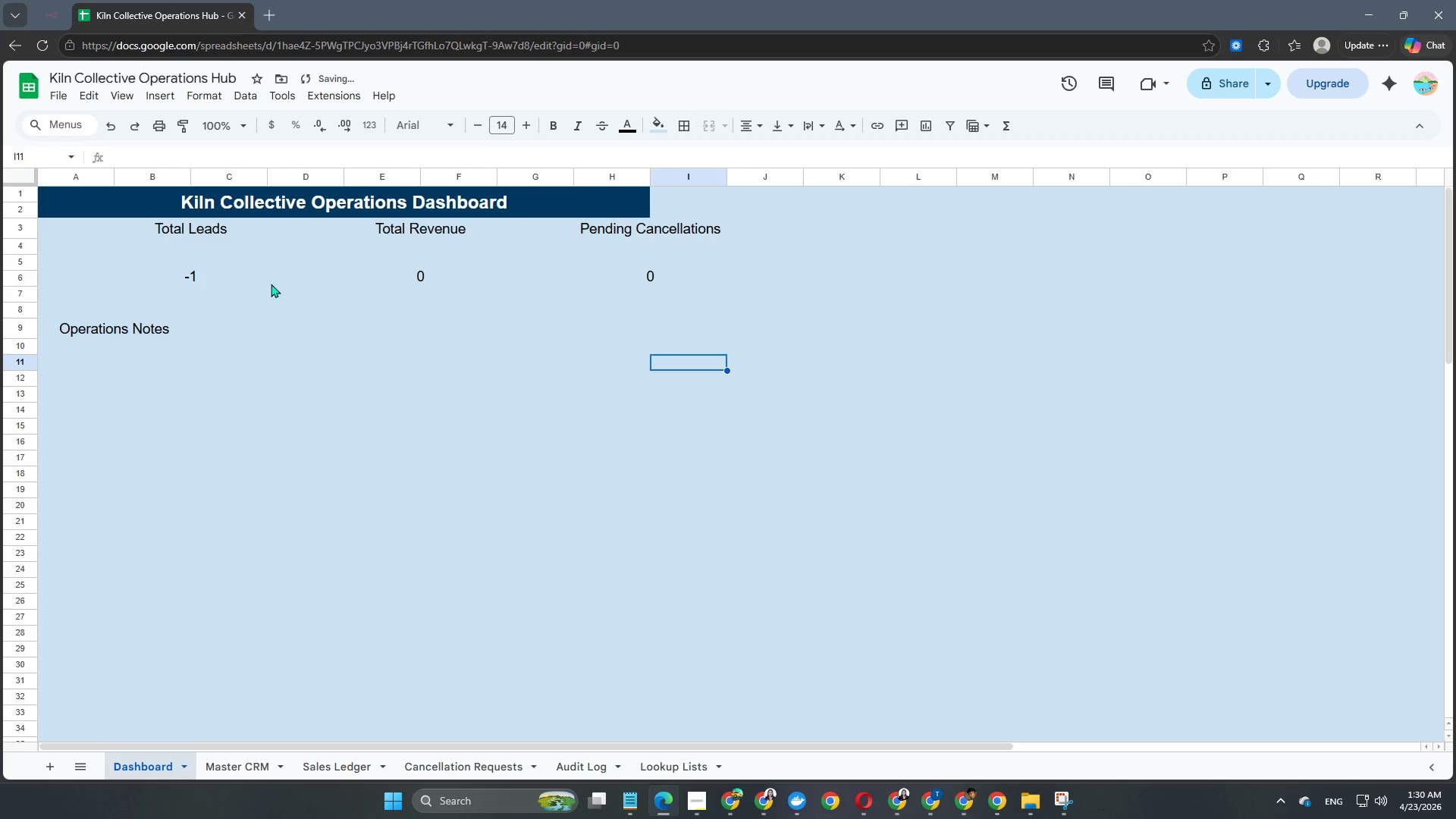 
left_click([266, 279])
 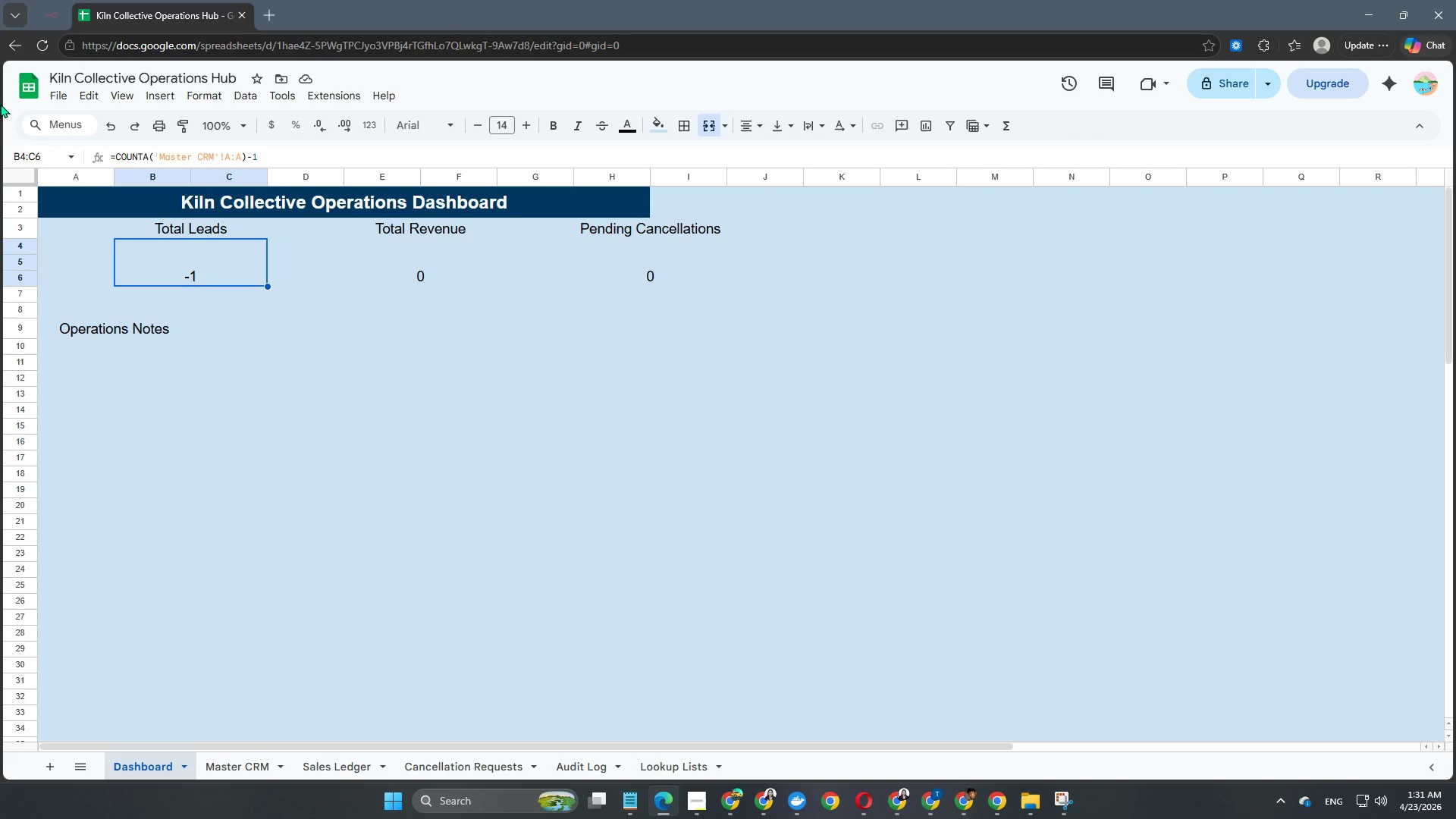 
wait(19.52)
 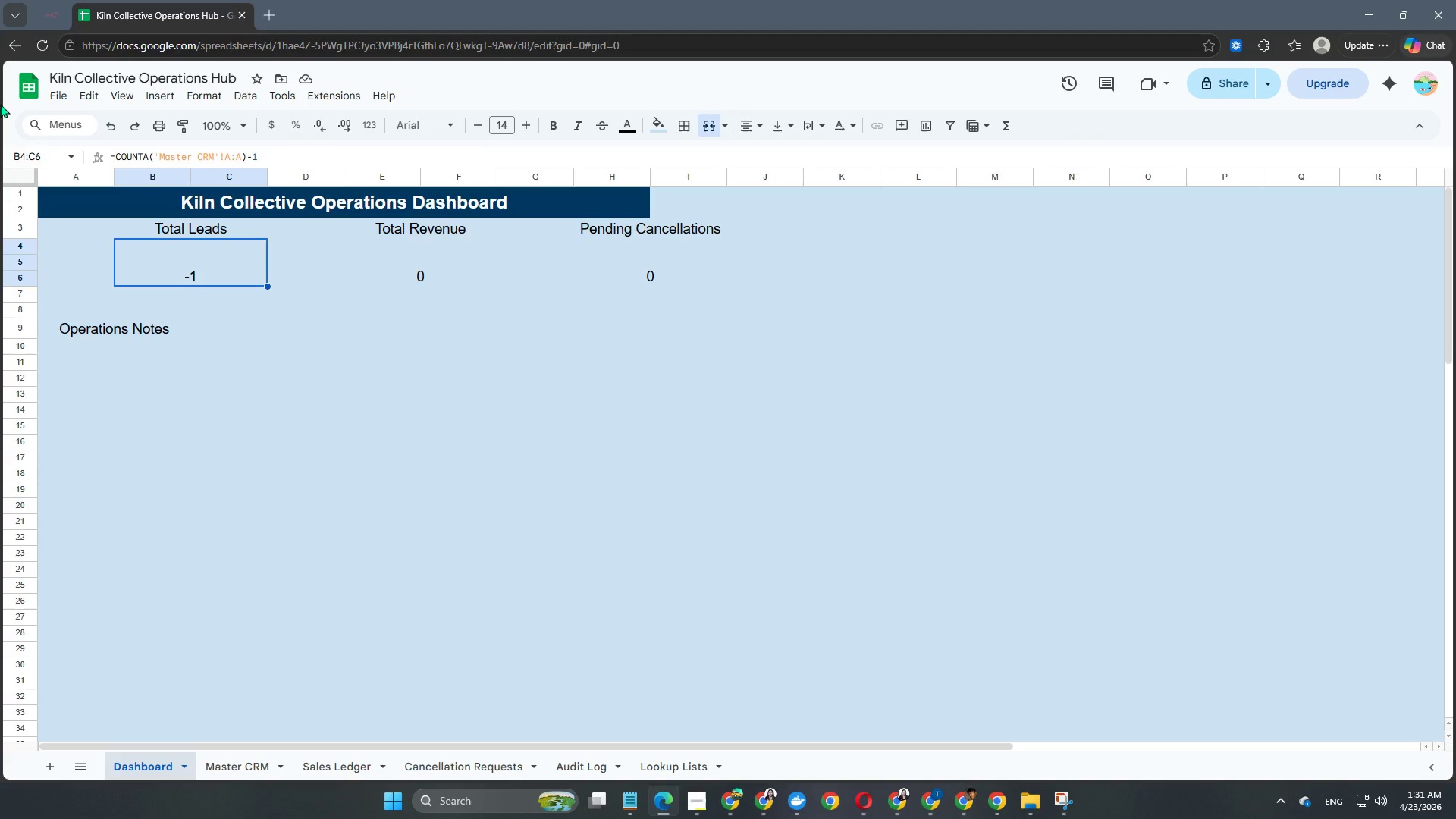 
left_click([329, 292])
 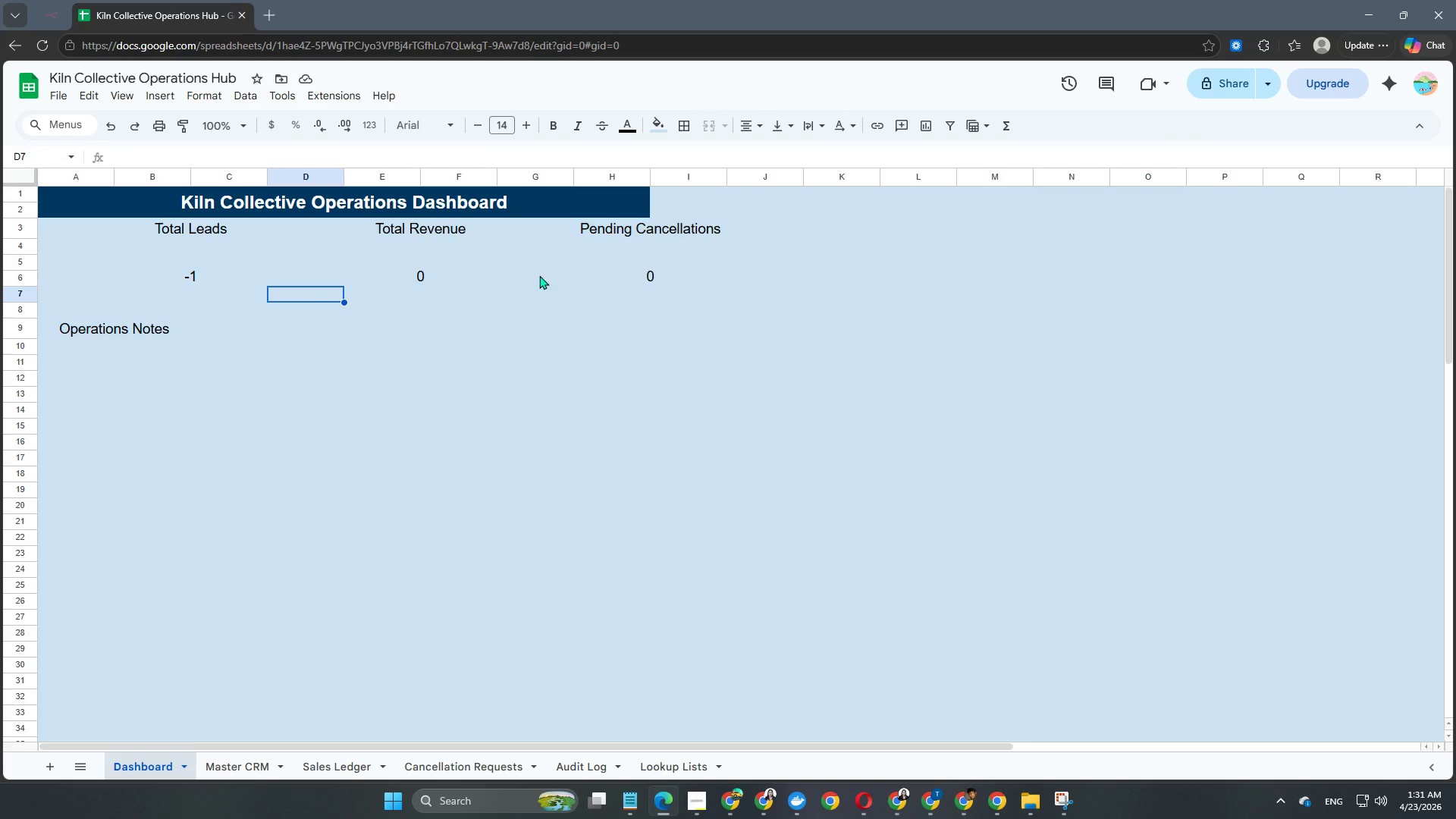 
left_click([539, 275])
 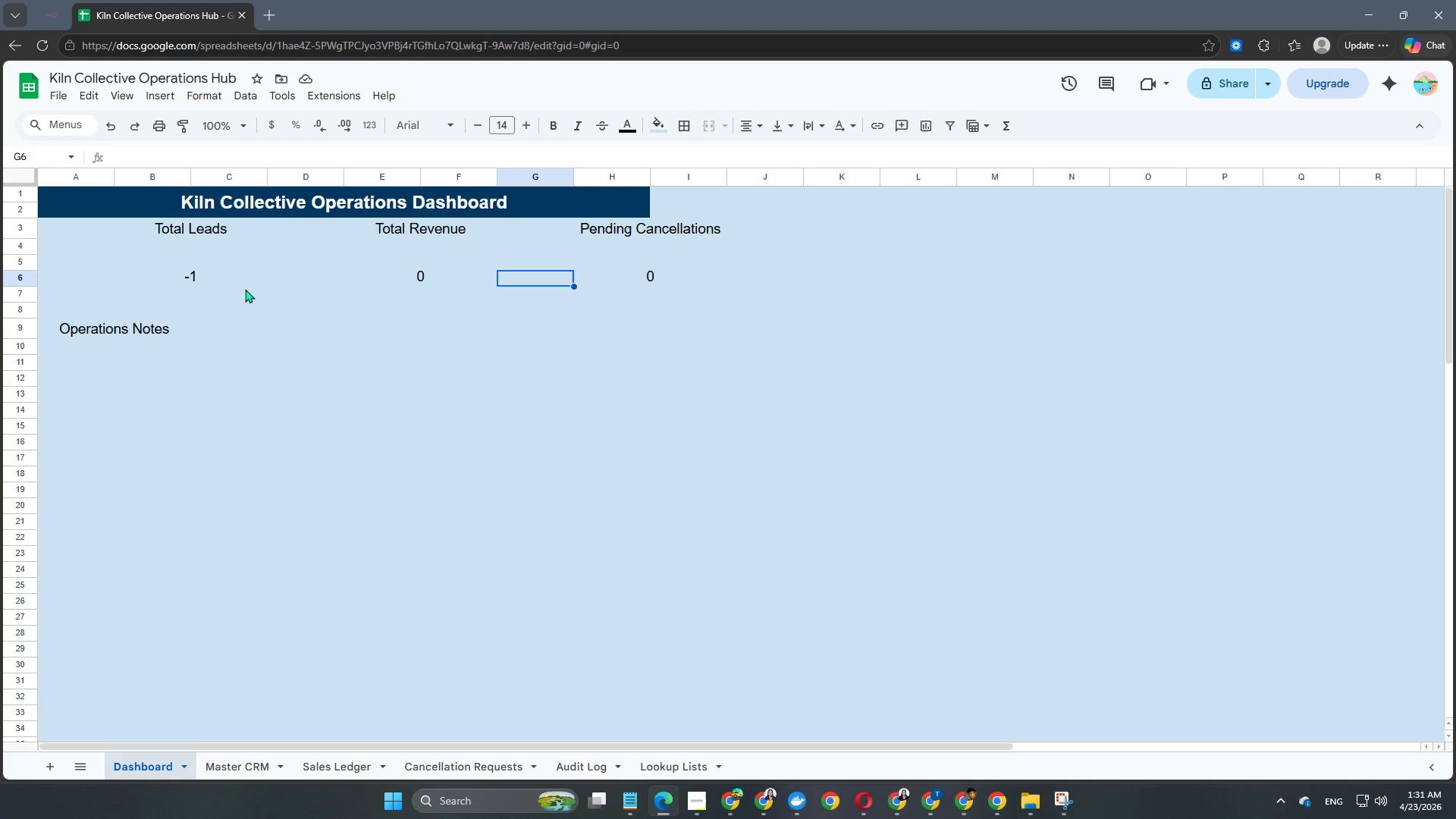 
left_click([242, 270])
 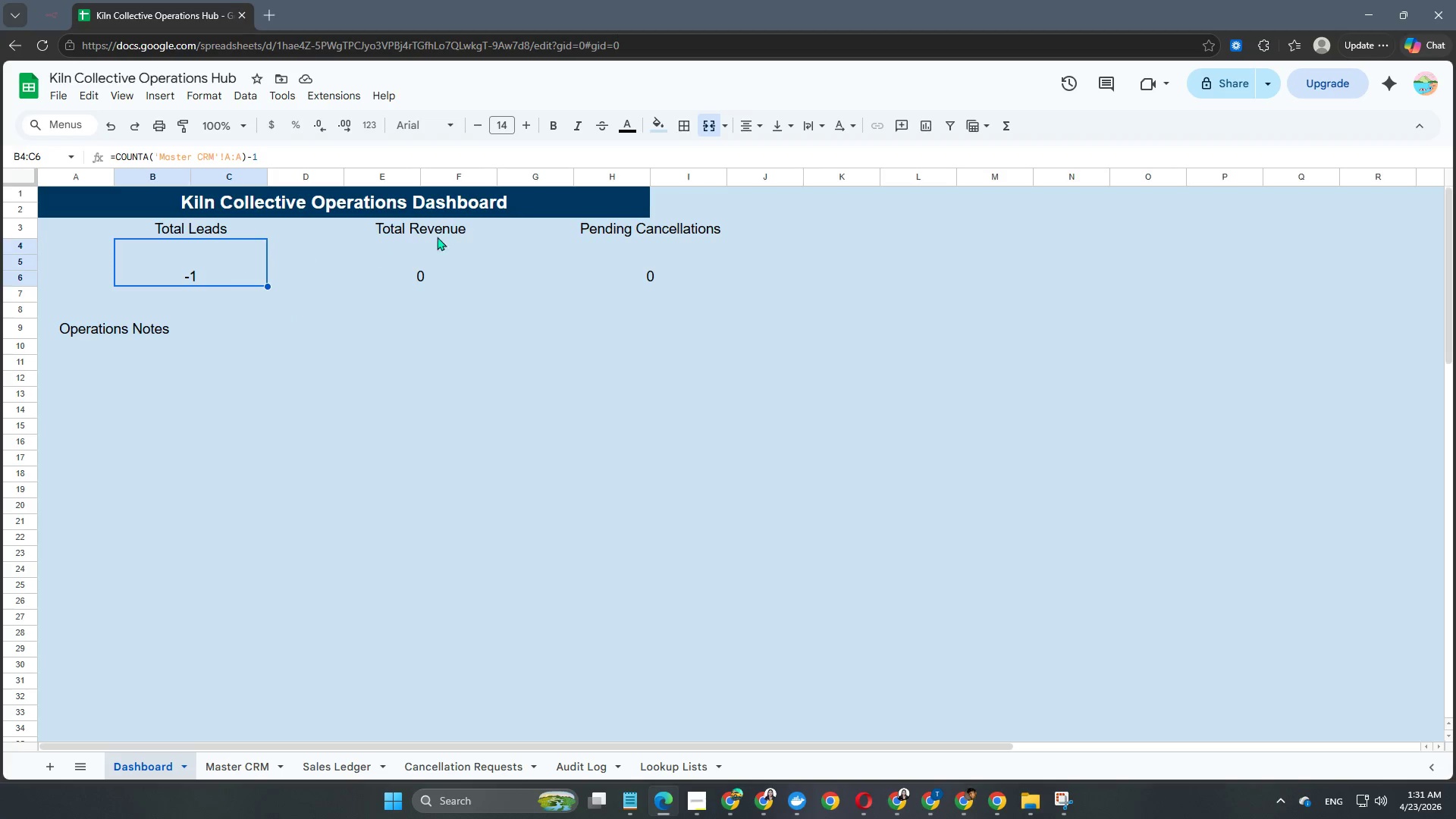 
left_click([538, 204])
 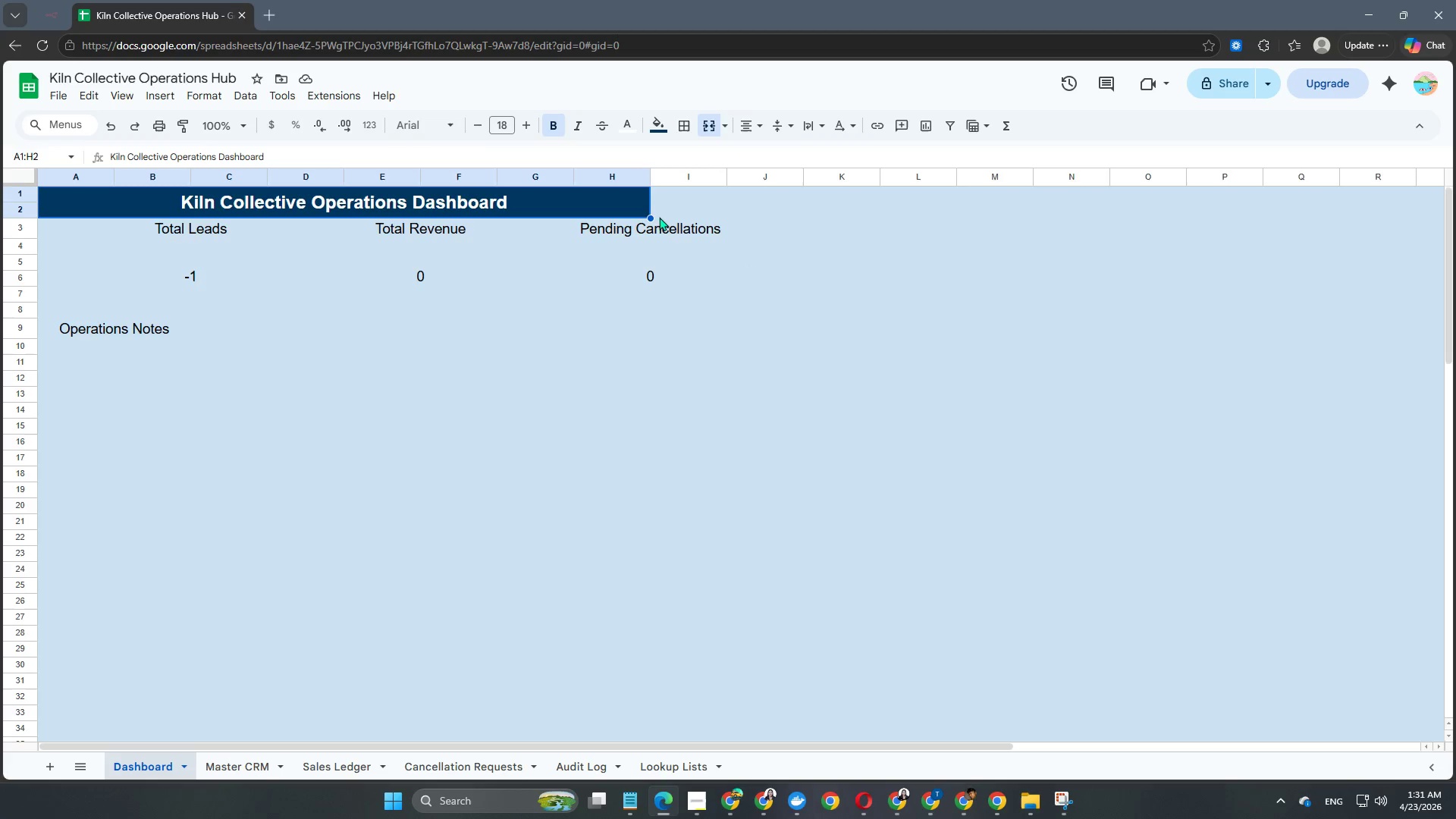 
wait(7.23)
 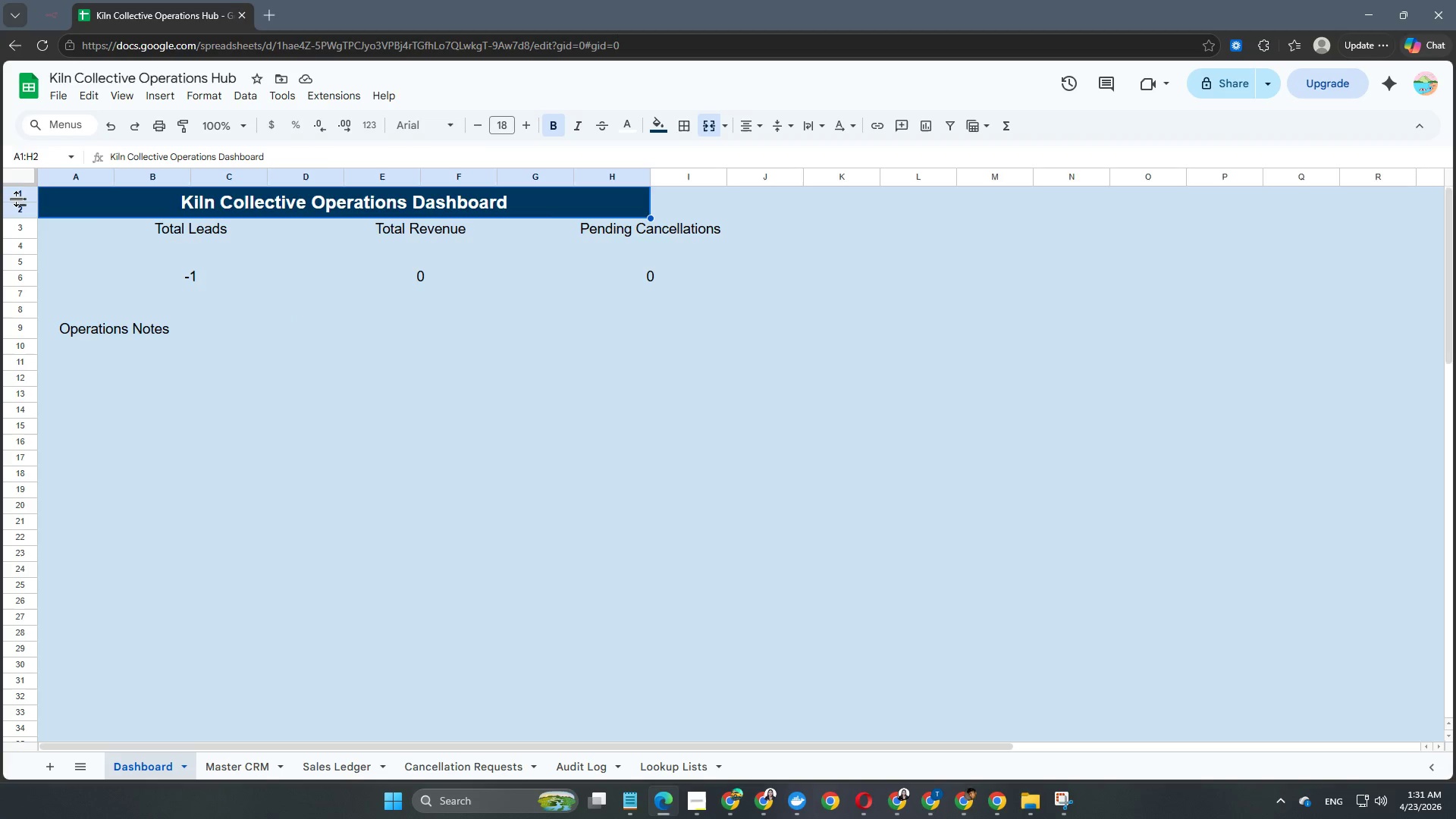 
hold_key(key=ShiftLeft, duration=6.06)
left_click([695, 193])
 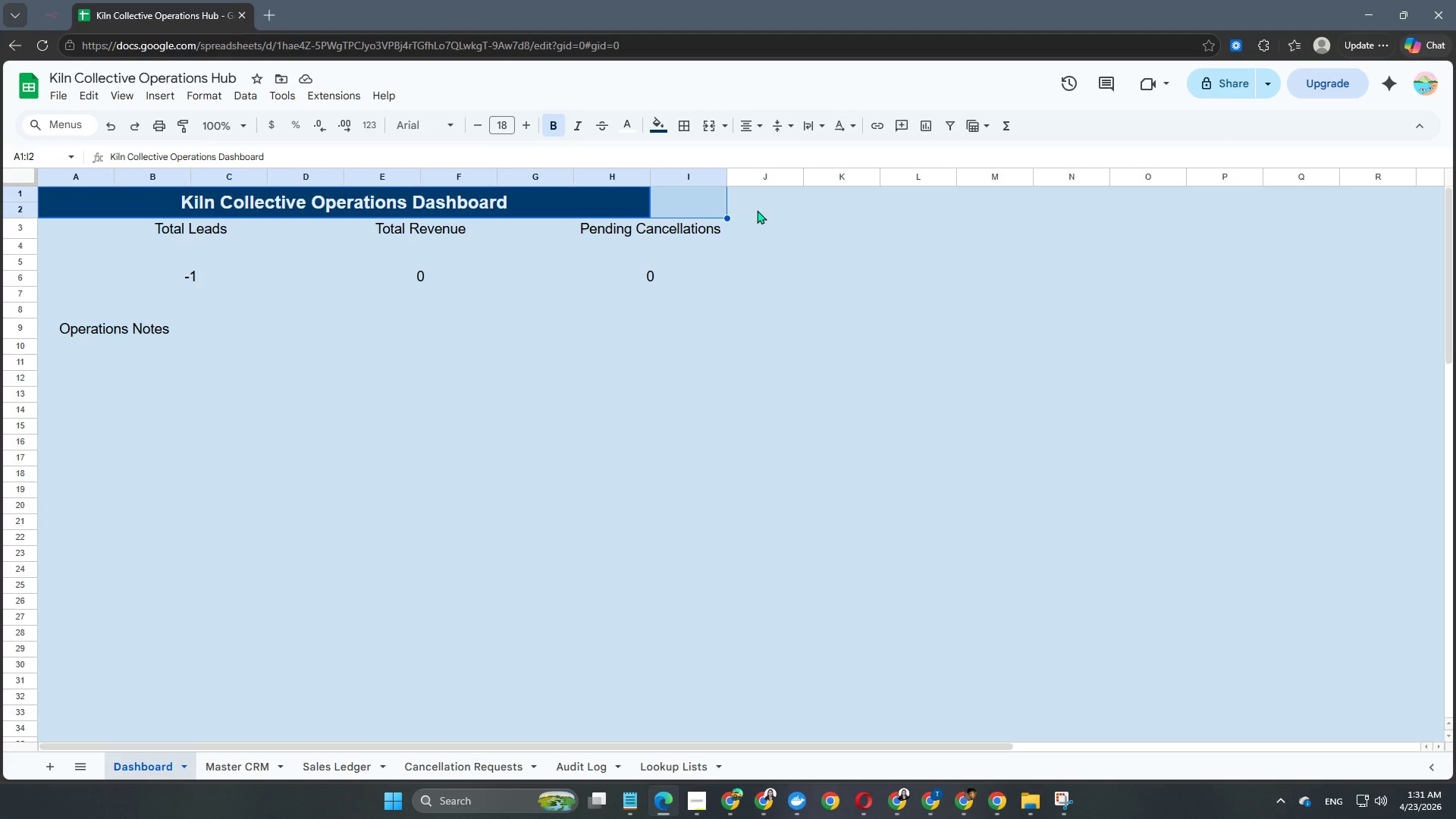 
left_click([770, 210])
 